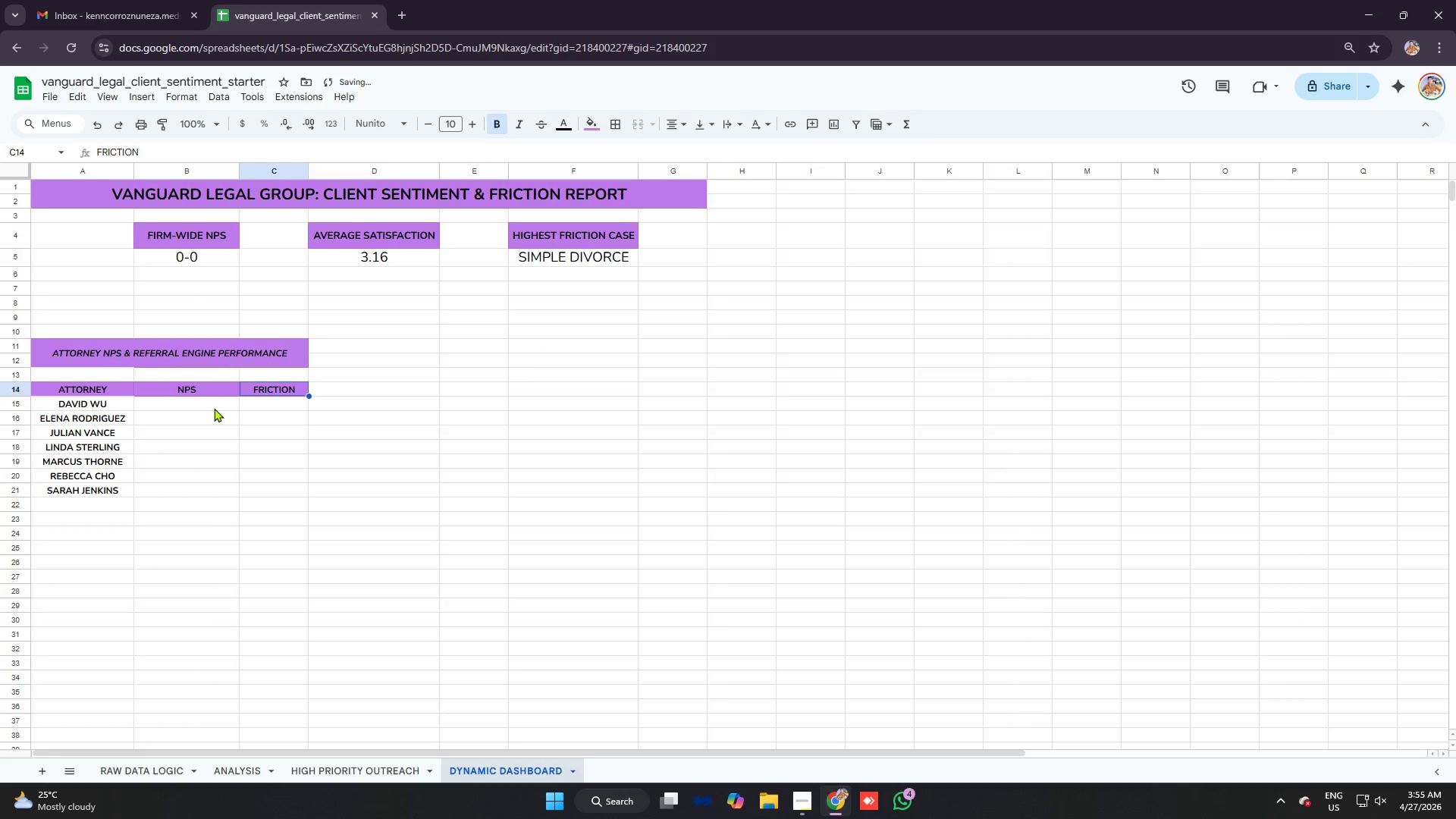 
left_click([213, 408])
 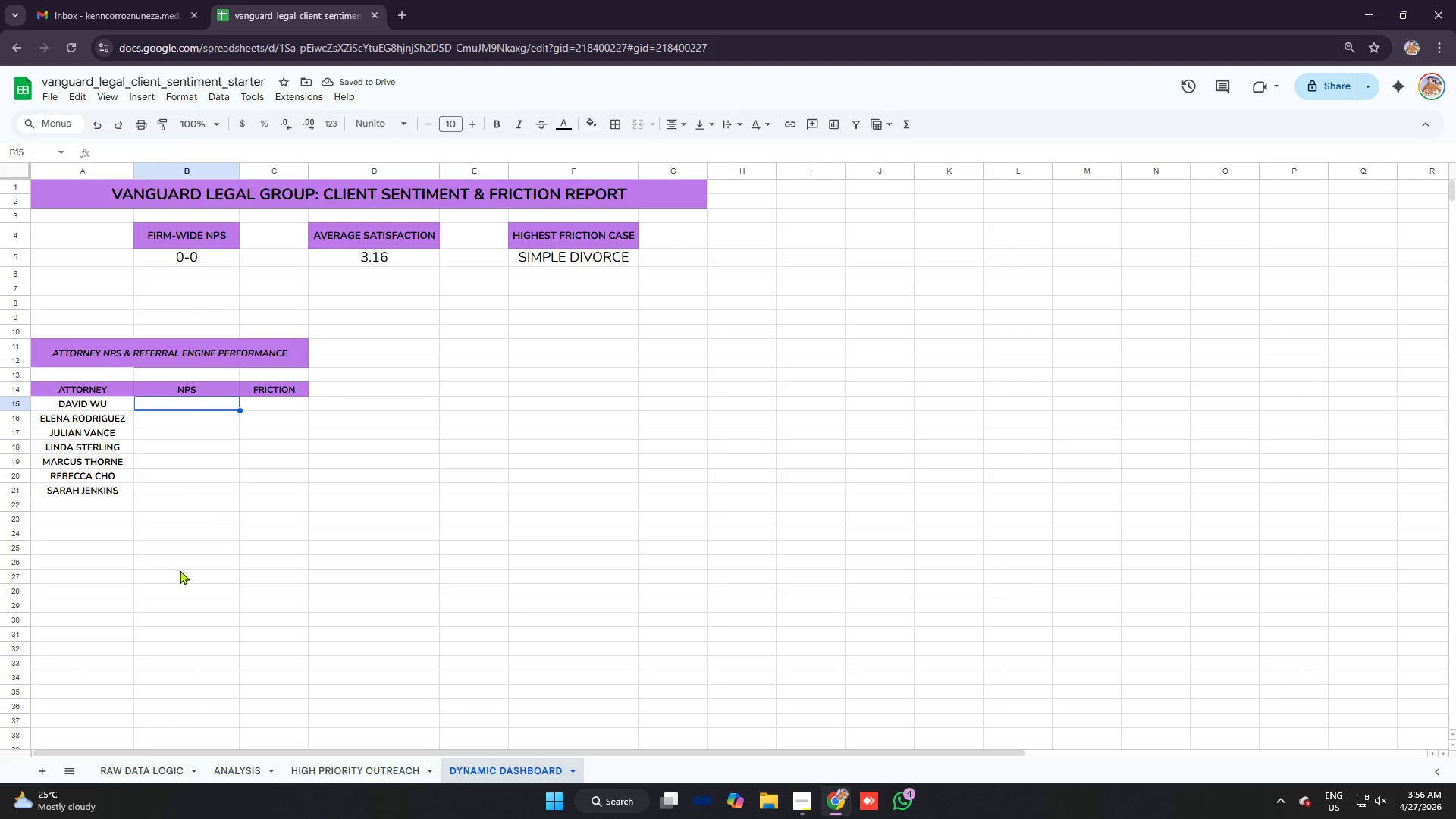 
type(=VLOK)
key(Tab)
 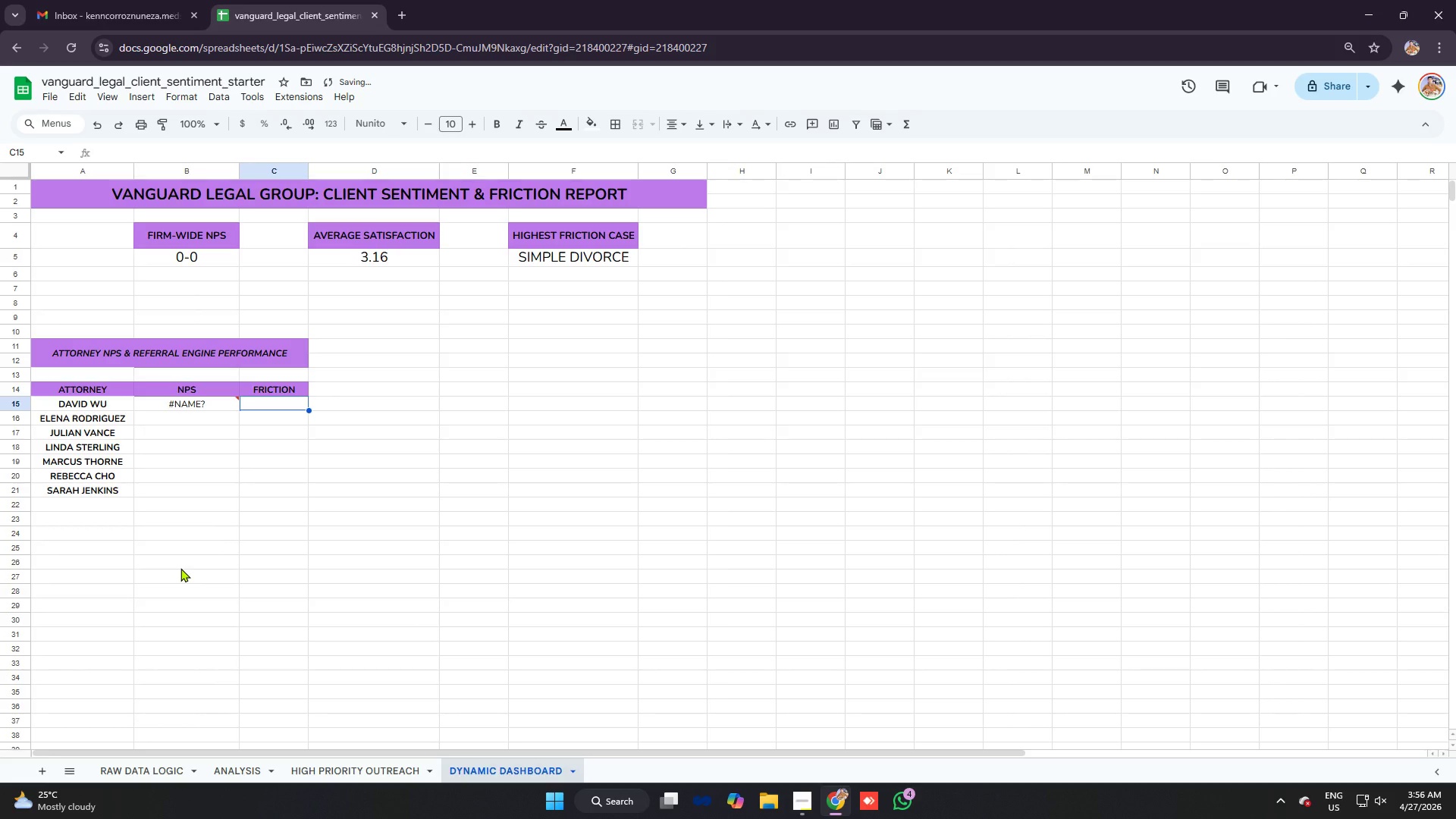 
key(Control+Z)
 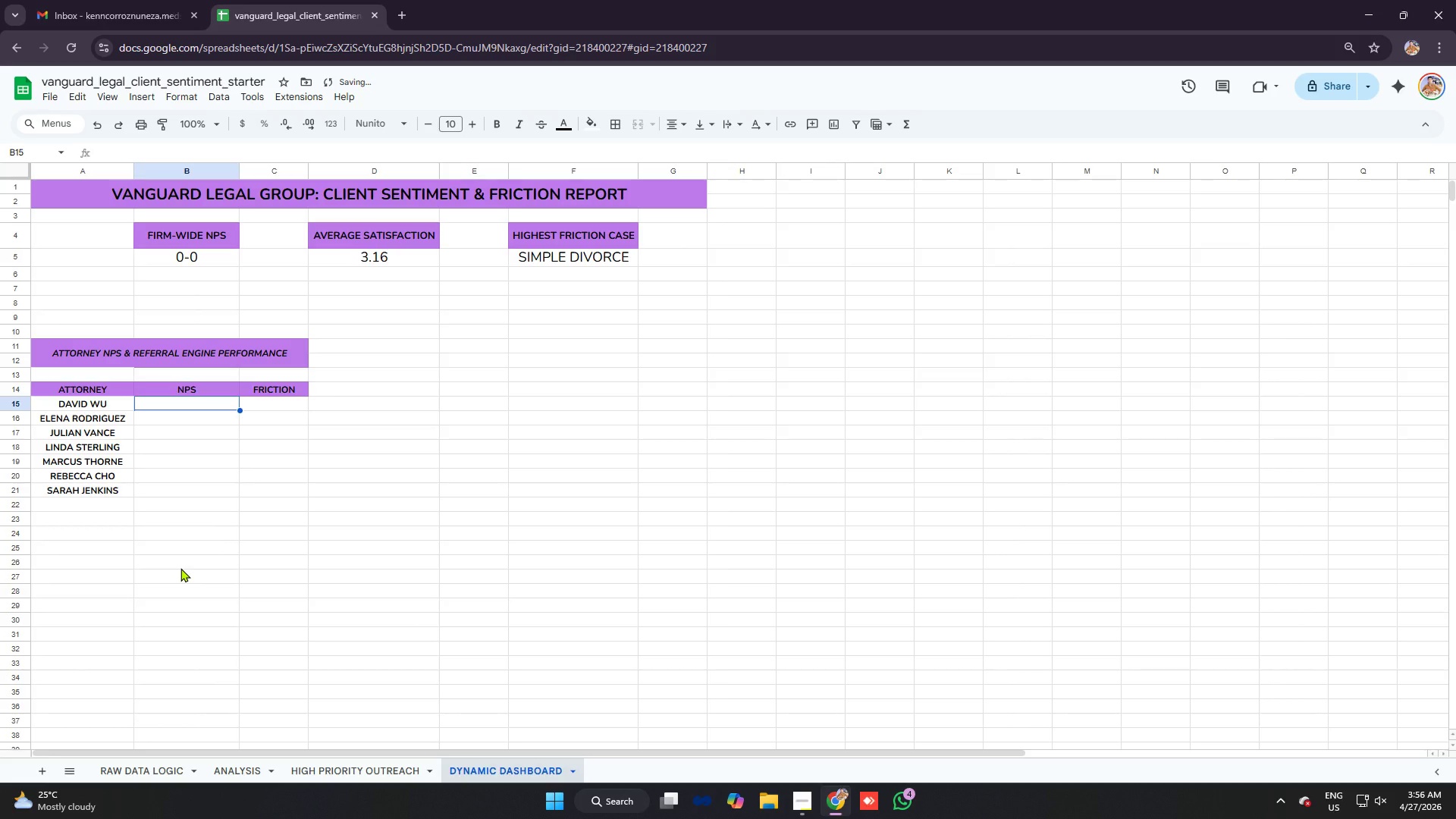 
type(=VLOO)
key(Tab)
 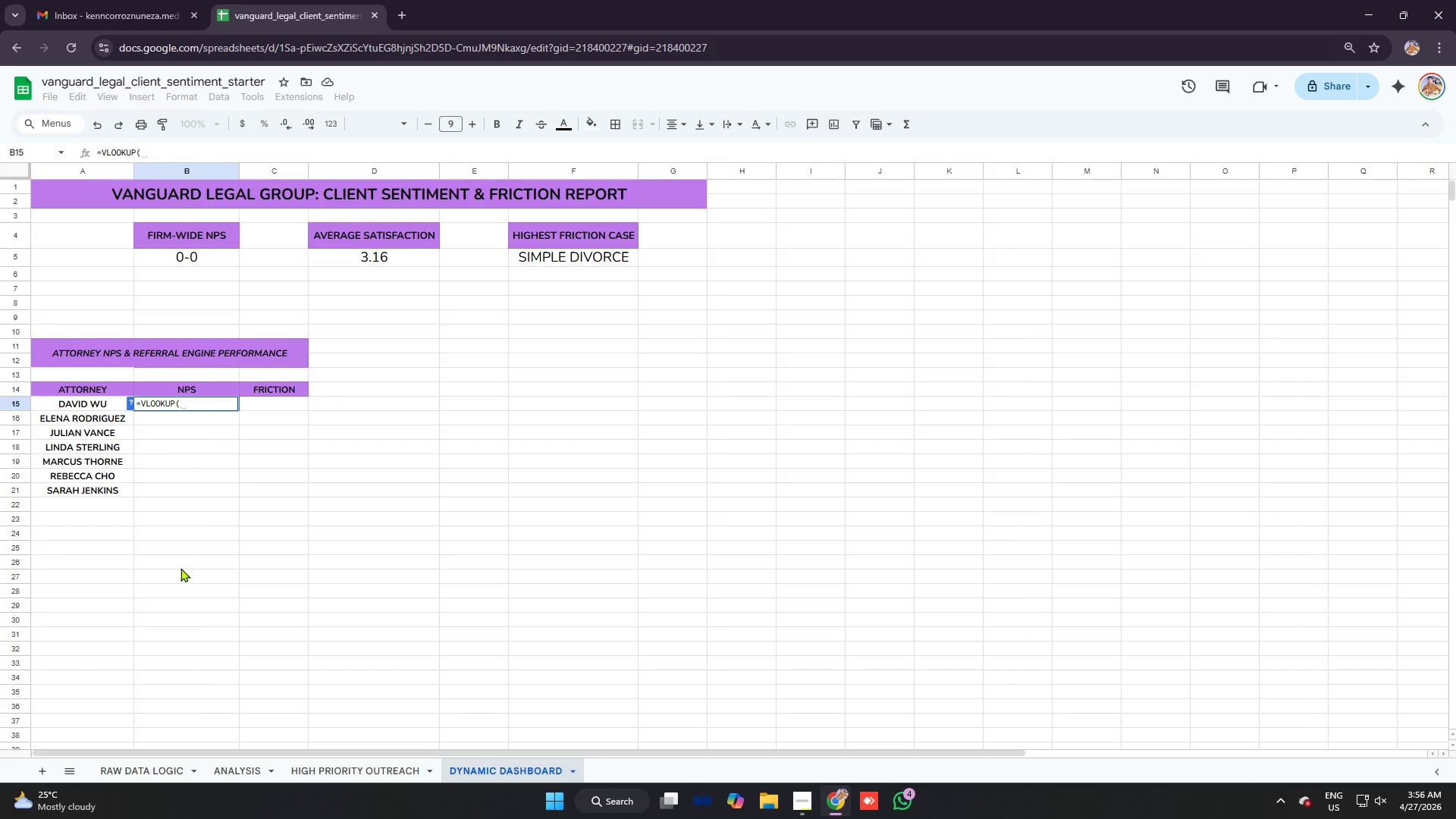 
wait(6.62)
 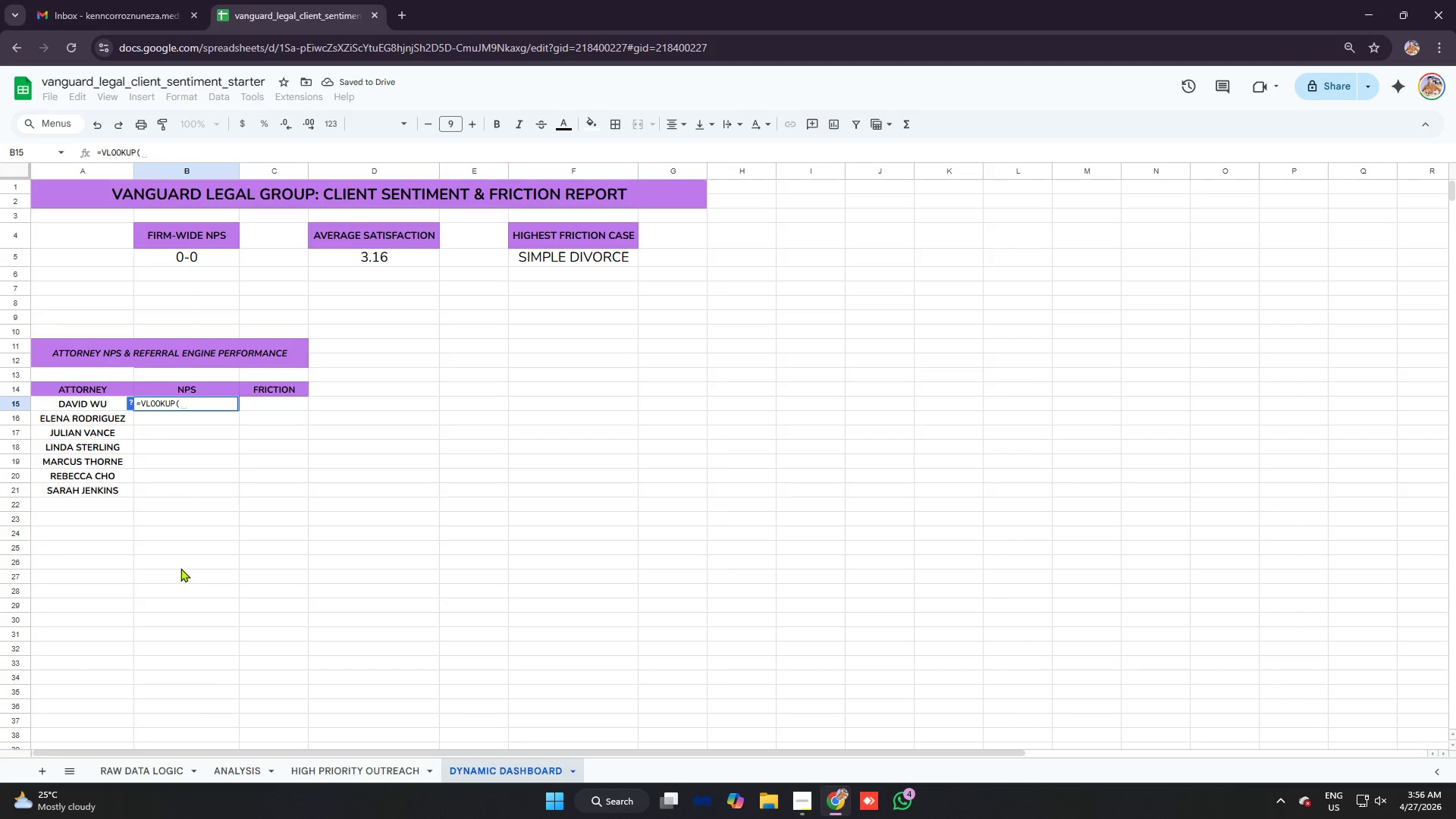 
key(B)
 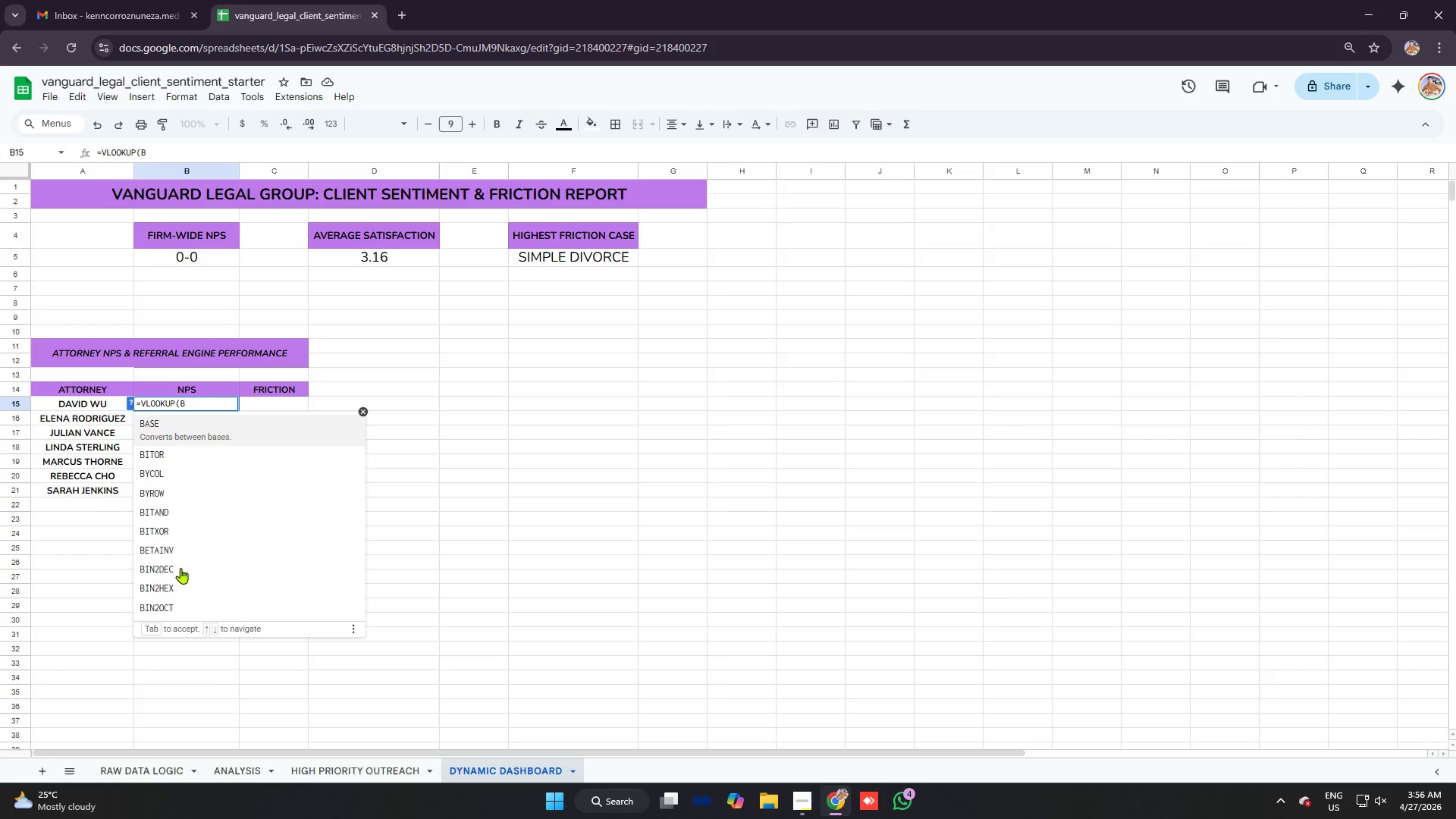 
wait(12.5)
 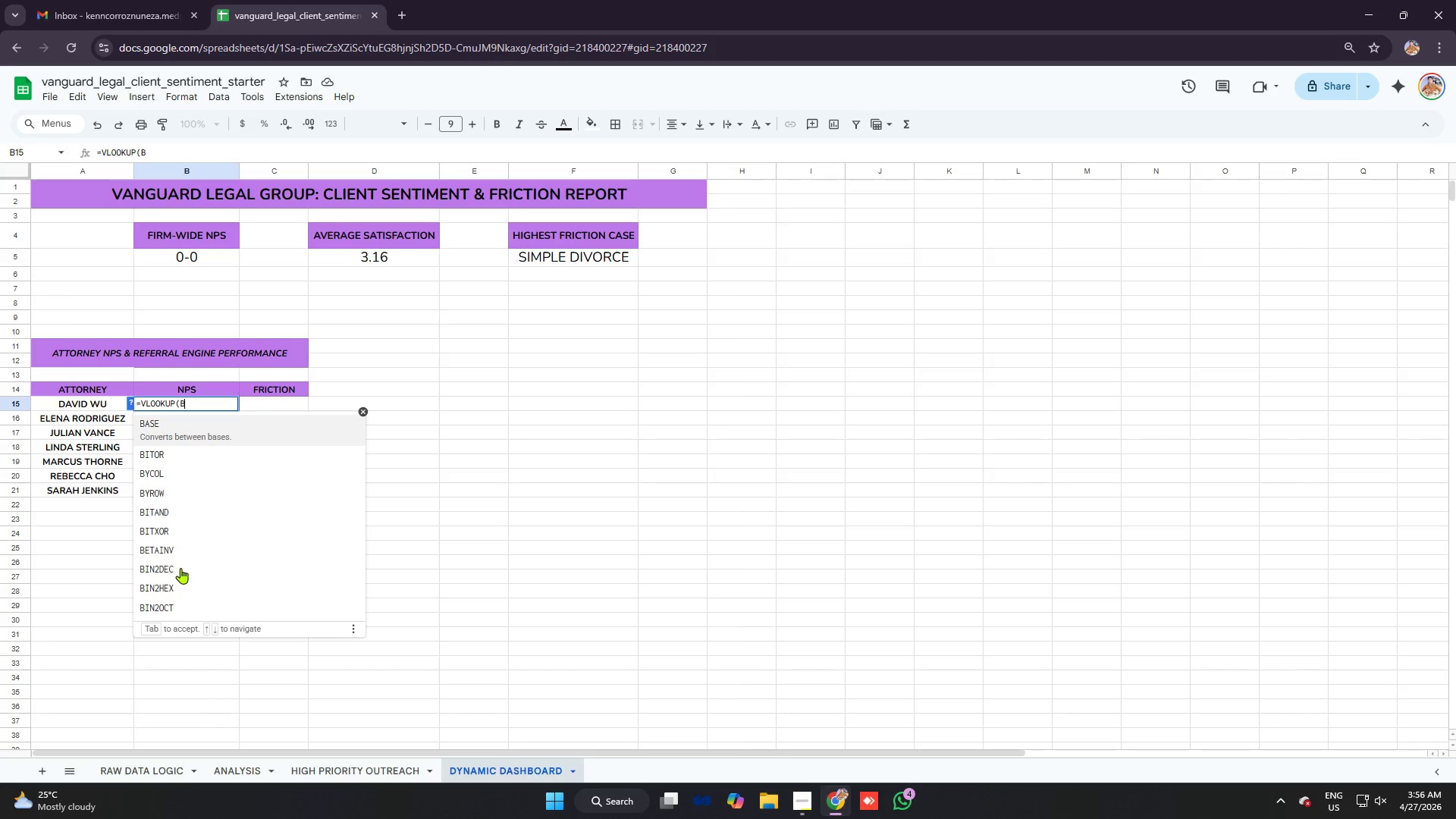 
type(A)
key(Backspace)
type(a)
key(Backspace)
key(Backspace)
type(a)
key(Backspace)
type(a15,'analysis')
 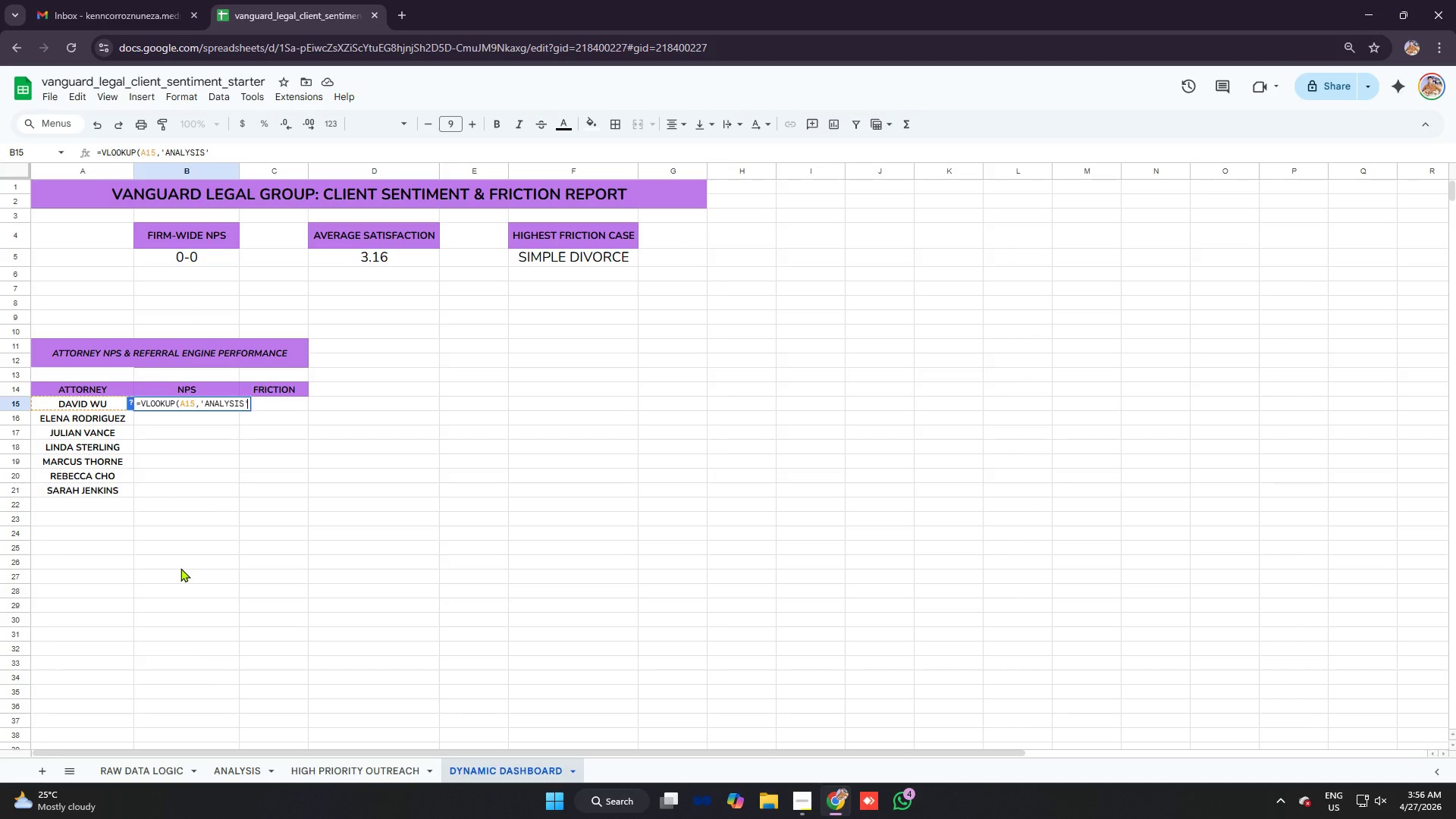 
wait(13.62)
 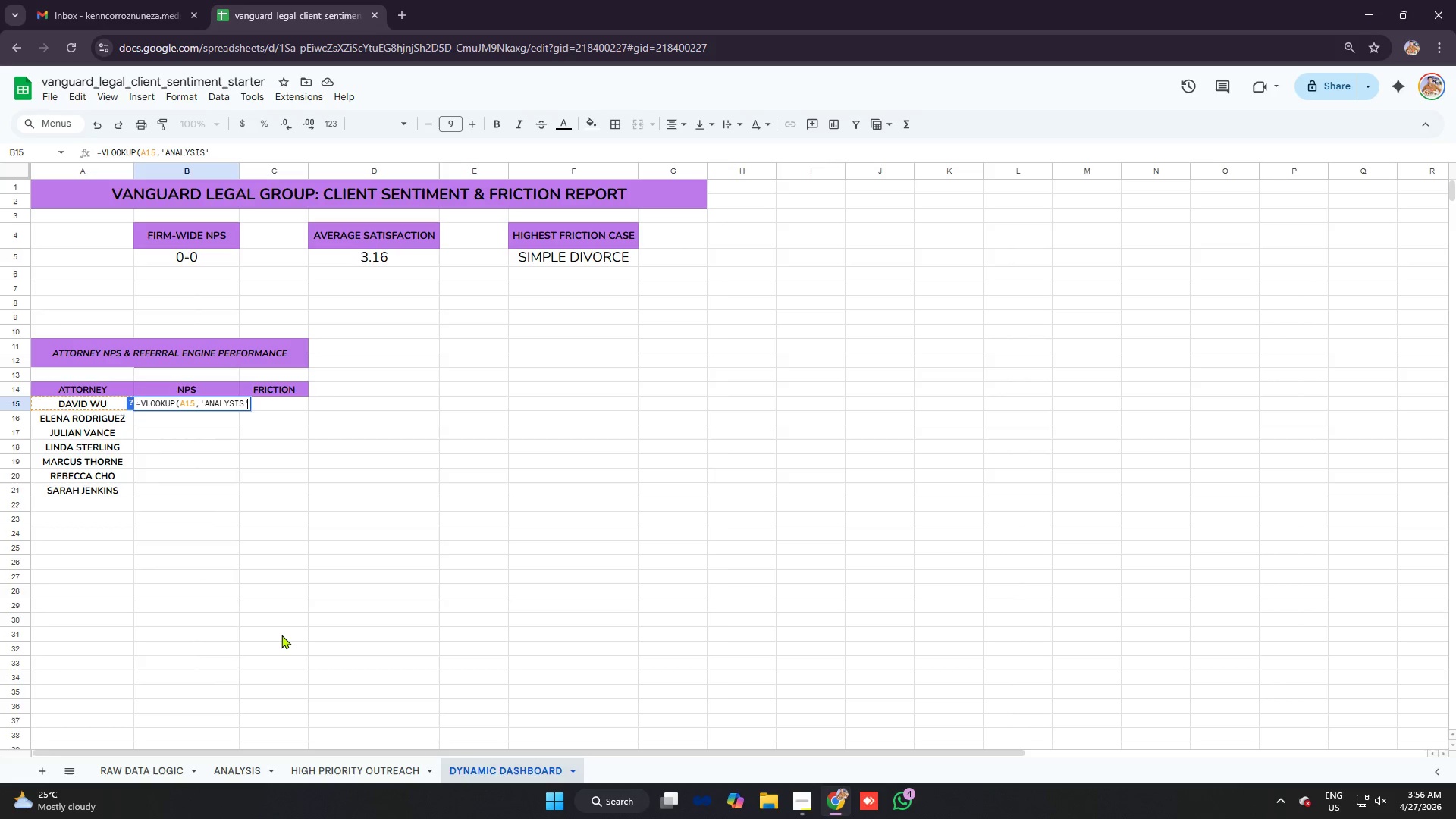 
key(Shift+1)
 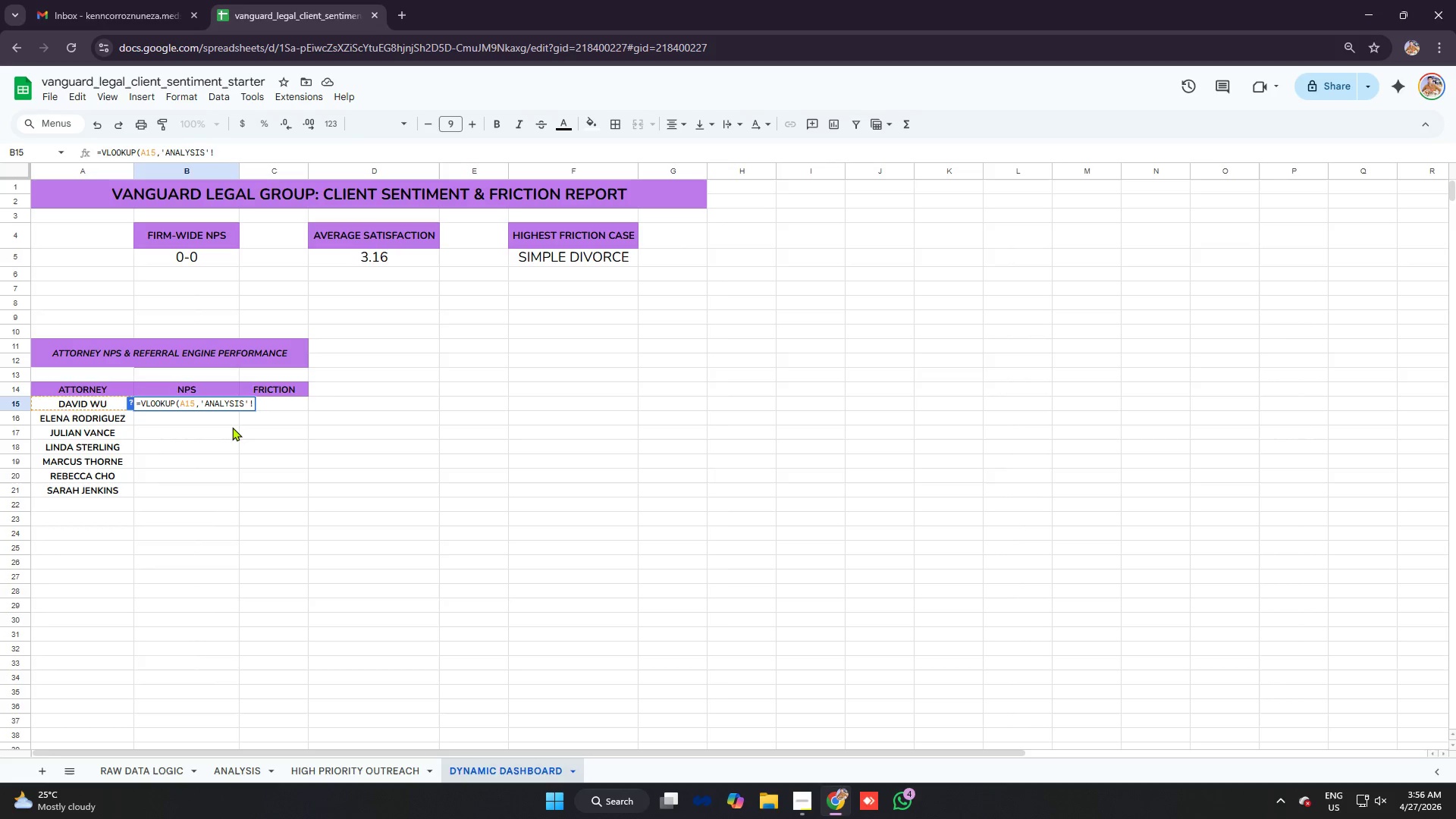 
wait(5.55)
 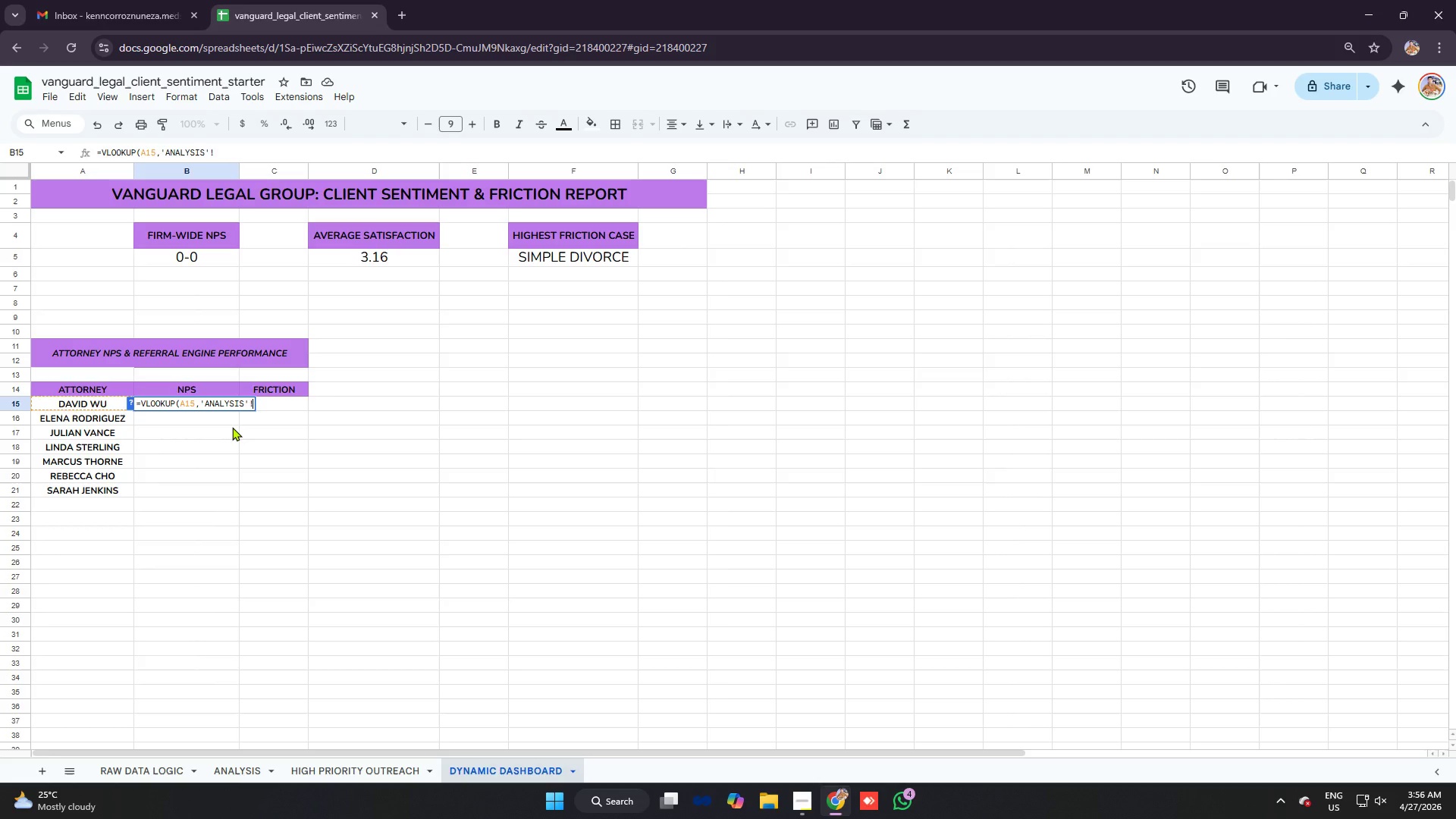 
hold_key(key=ShiftRight, duration=1.08)
 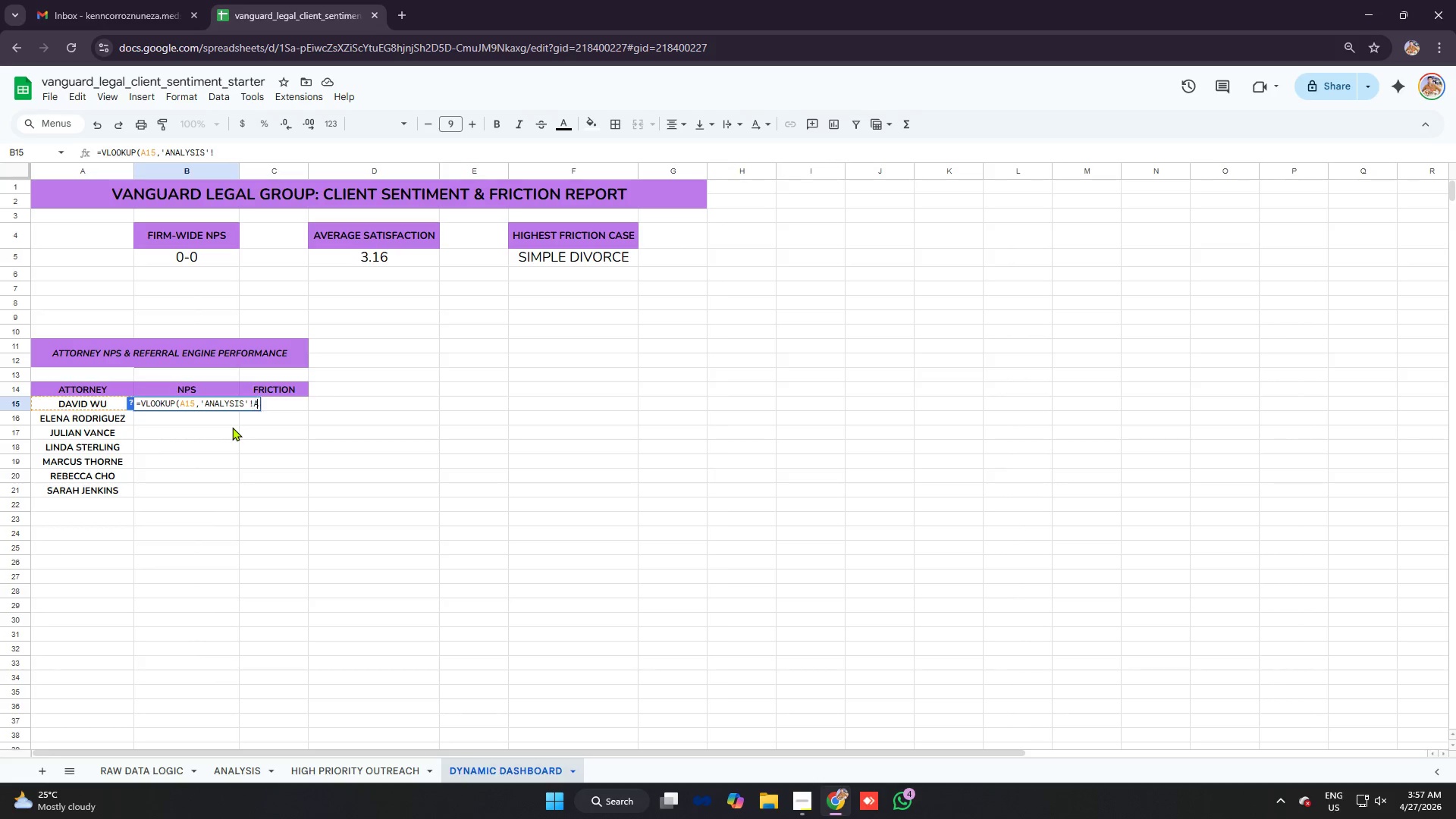 
type(a:f,false)
 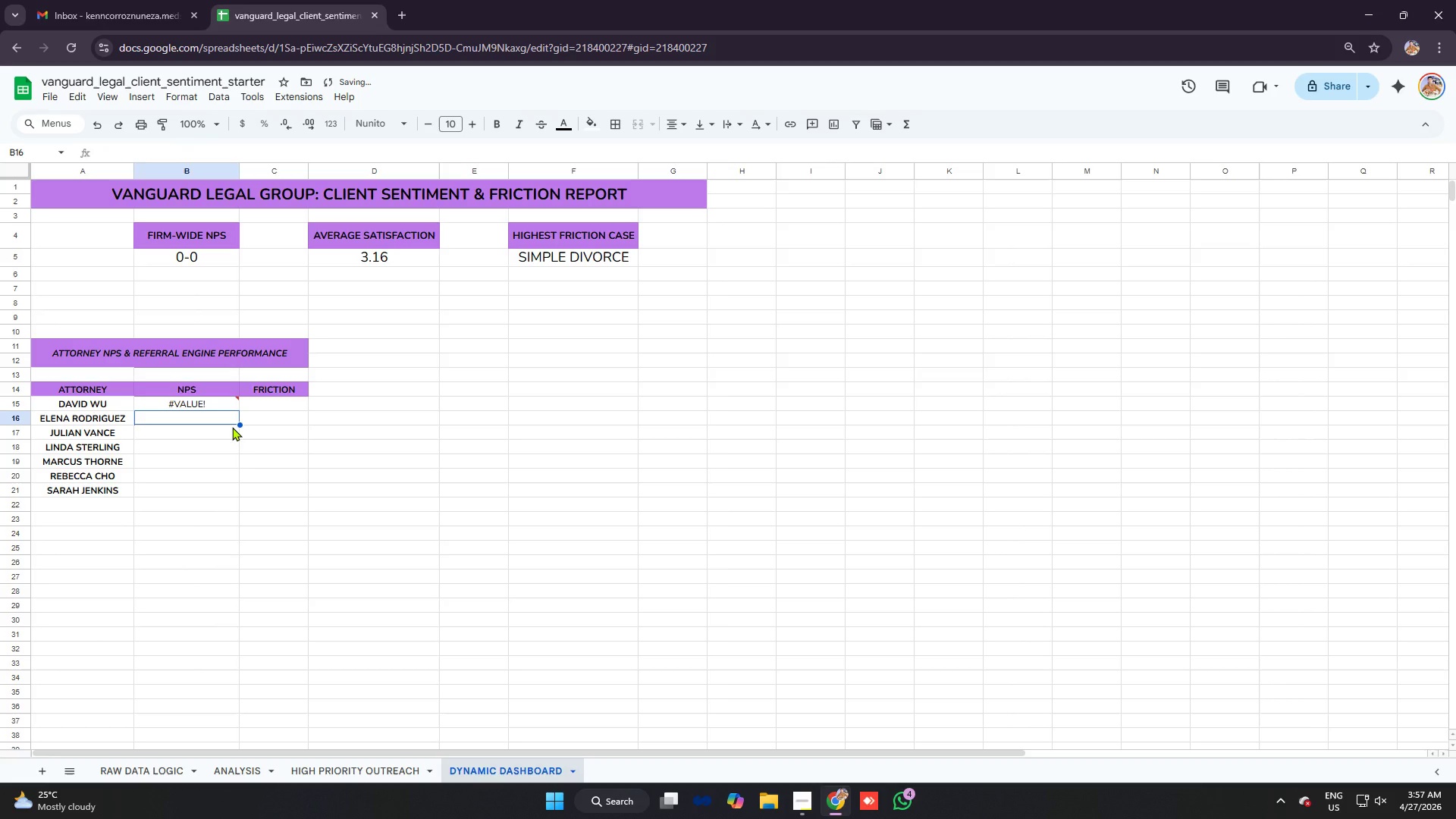 
 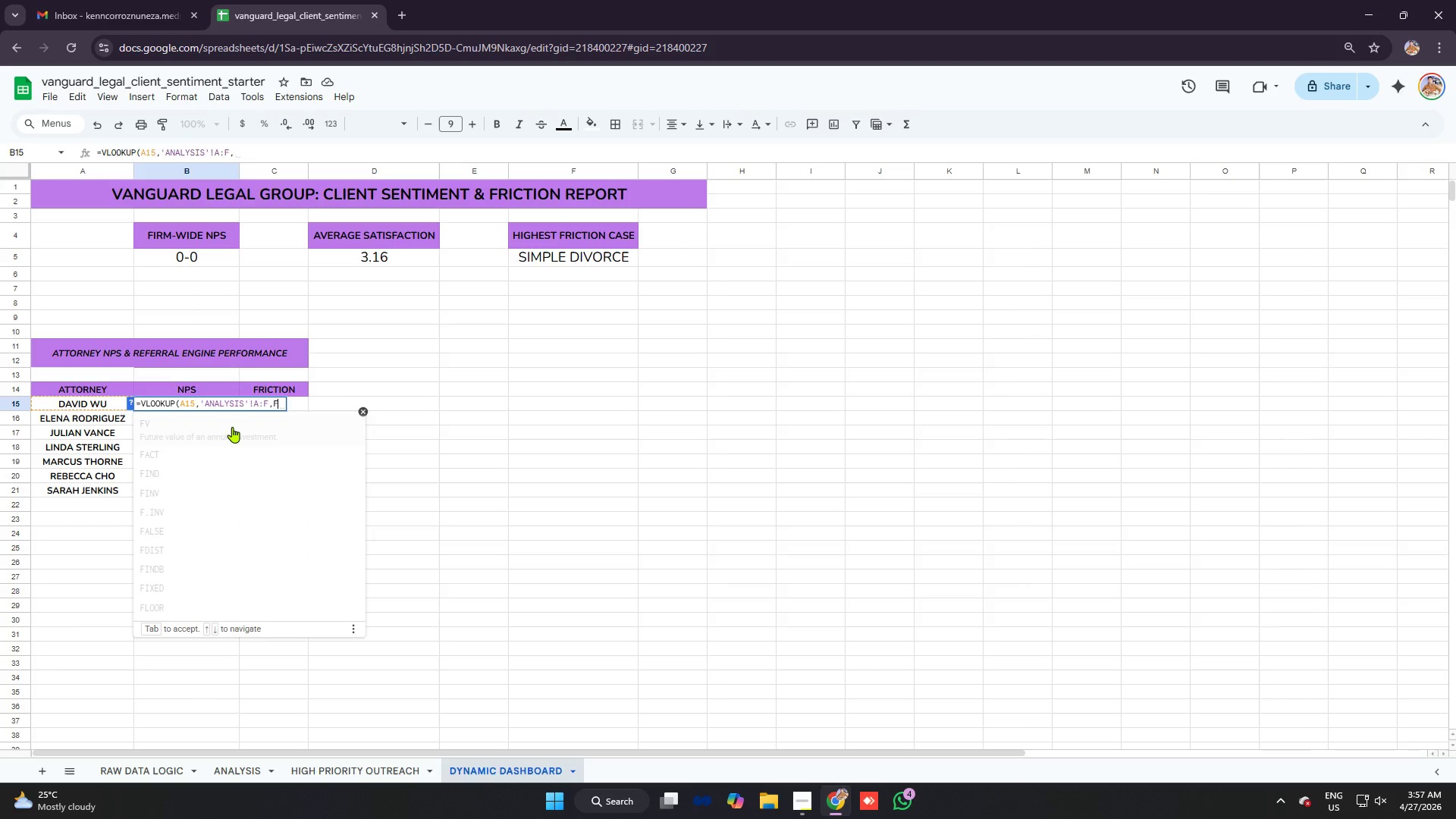 
key(Enter)
 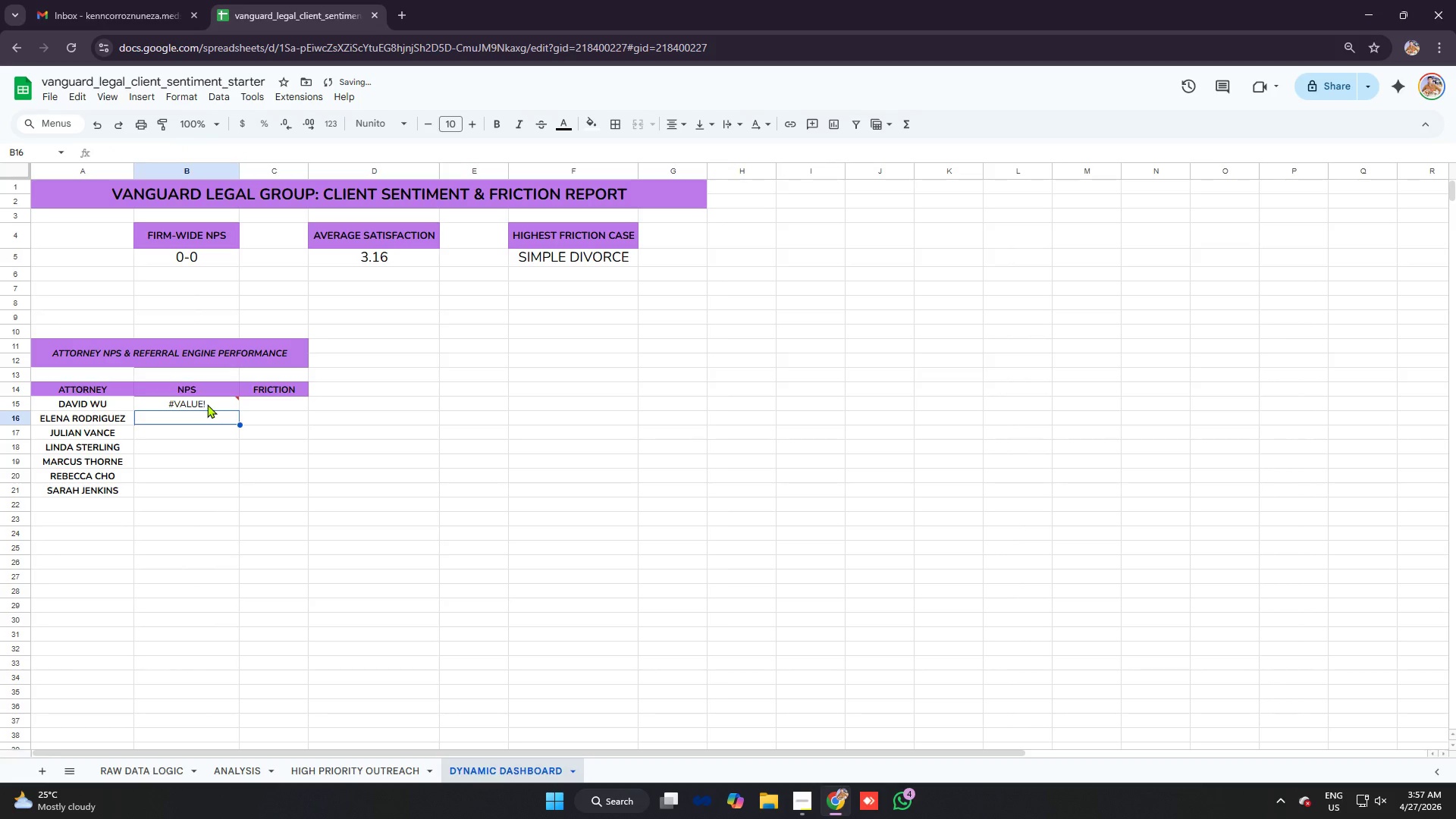 
left_click([210, 403])
 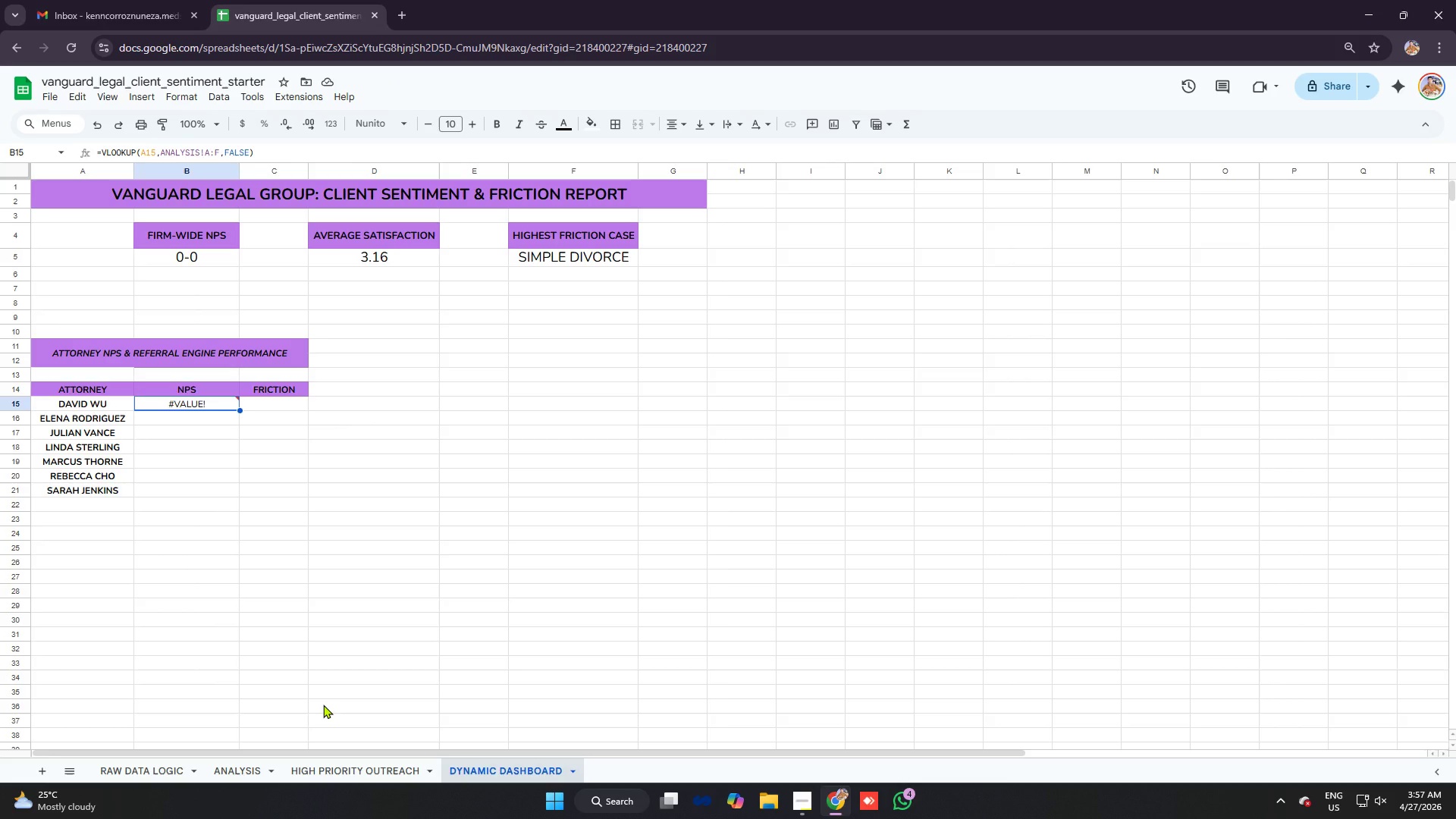 
wait(11.55)
 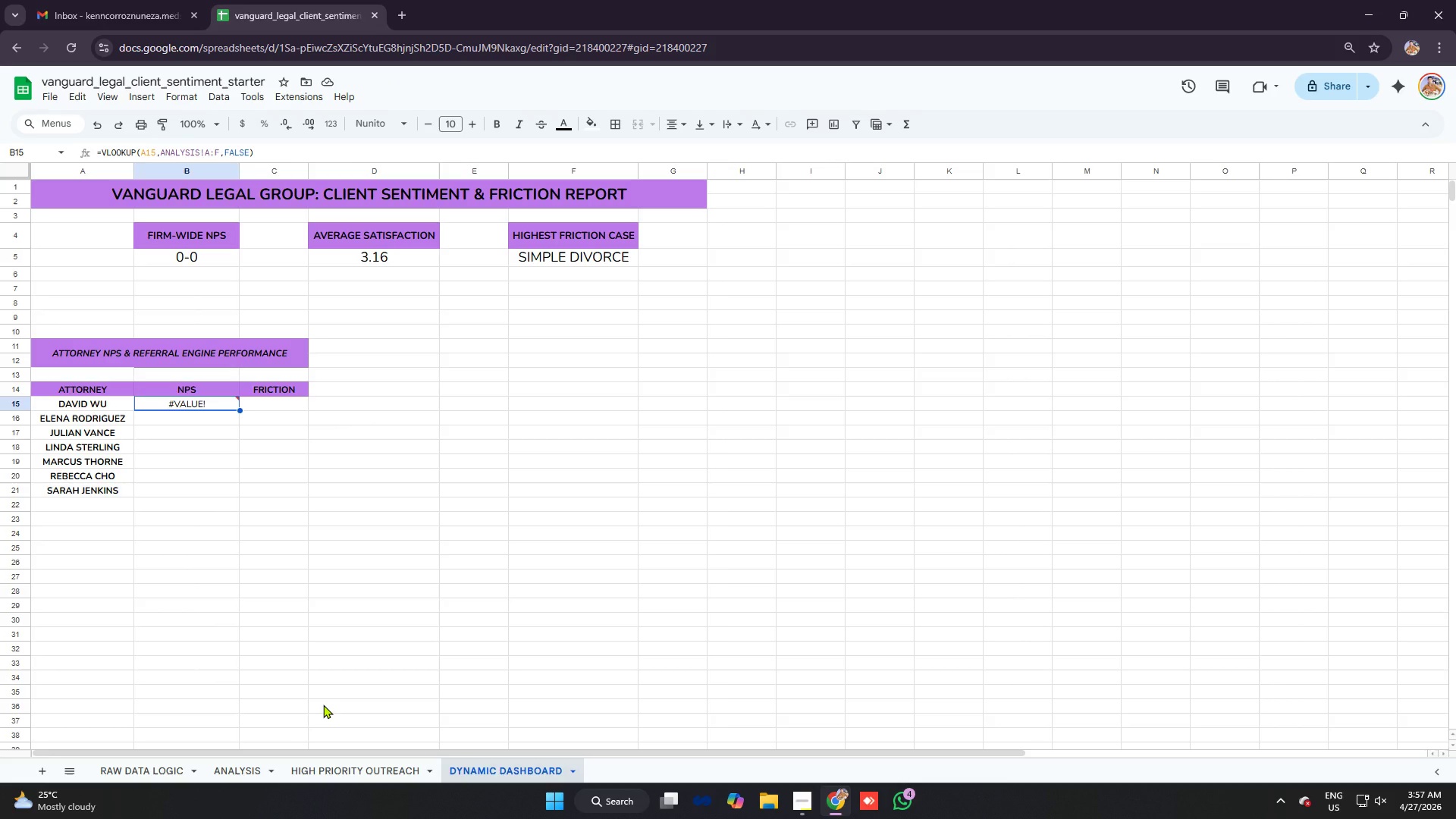 
left_click([243, 770])
 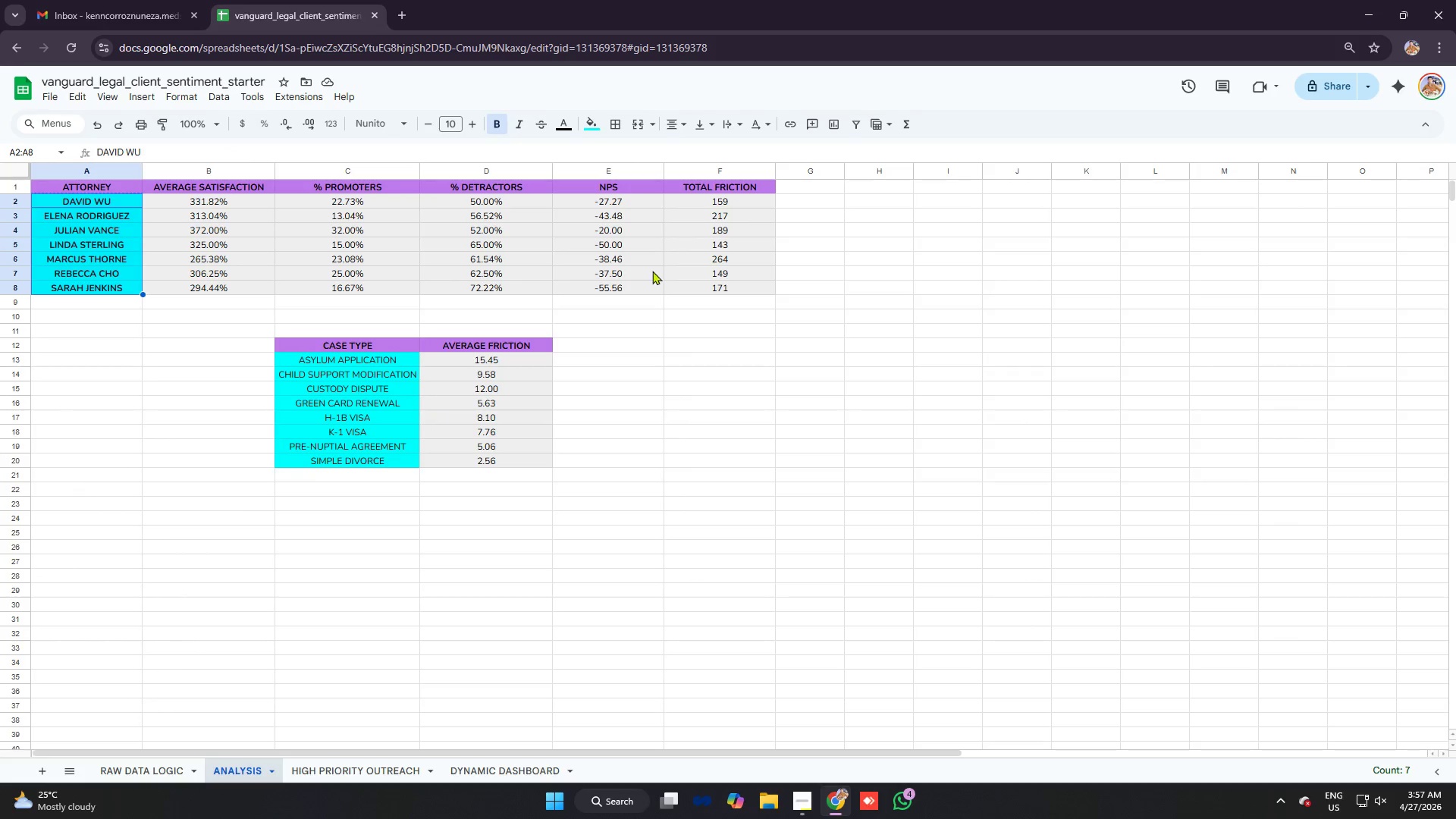 
left_click([718, 218])
 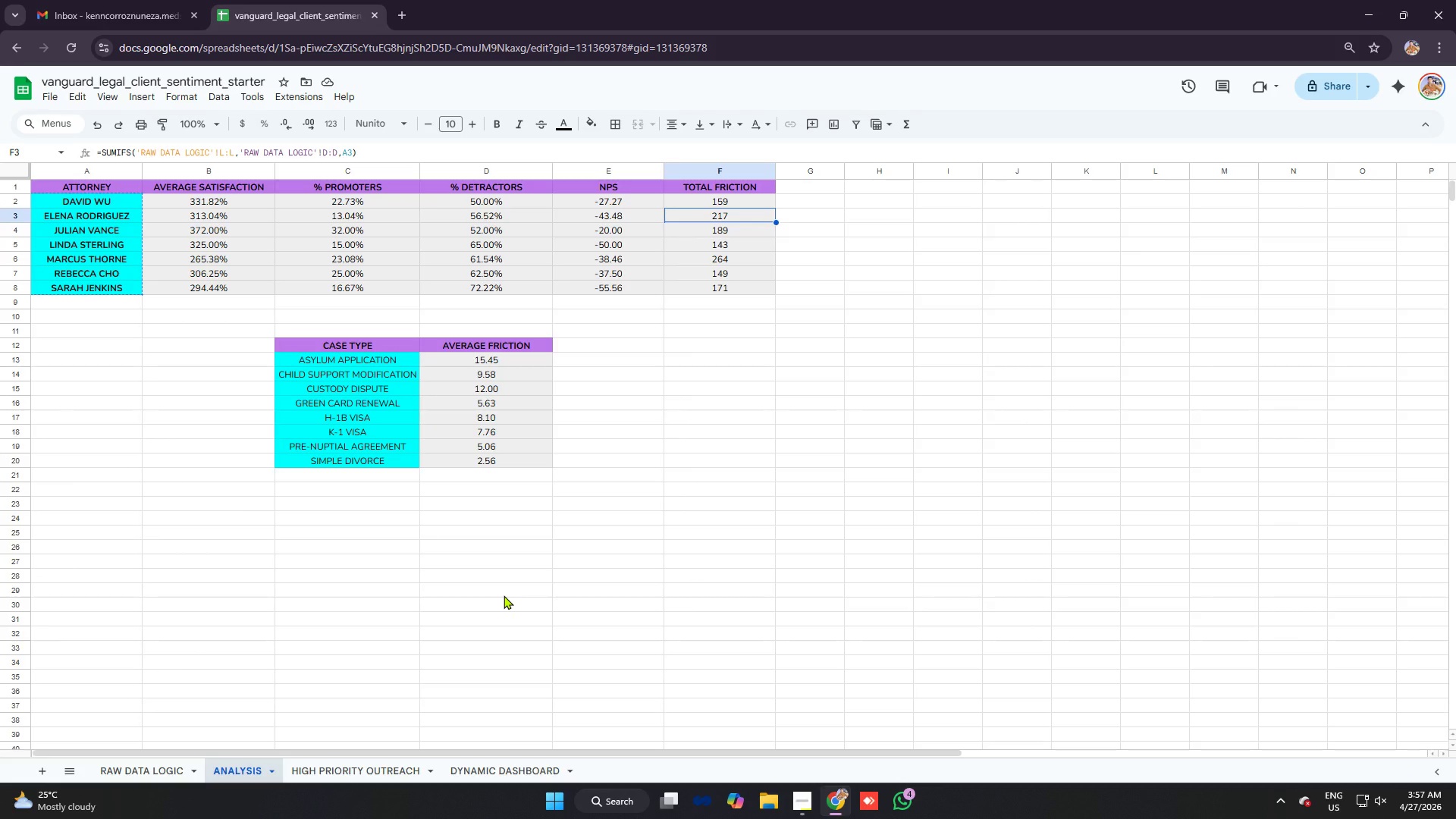 
wait(8.56)
 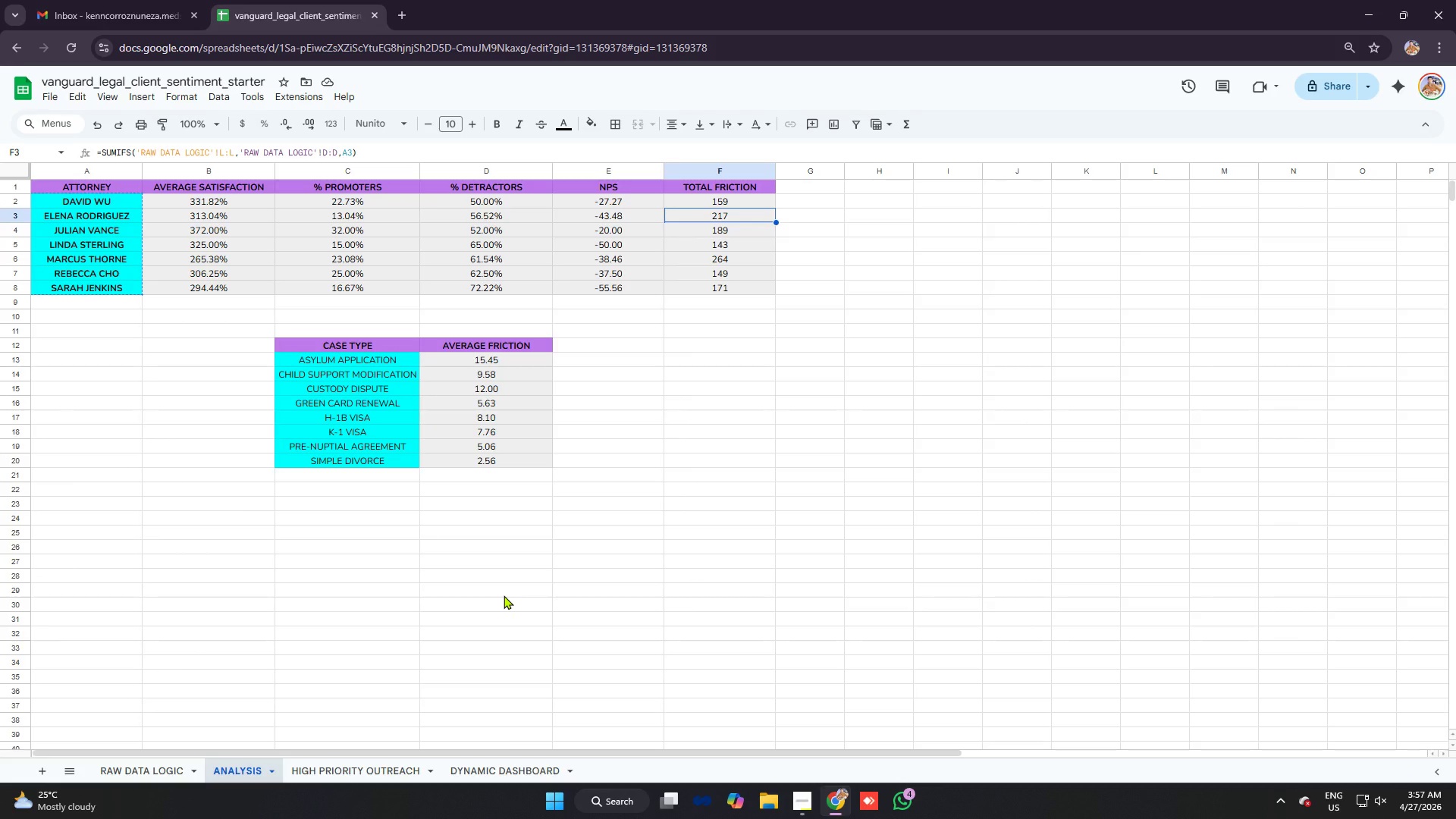 
left_click([493, 770])
 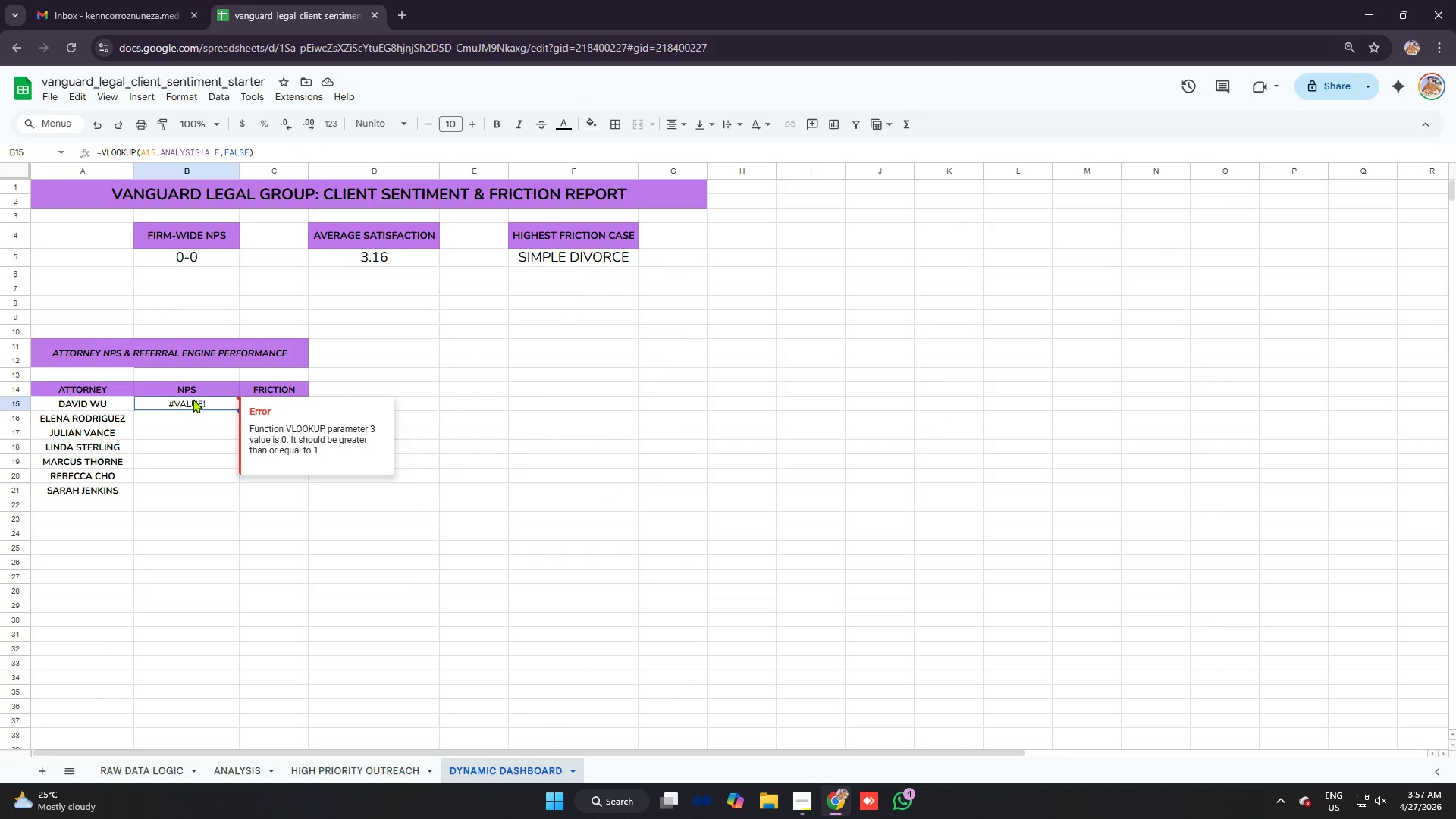 
left_click([193, 404])
 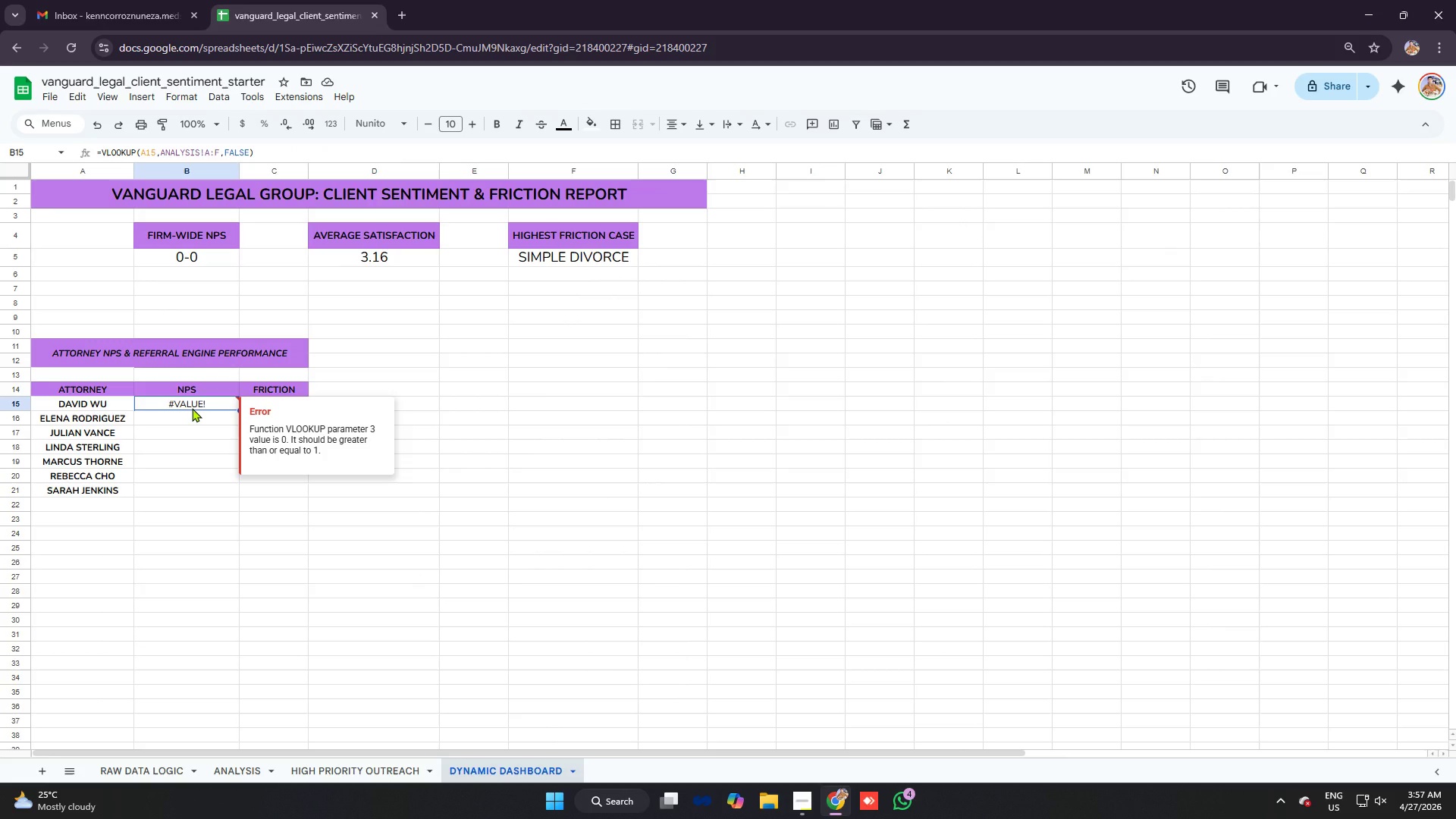 
wait(9.09)
 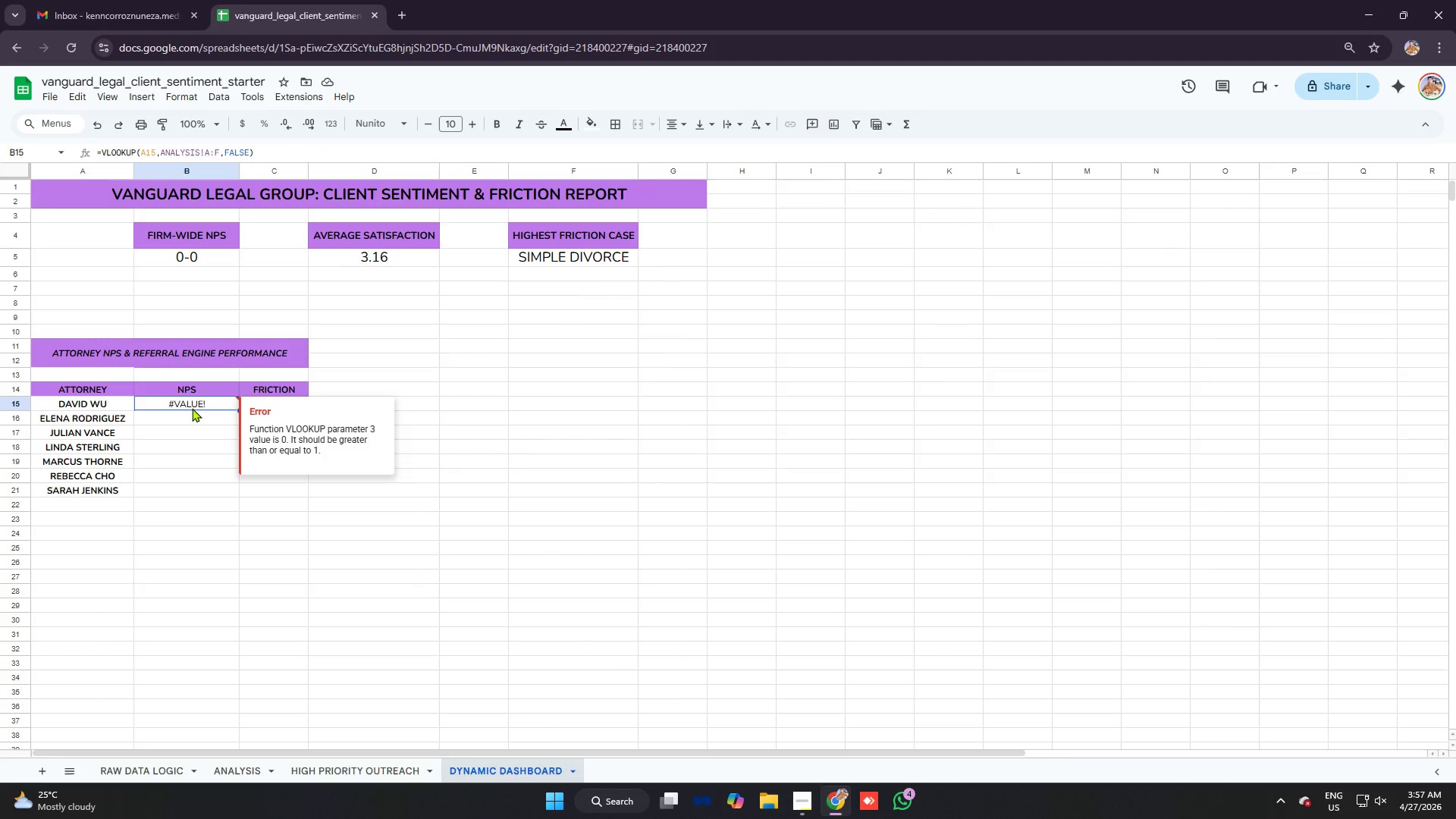 
left_click([213, 403])
 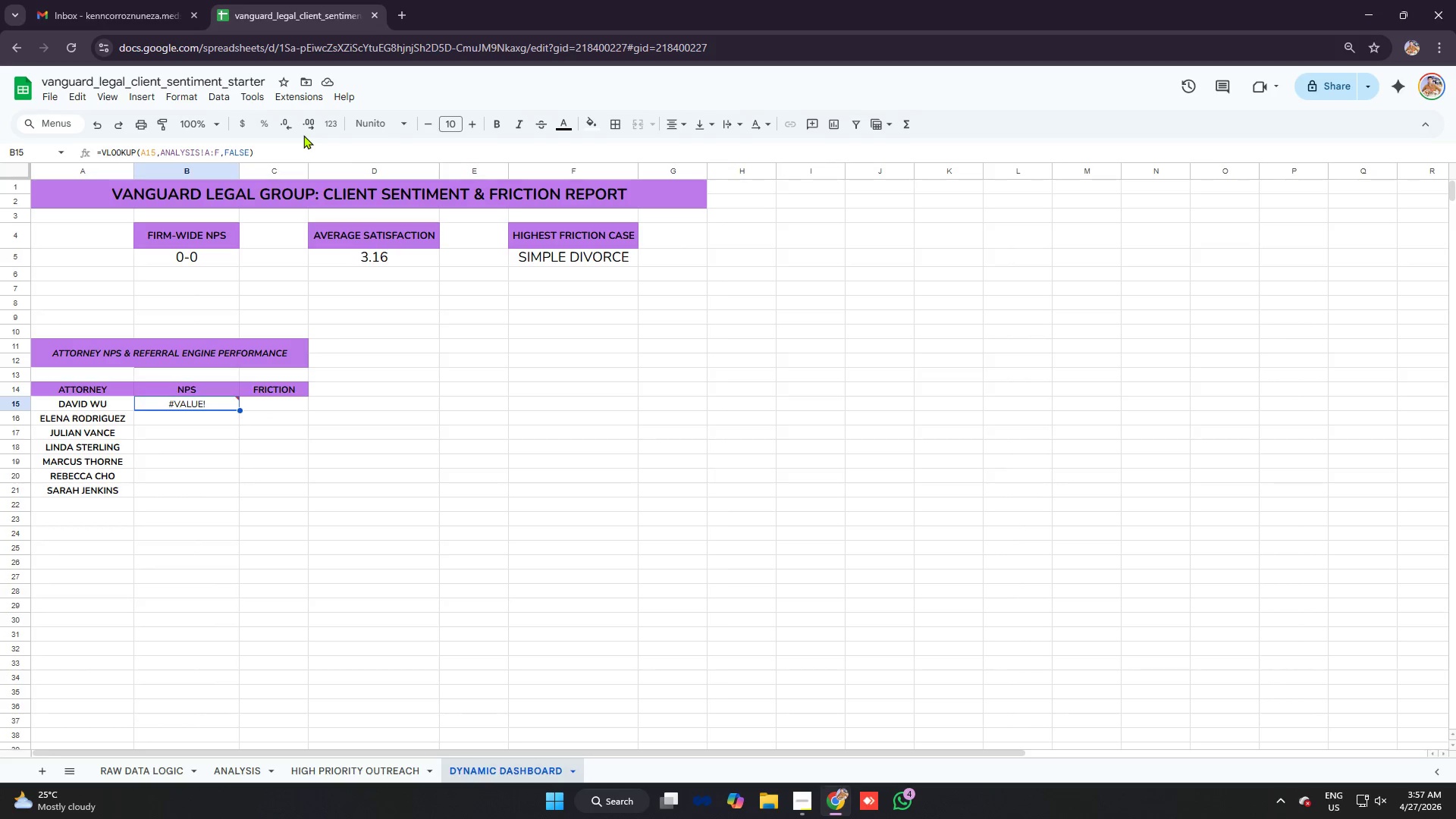 
double_click([303, 150])
 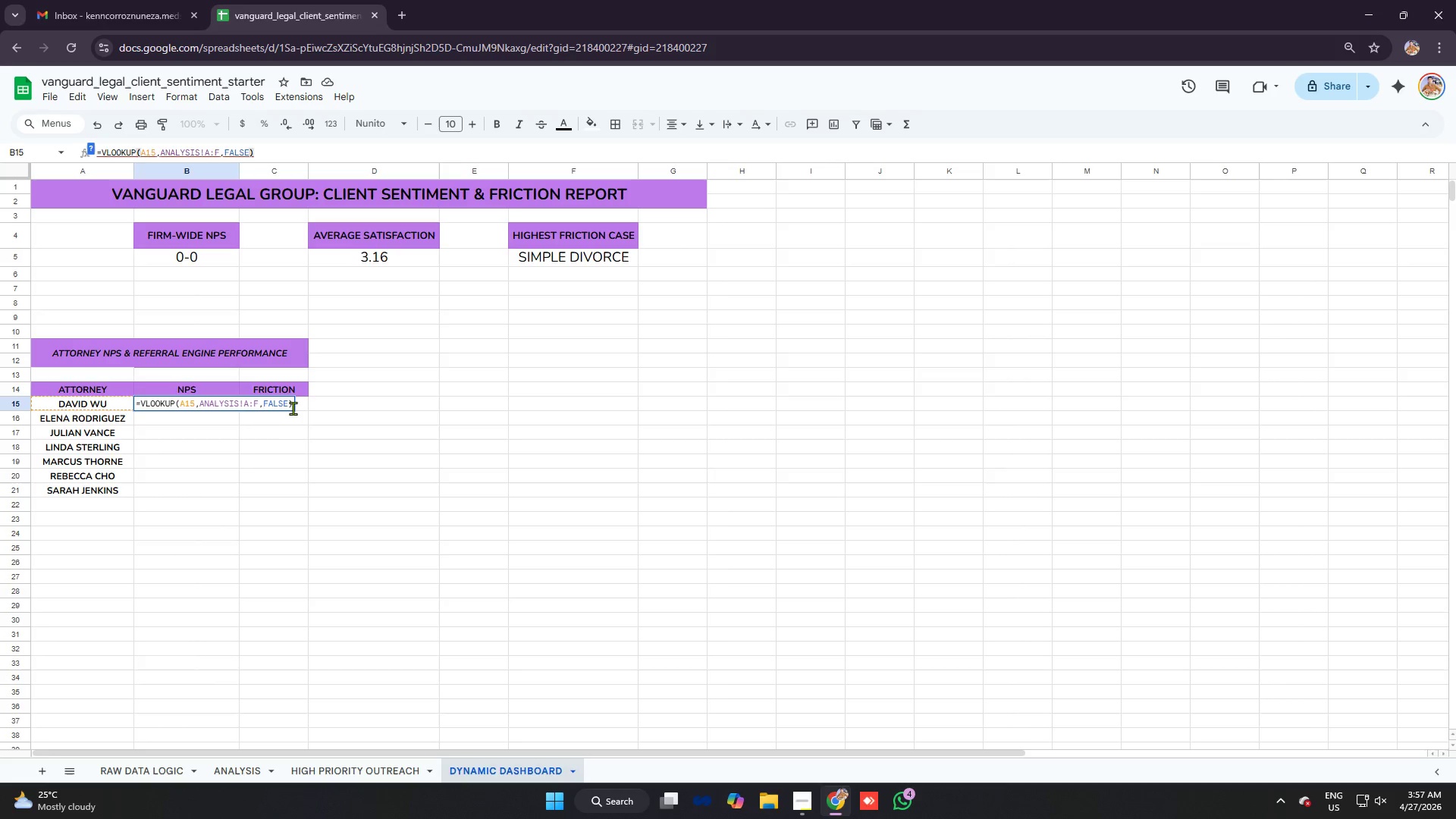 
left_click([293, 406])
 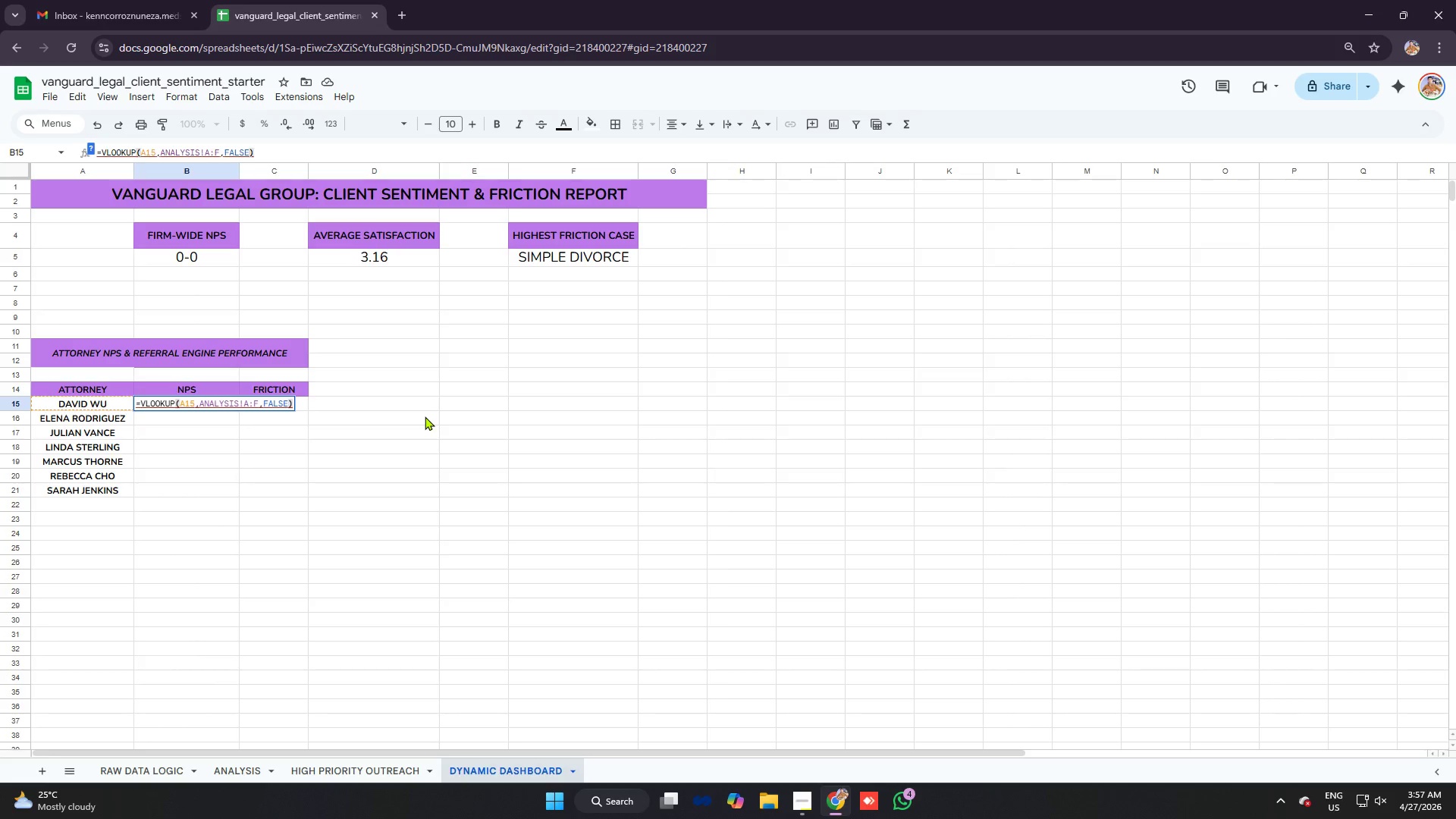 
key(Backspace)
 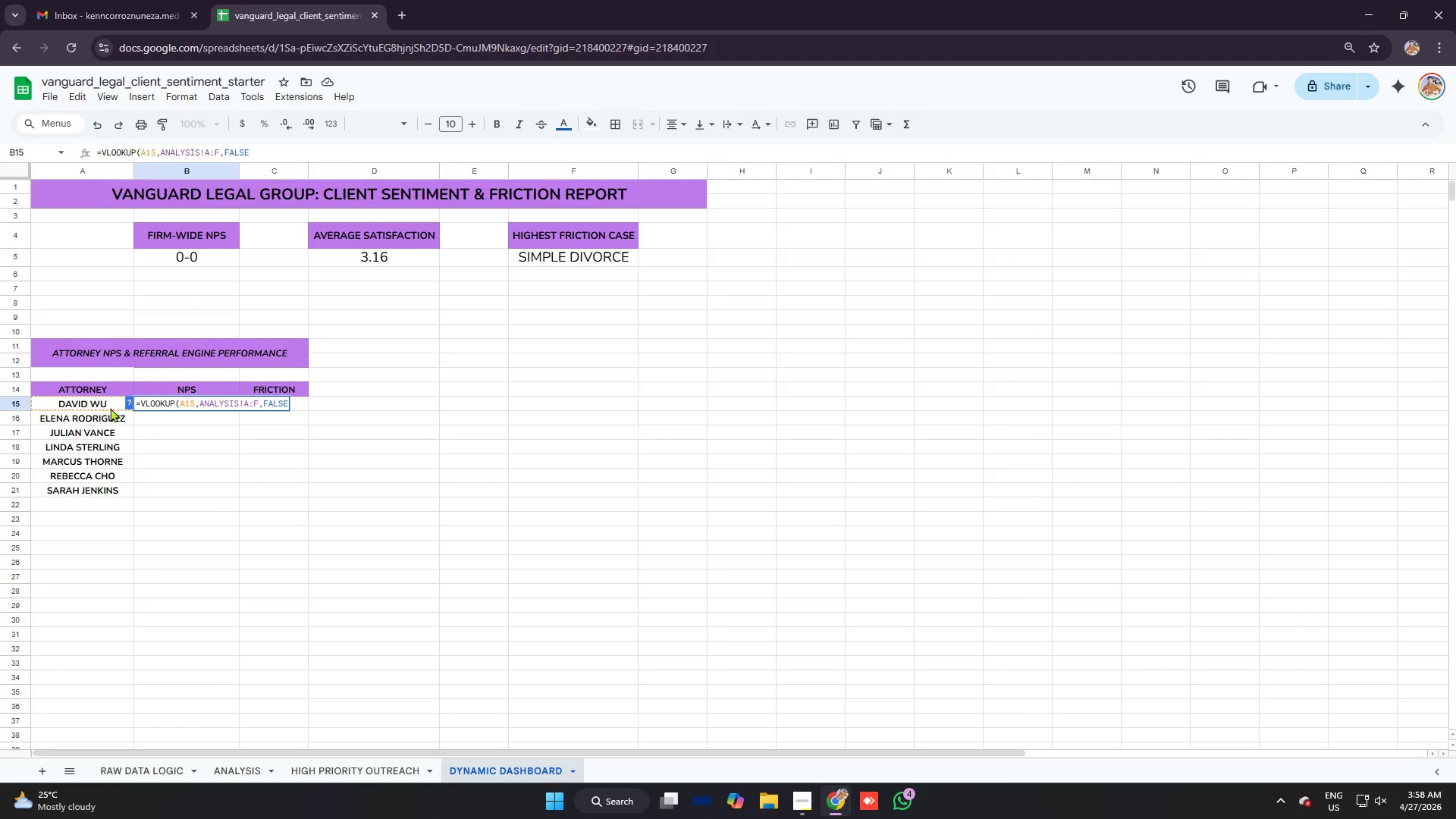 
wait(24.05)
 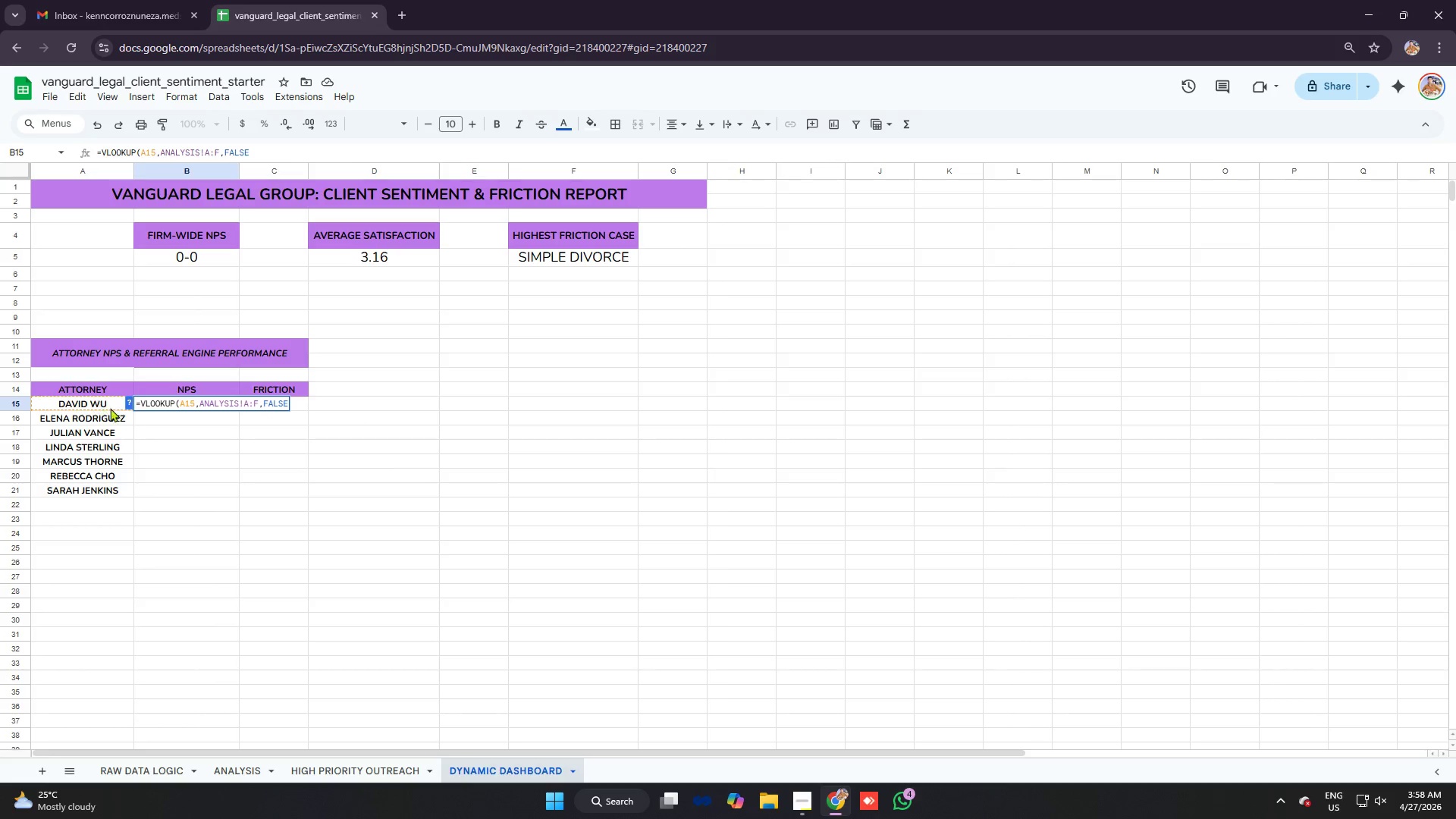 
left_click_drag(start_coordinate=[99, 350], to_coordinate=[263, 358])
 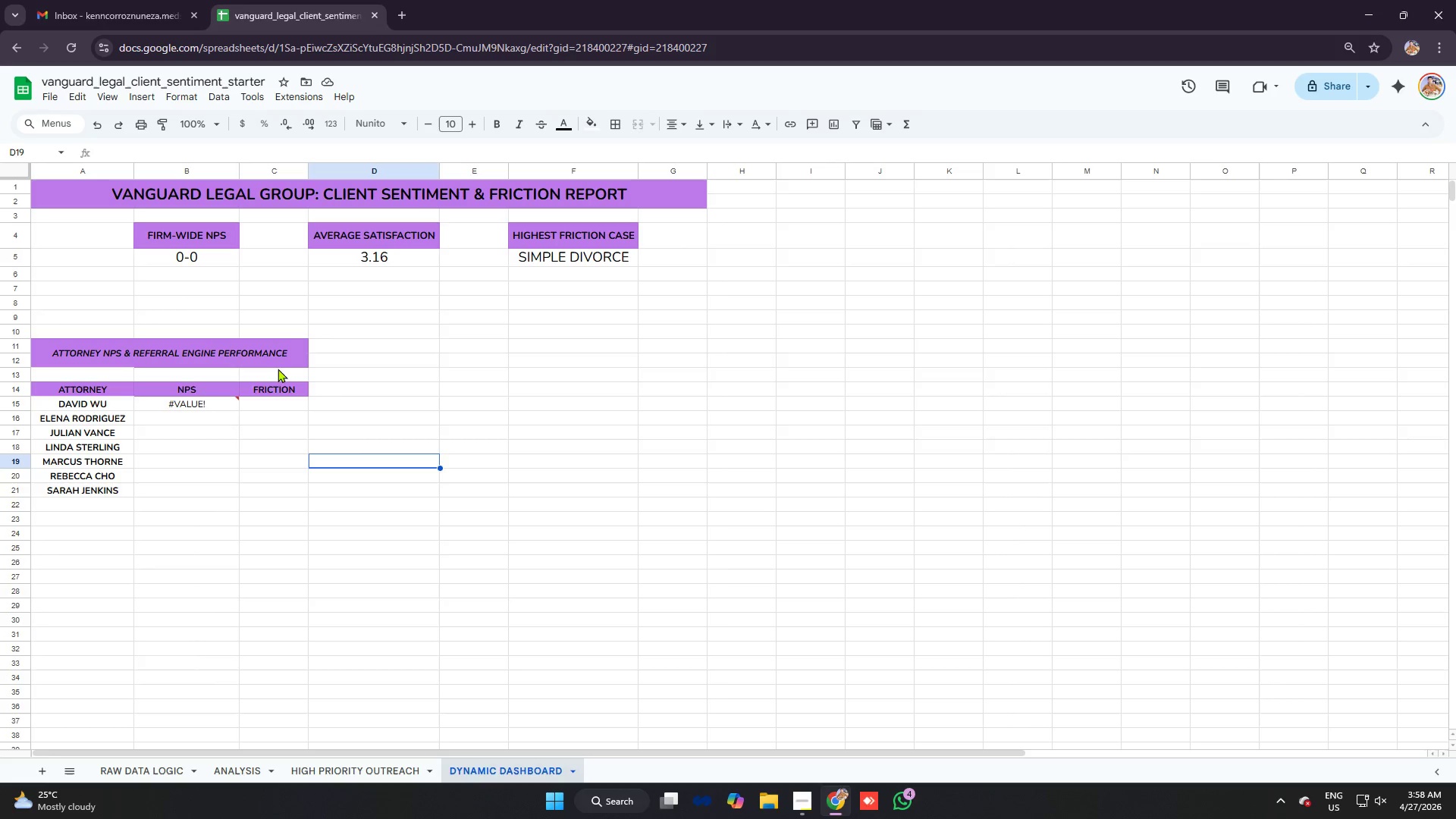 
left_click([274, 354])
 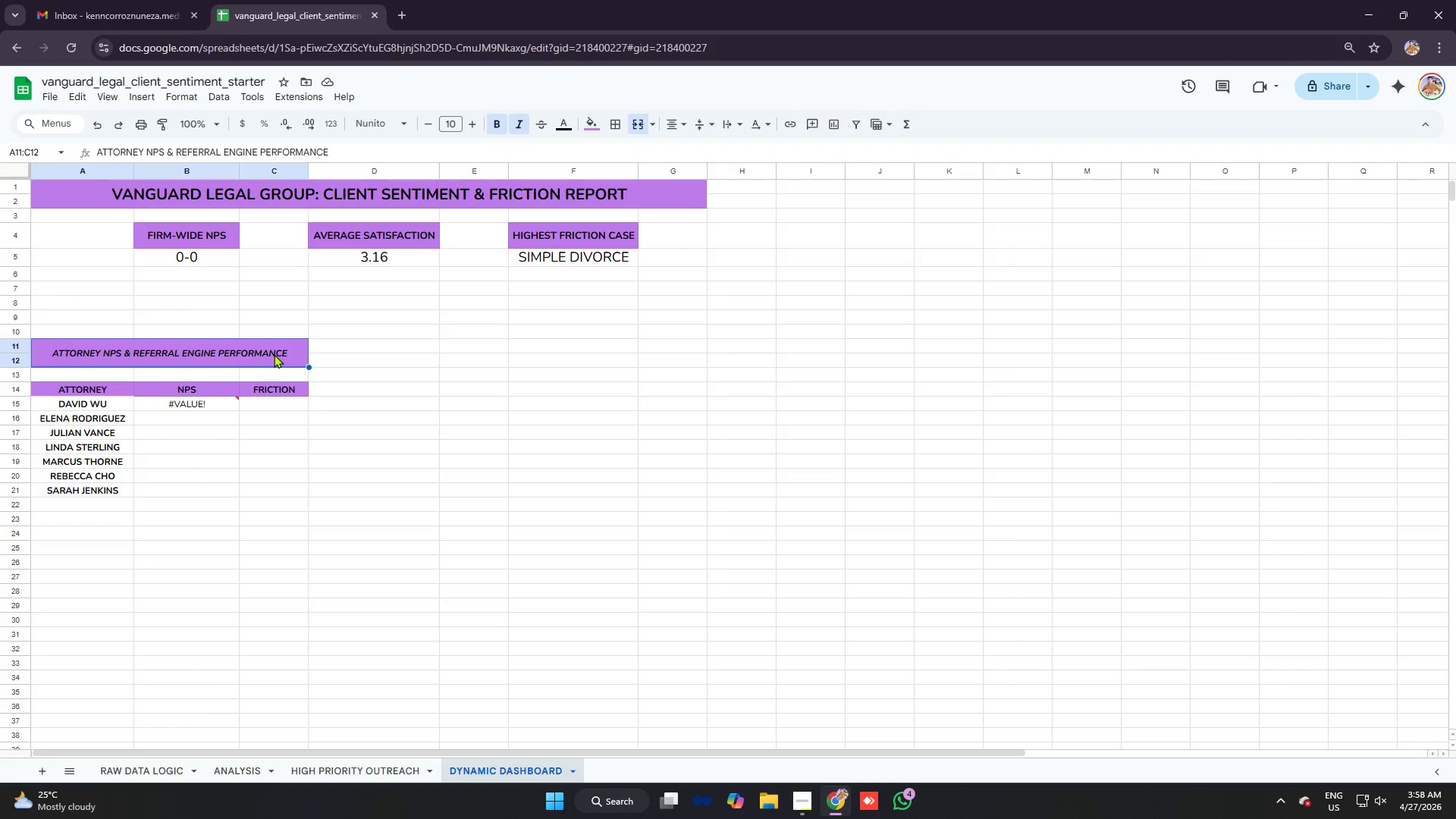 
key(Control+C)
 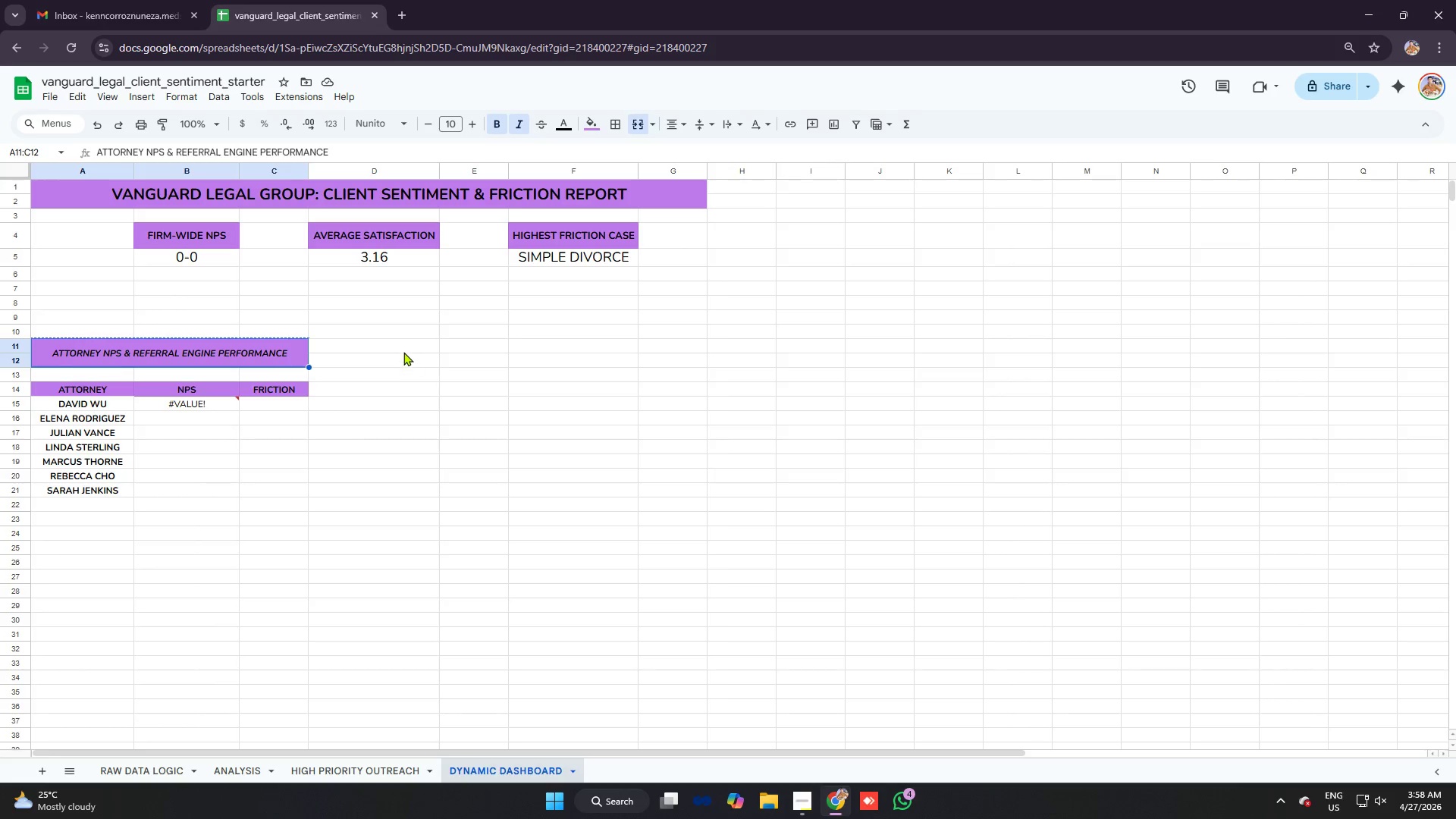 
left_click([402, 350])
 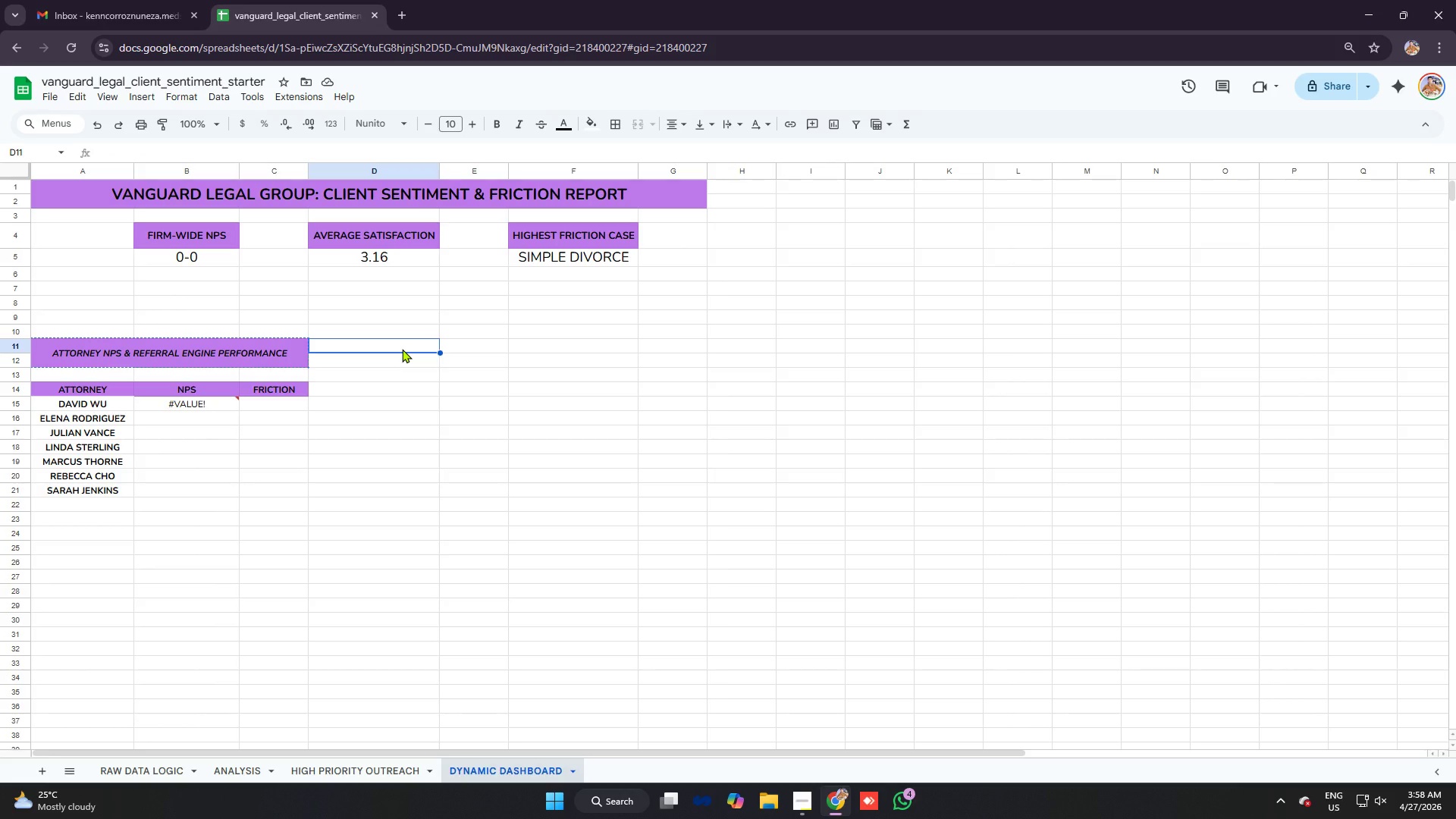 
key(Control+V)
 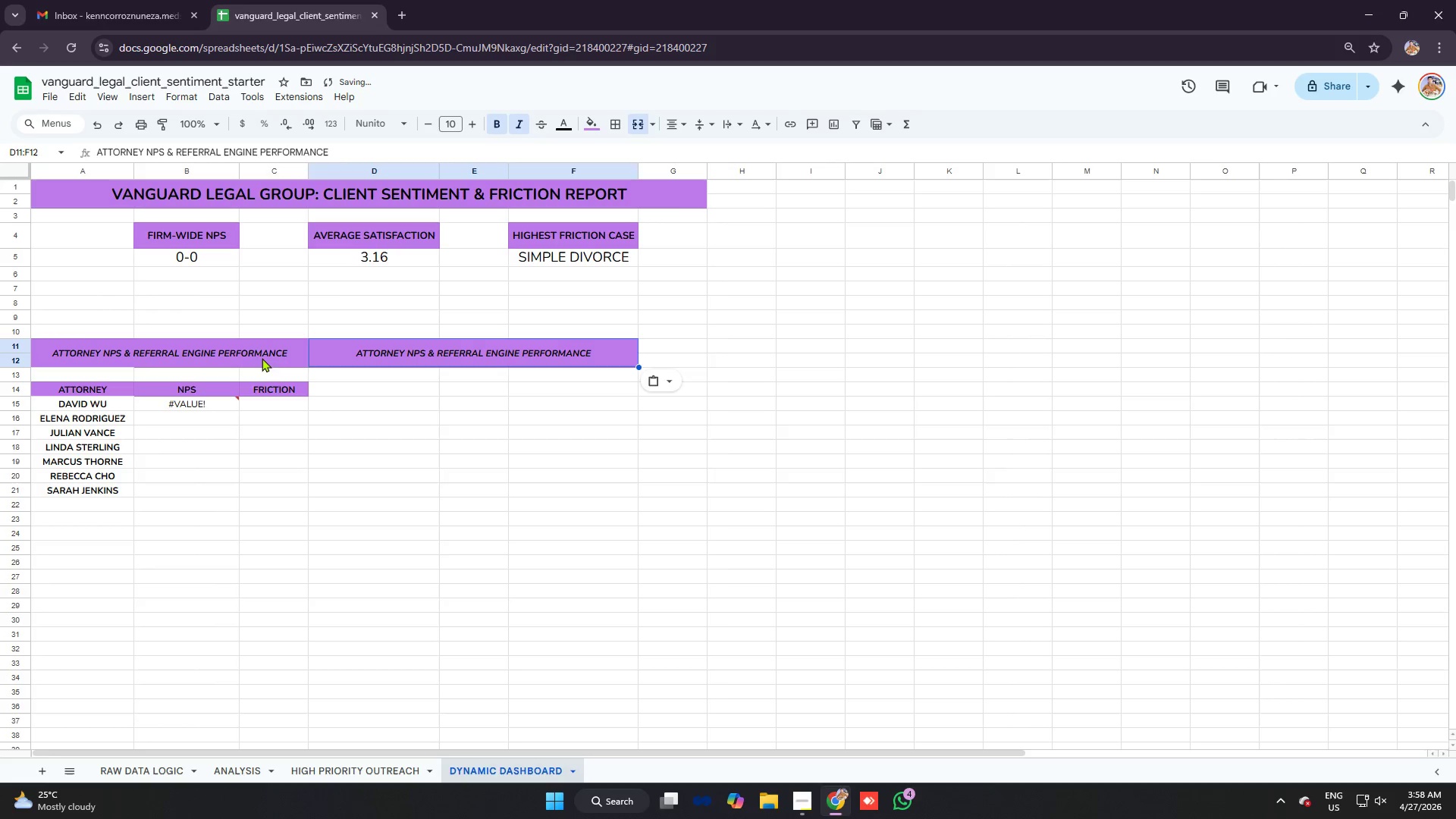 
left_click([259, 353])
 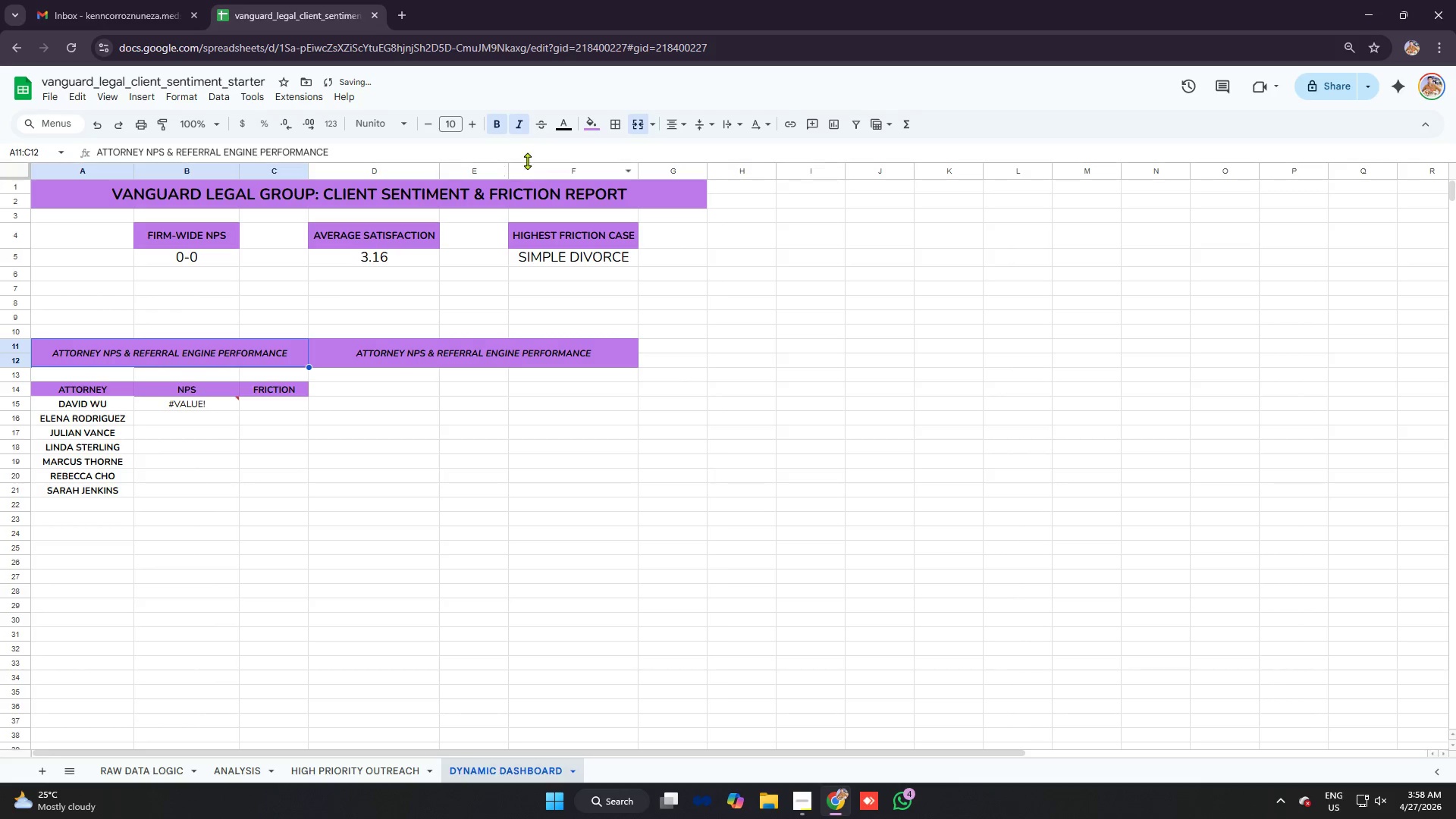 
key(Backspace)
 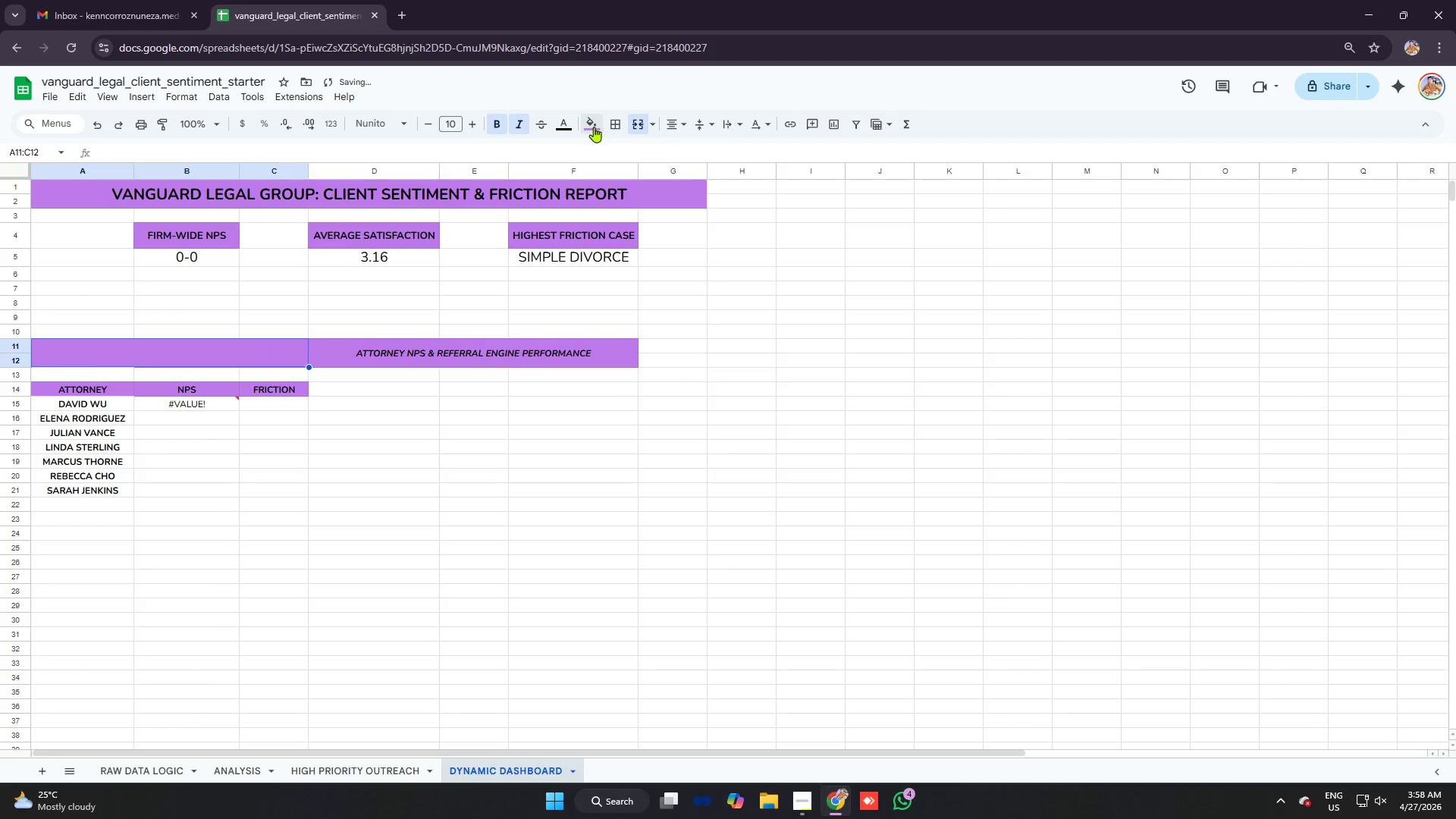 
left_click([594, 127])
 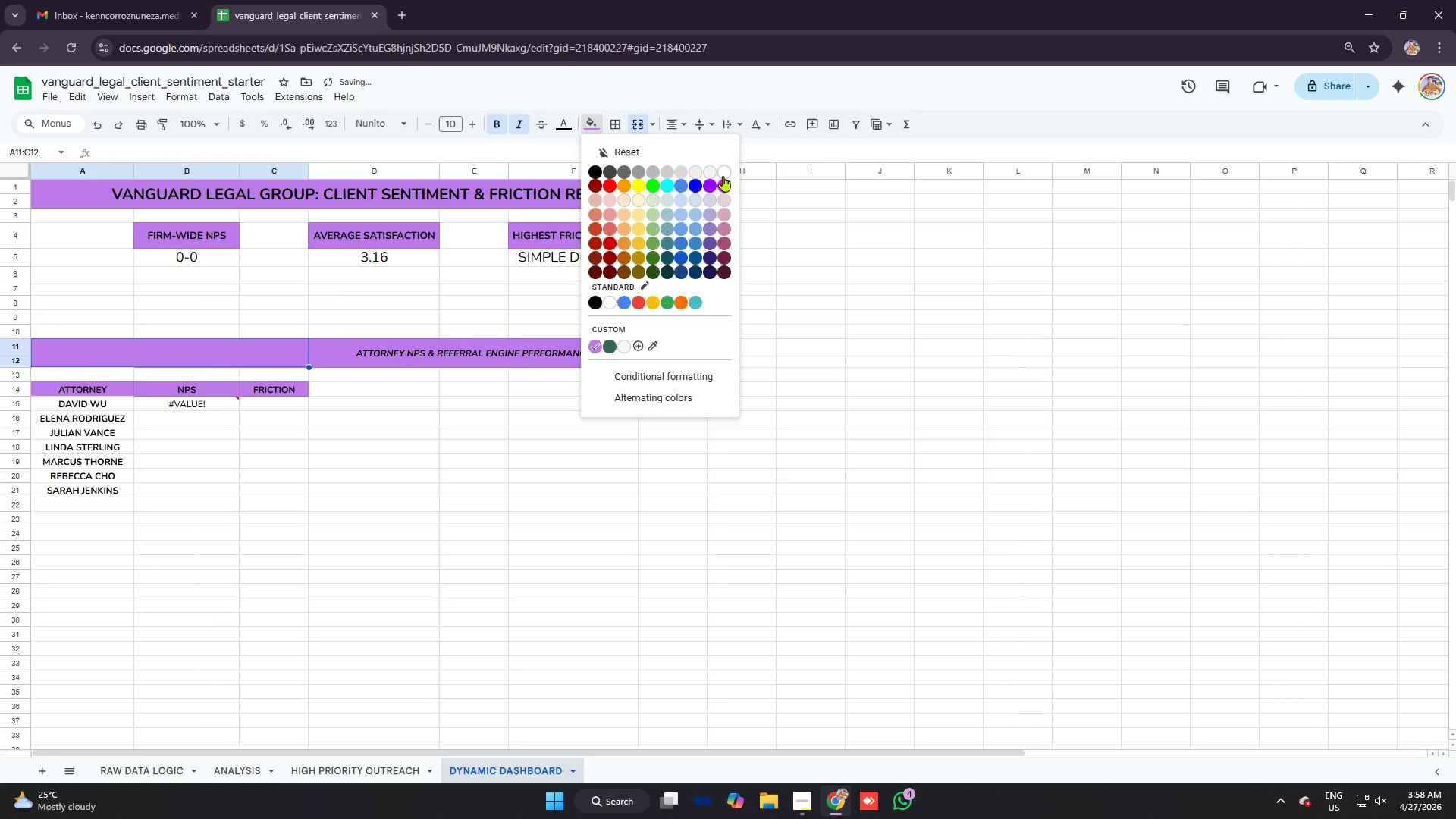 
left_click([723, 175])
 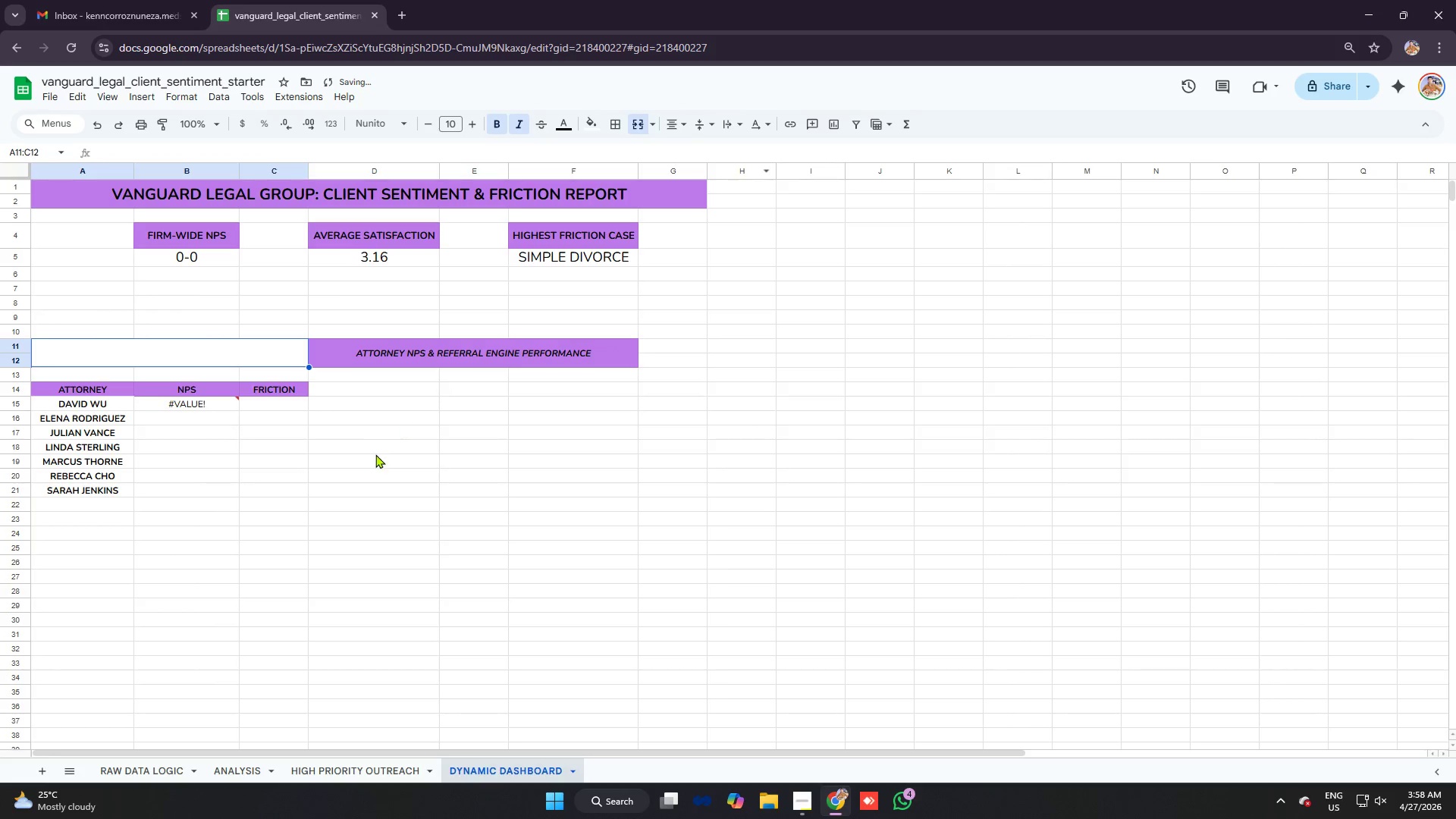 
left_click([373, 455])
 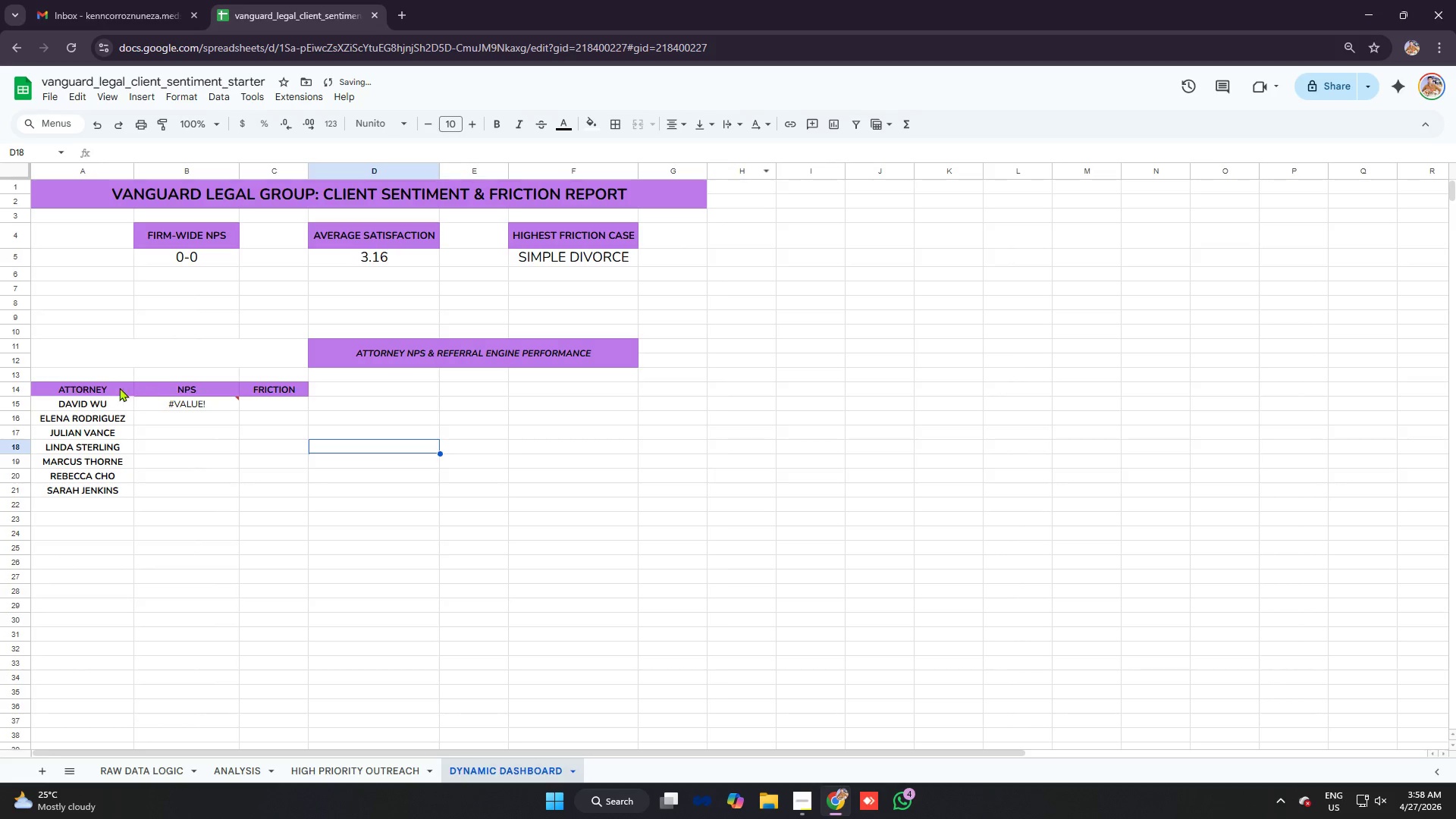 
left_click_drag(start_coordinate=[102, 388], to_coordinate=[292, 388])
 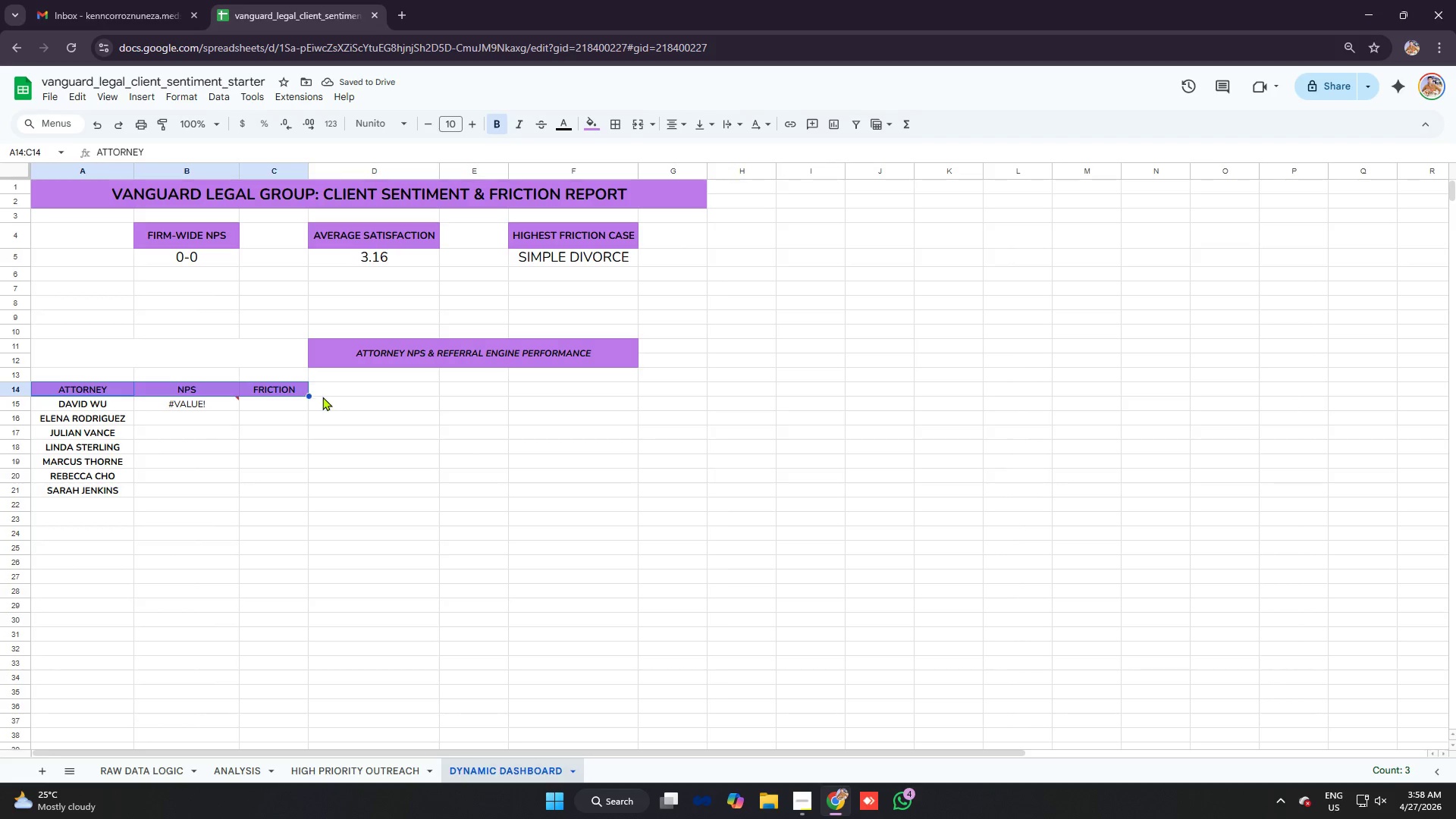 
key(Control+ControlLeft)
 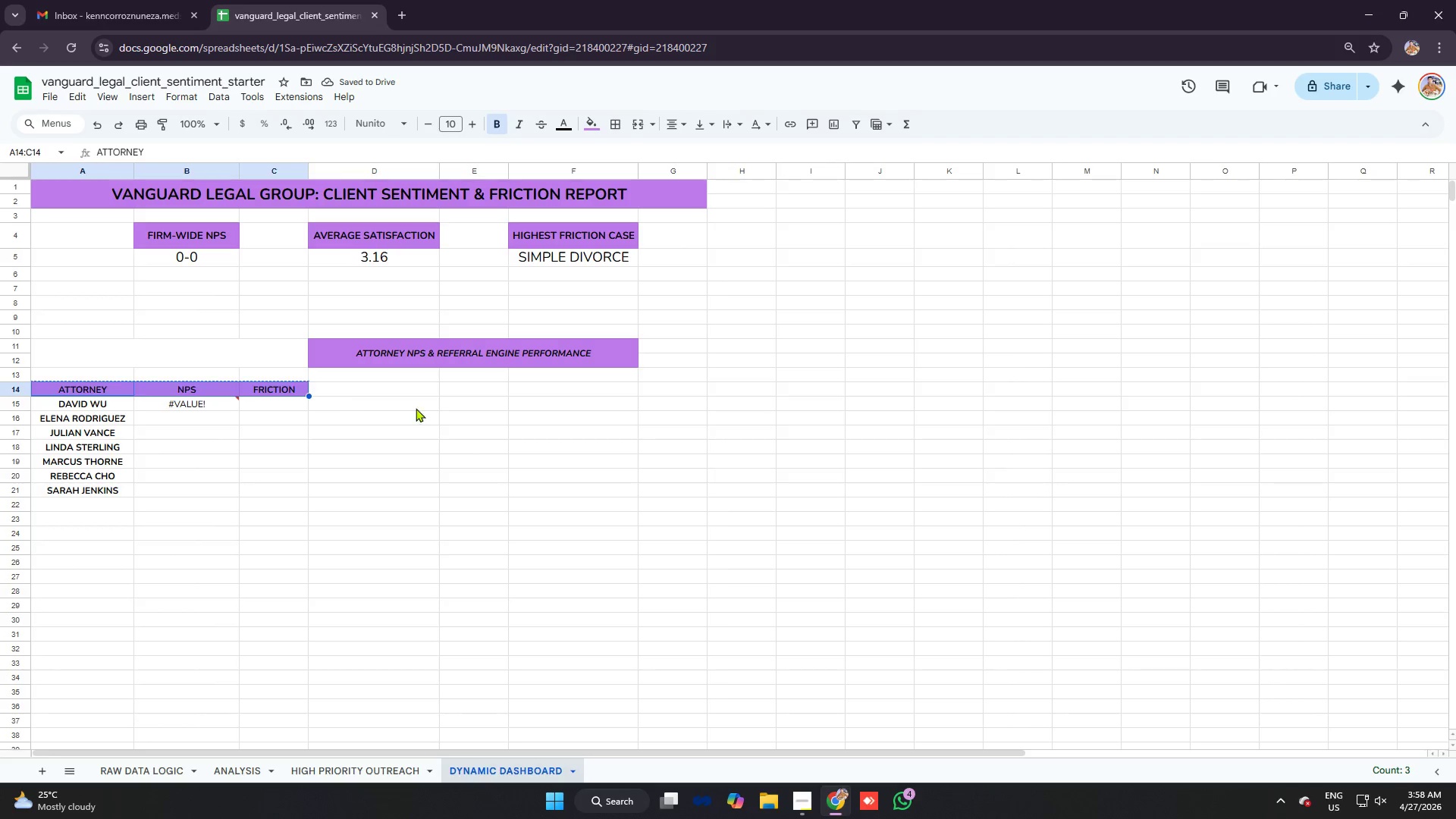 
key(Control+C)
 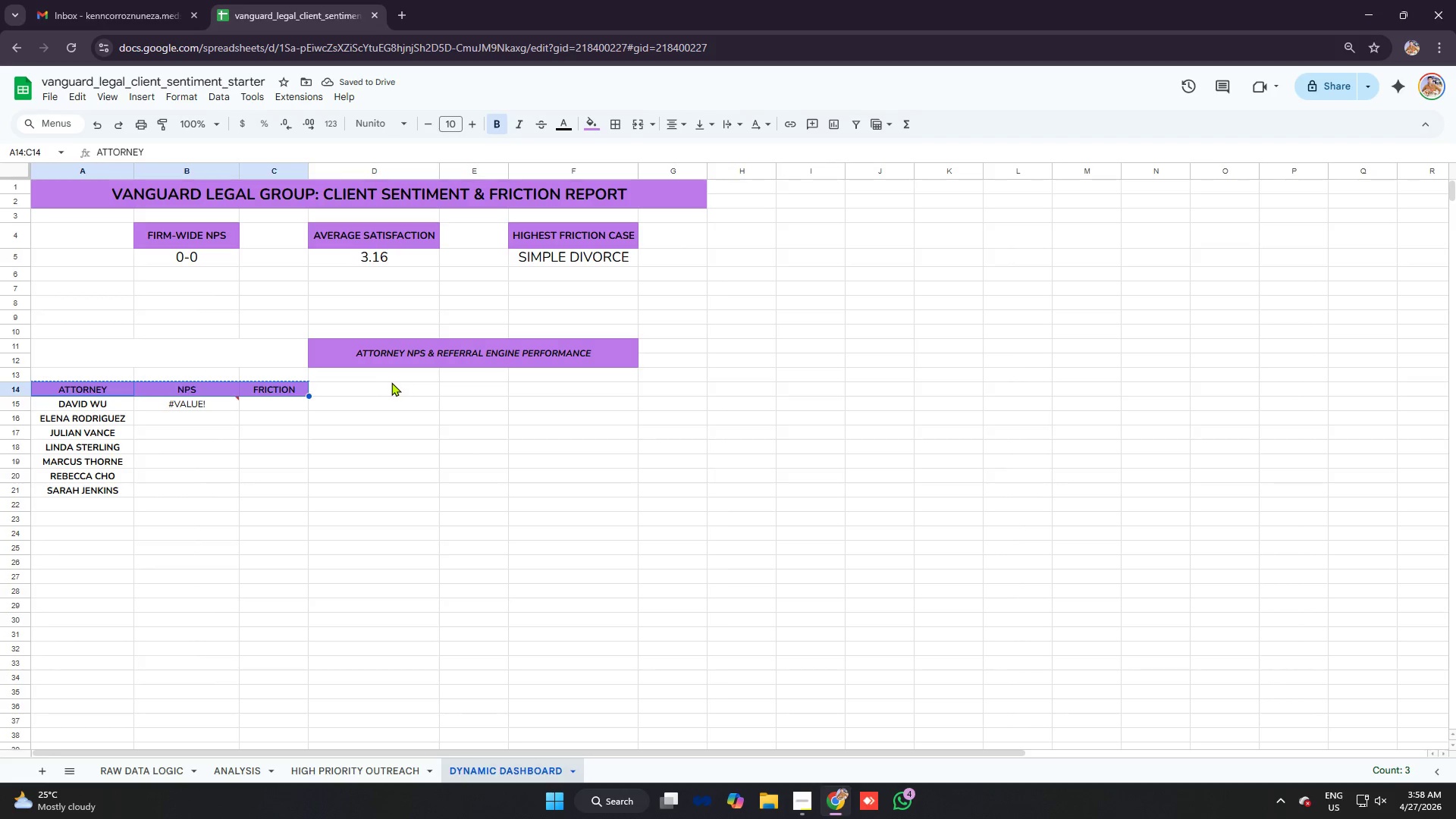 
left_click([381, 384])
 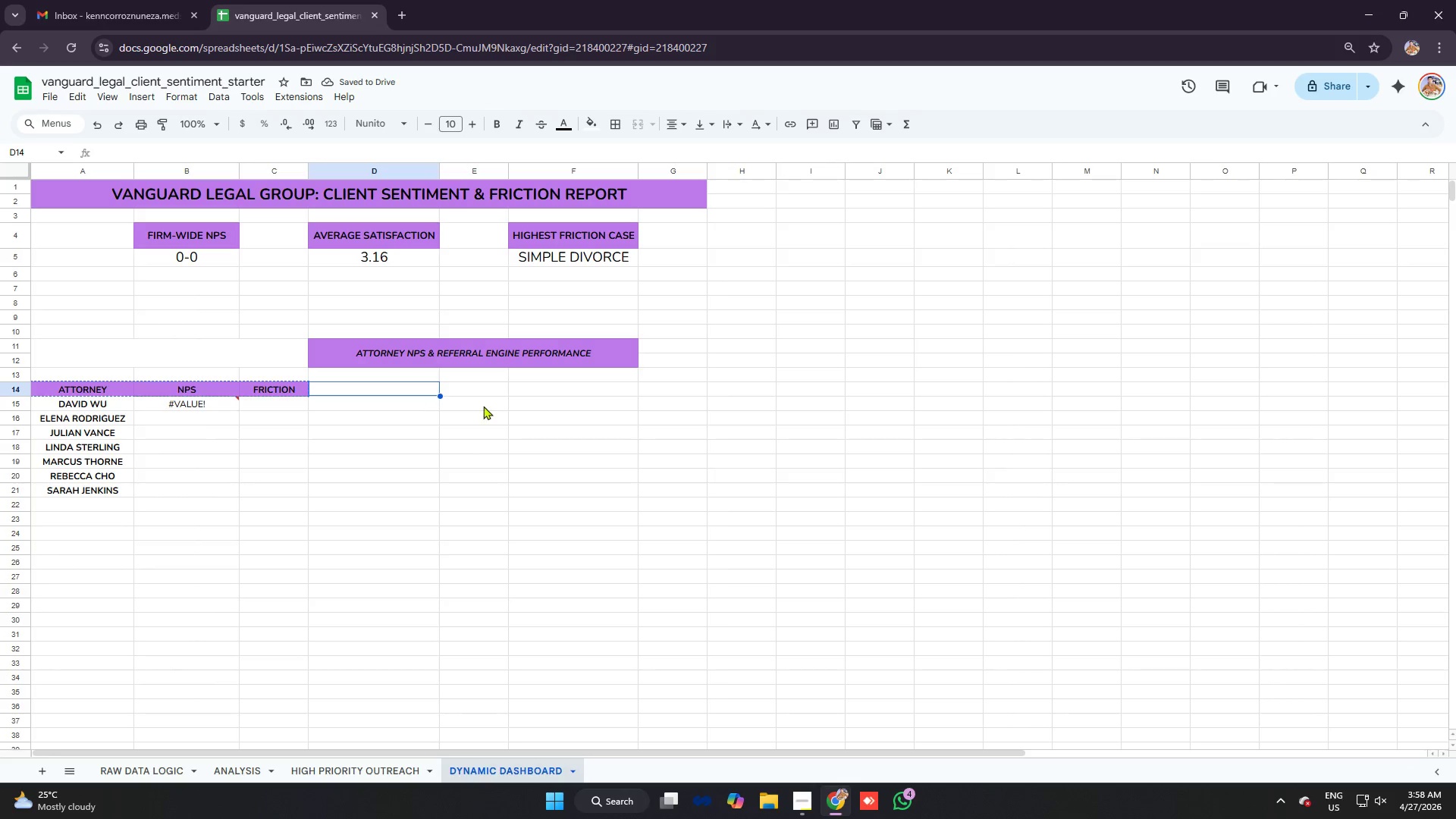 
key(Control+V)
 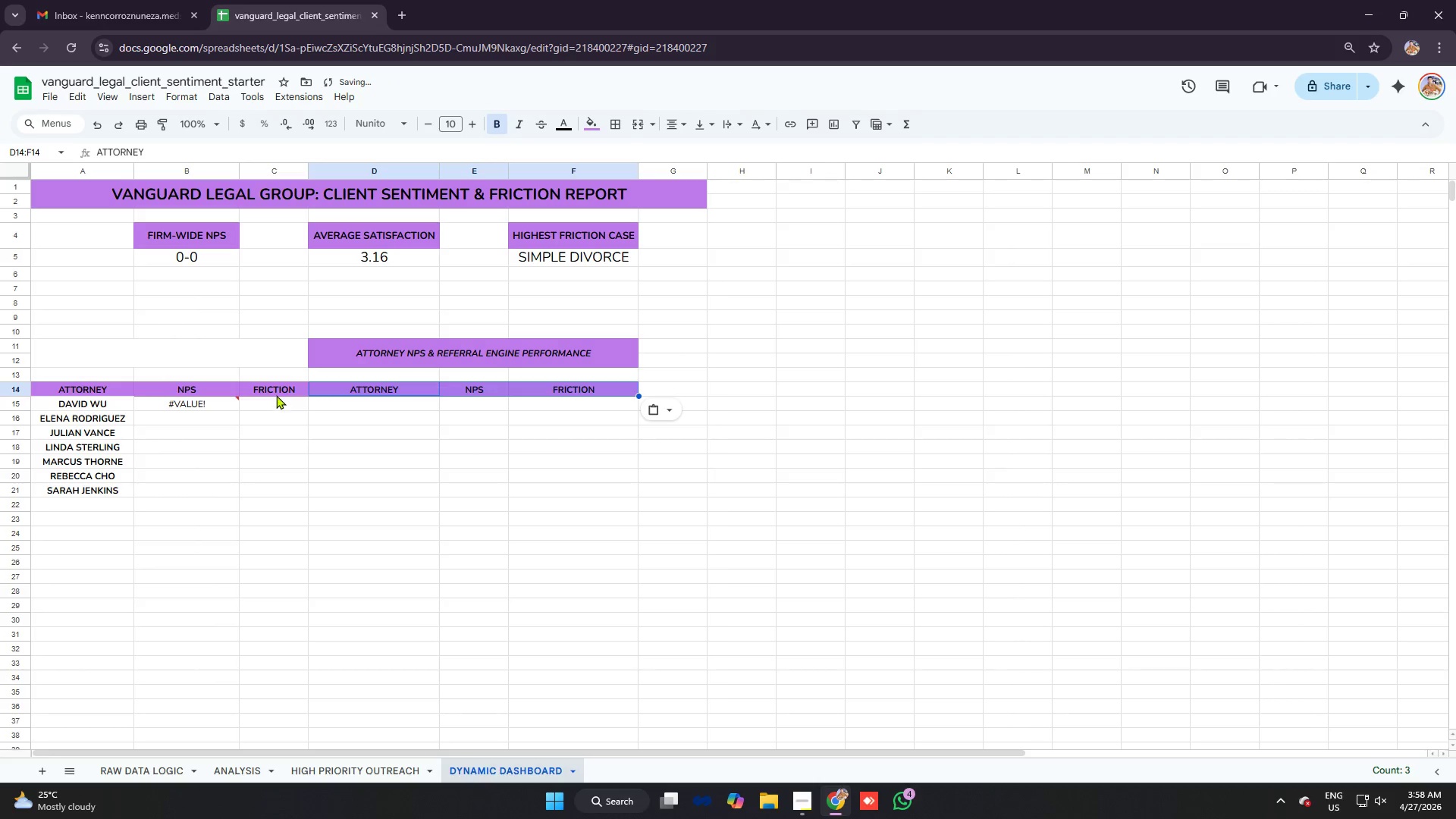 
left_click_drag(start_coordinate=[275, 390], to_coordinate=[58, 388])
 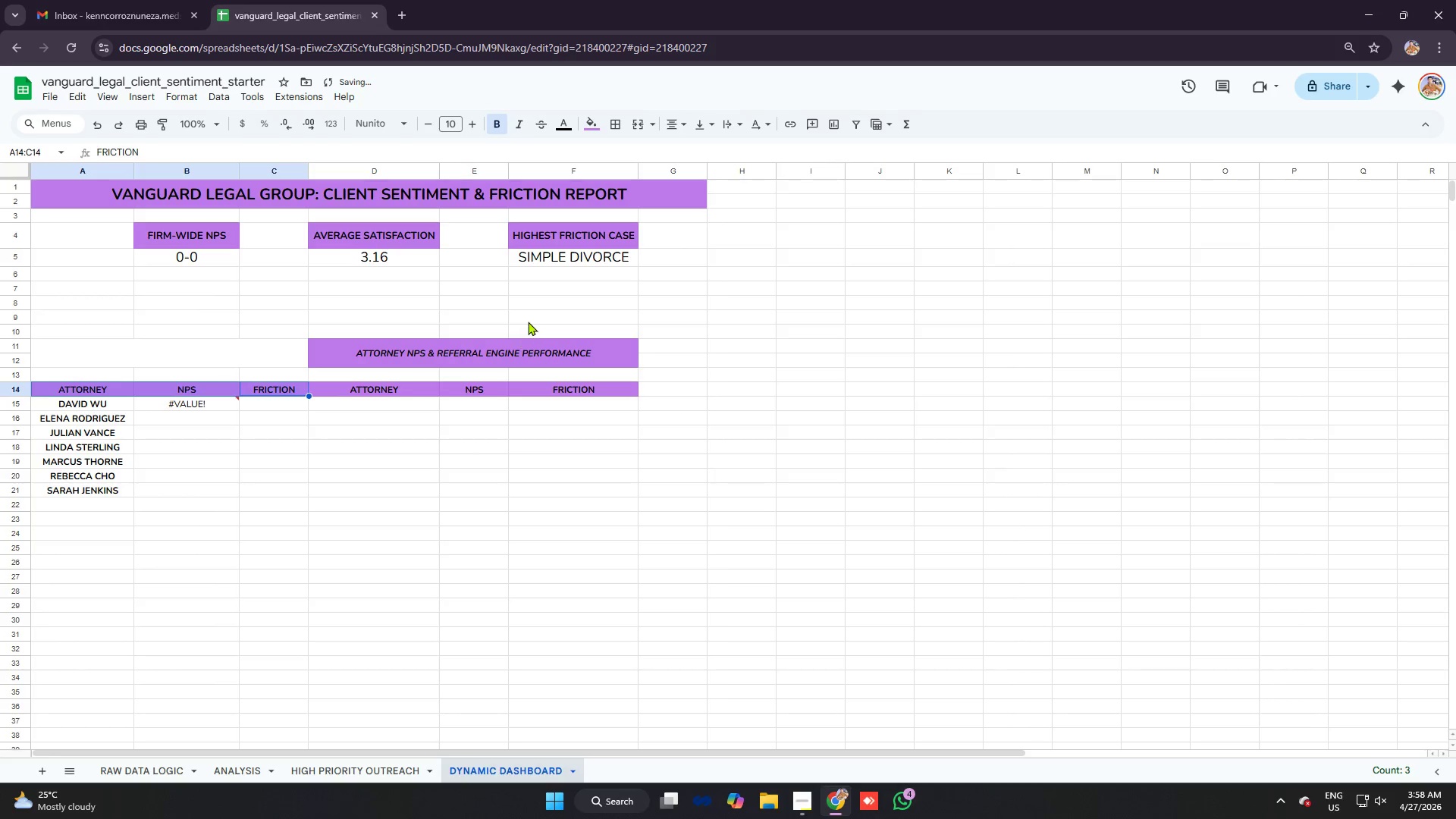 
key(Backspace)
 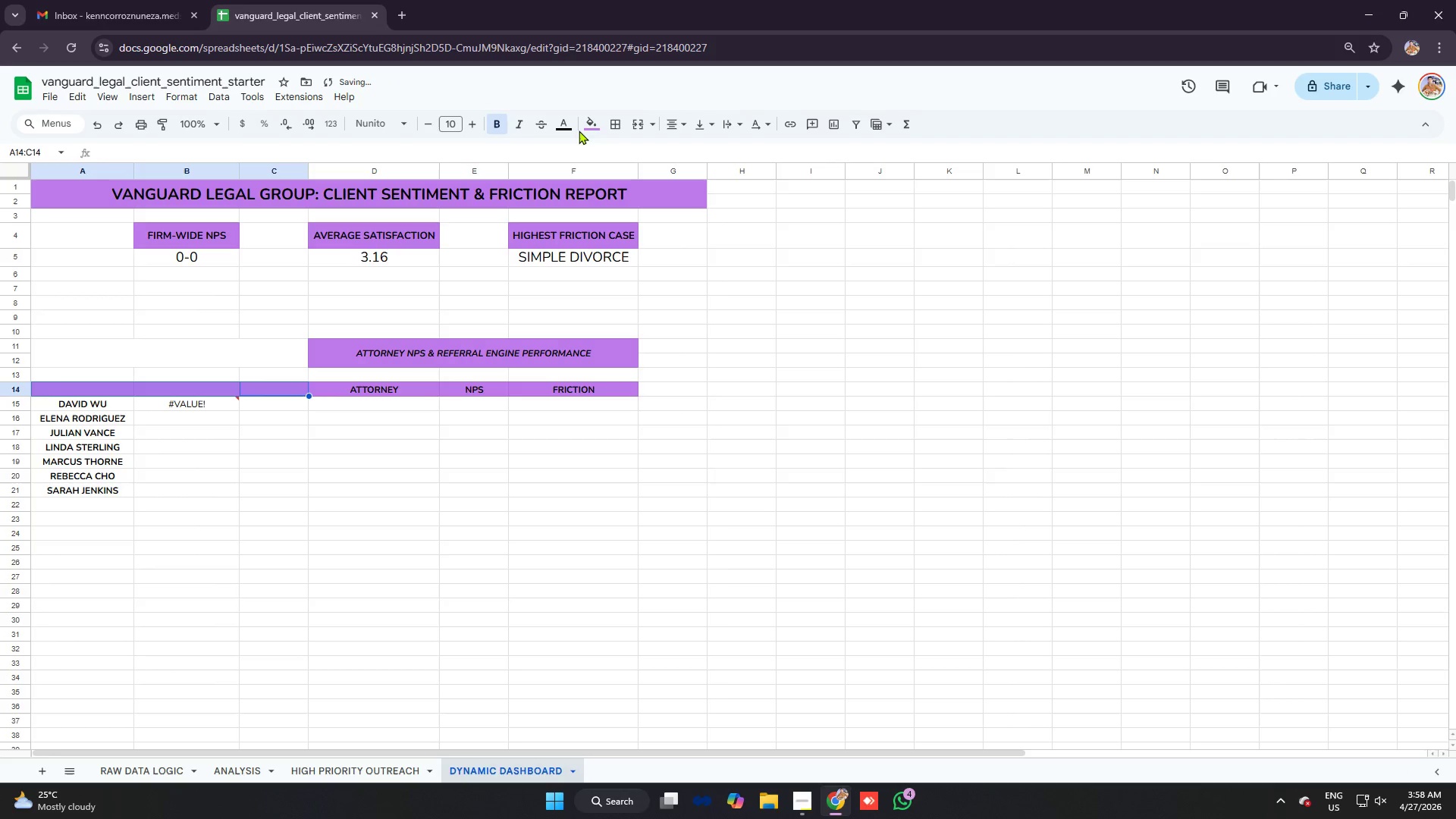 
left_click([592, 127])
 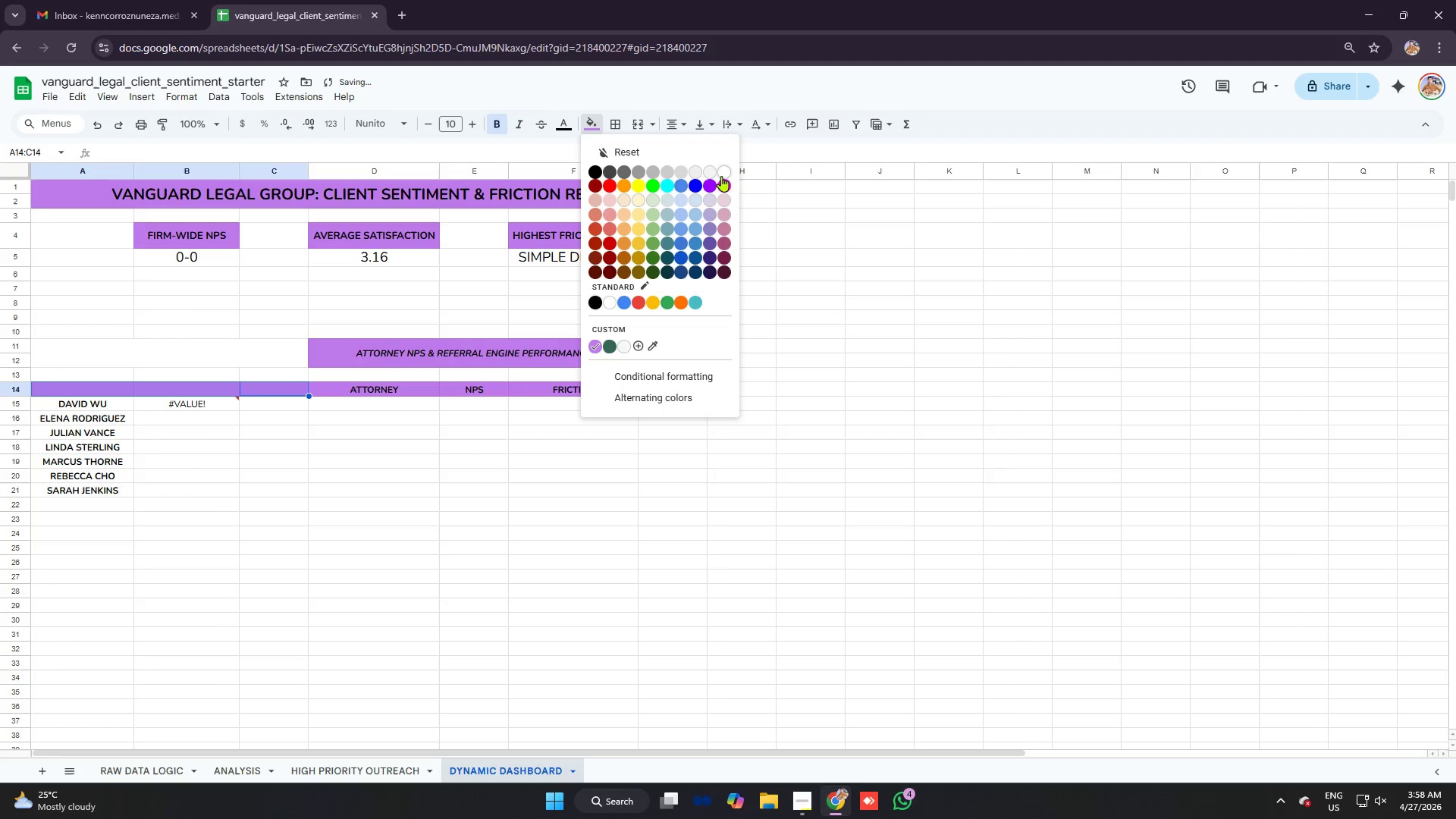 
left_click([721, 175])
 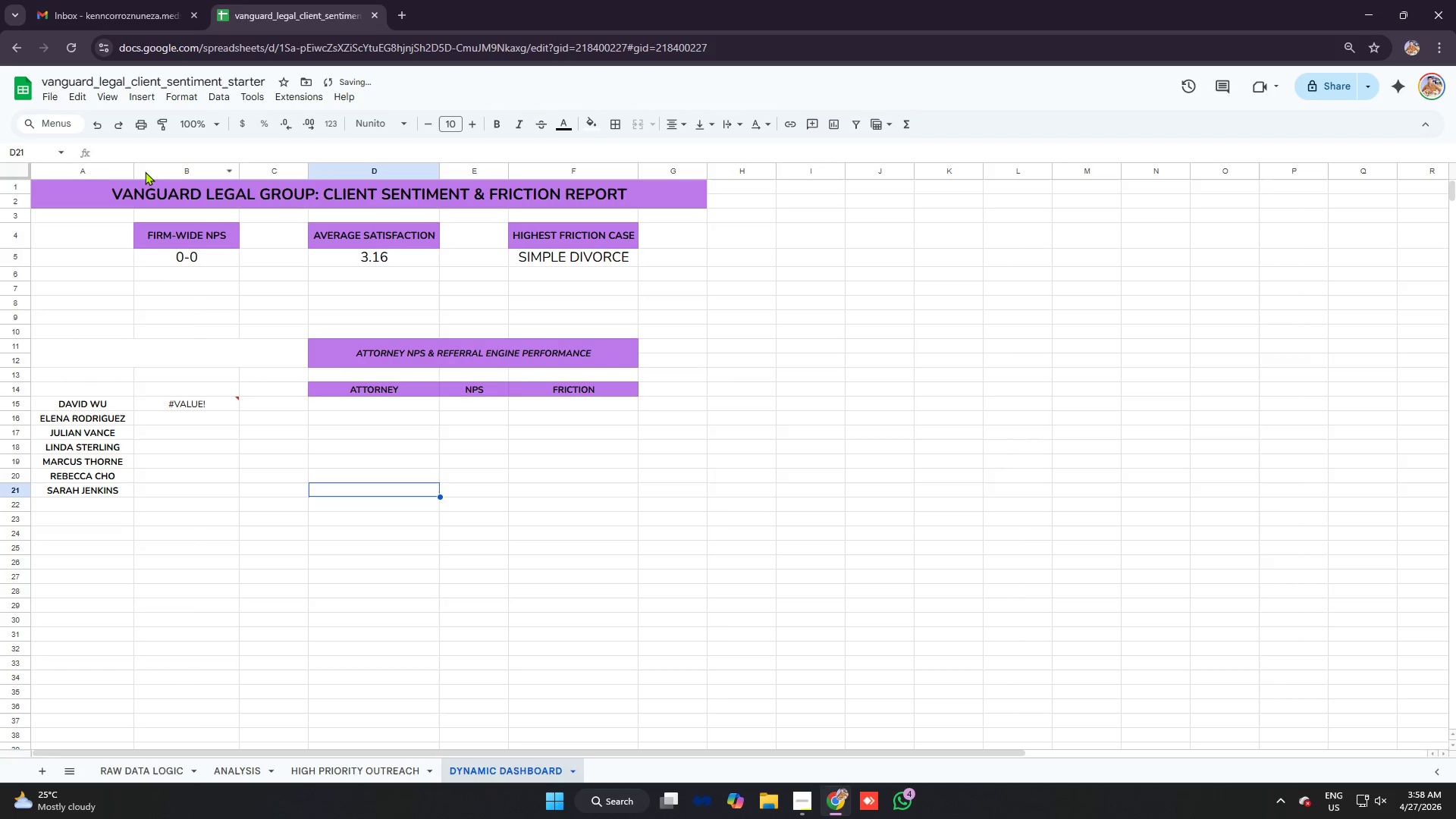 
left_click_drag(start_coordinate=[134, 170], to_coordinate=[105, 168])
 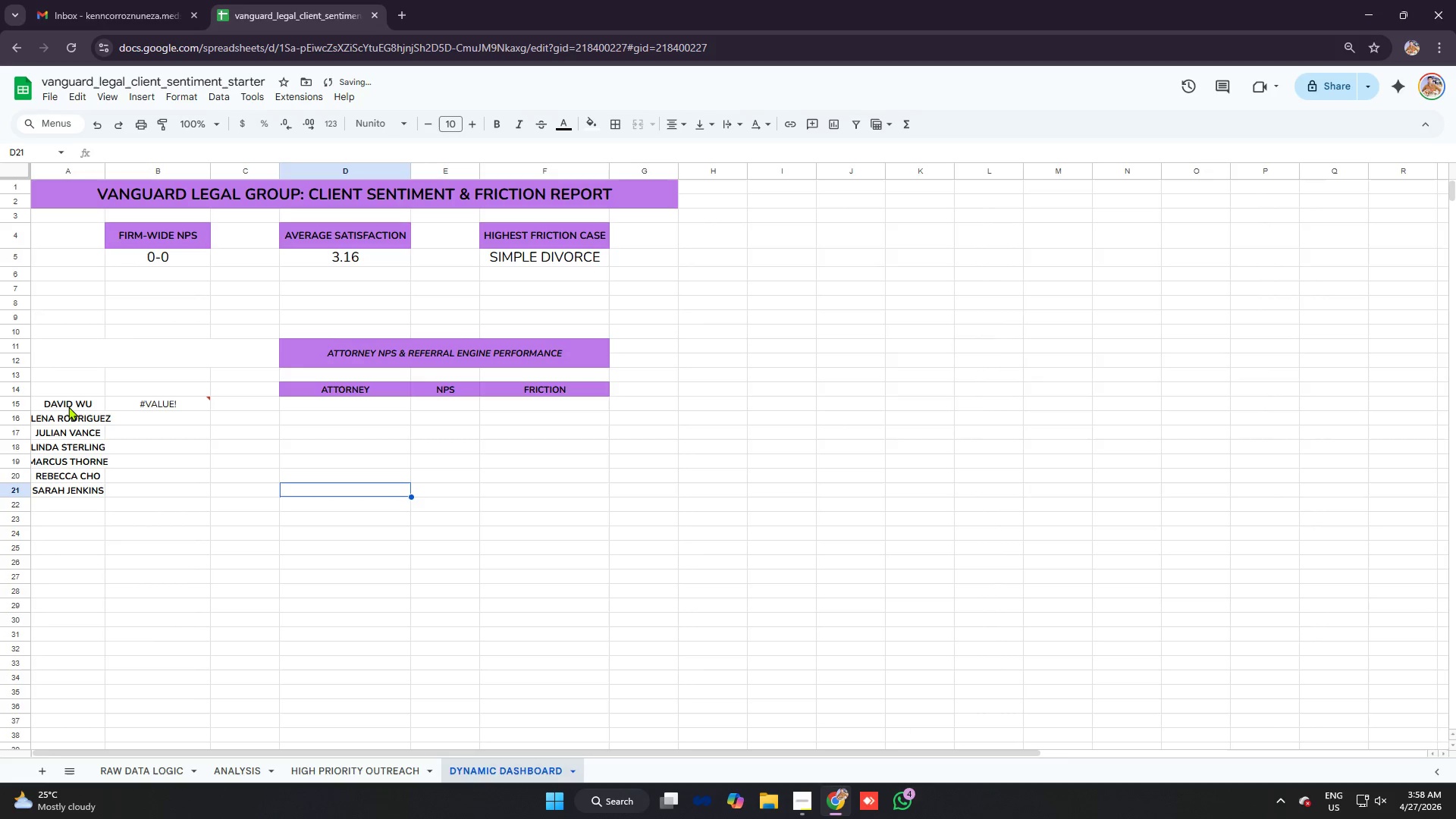 
left_click([71, 406])
 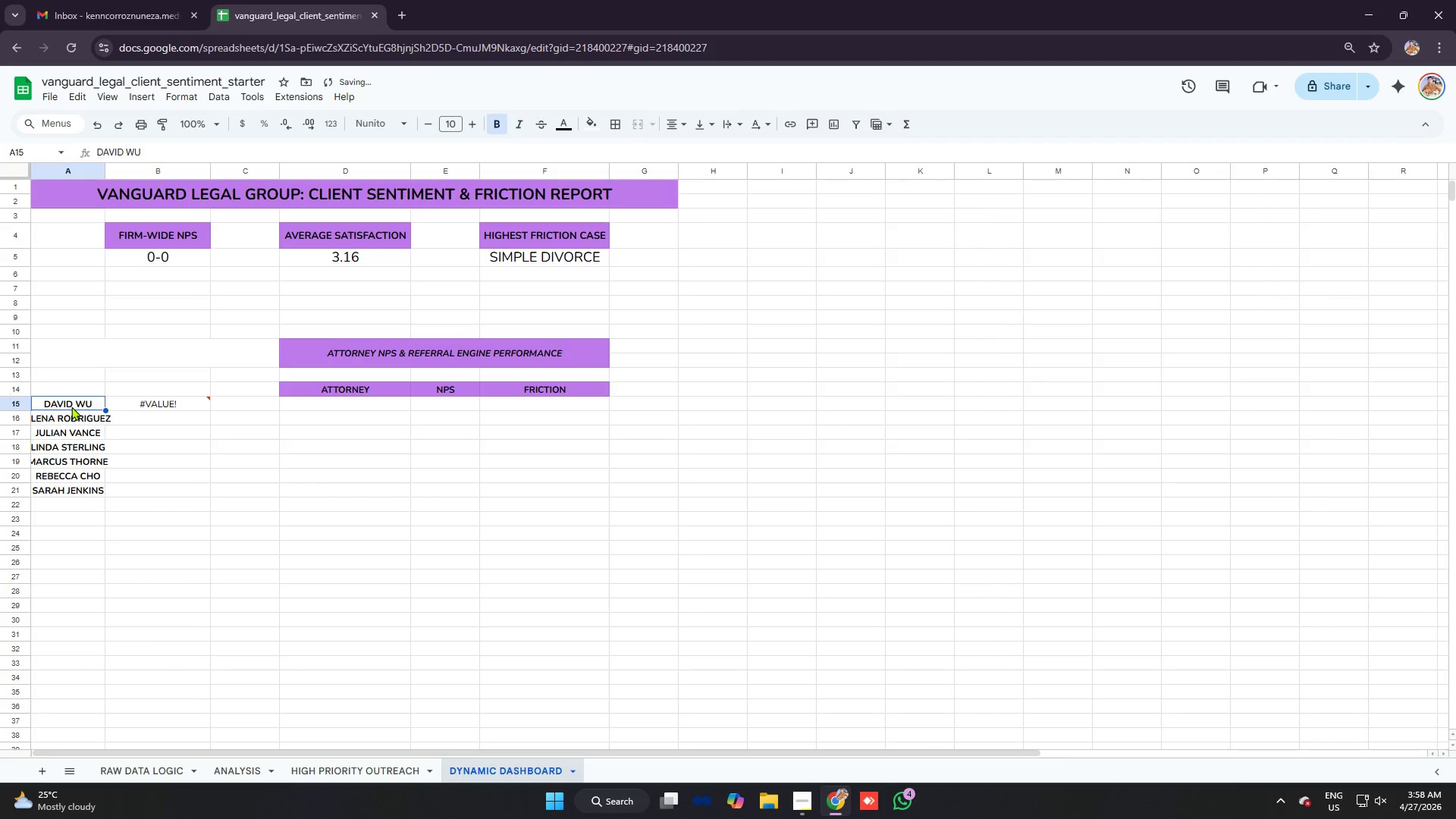 
left_click_drag(start_coordinate=[71, 406], to_coordinate=[91, 485])
 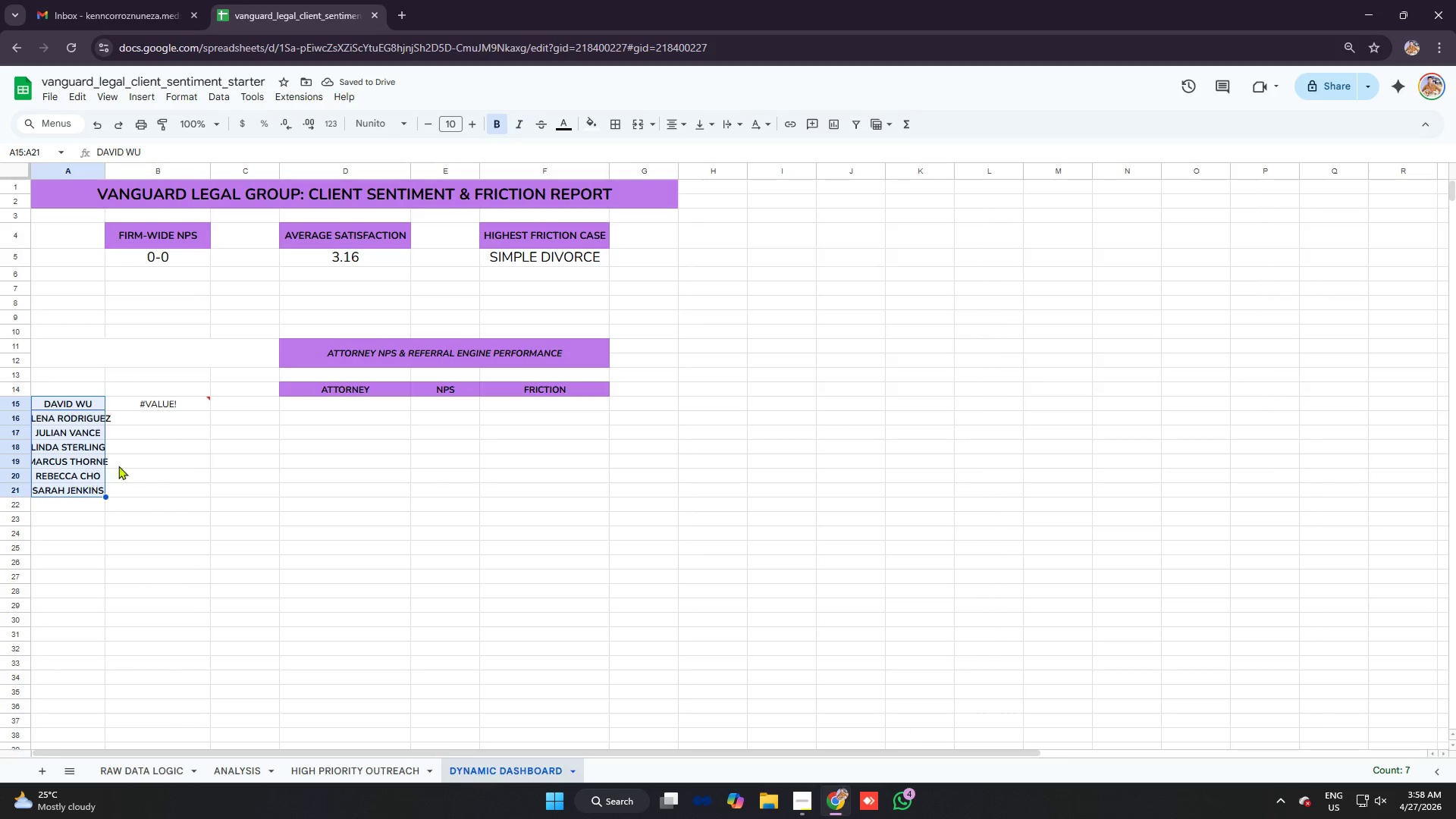 
key(Control+C)
 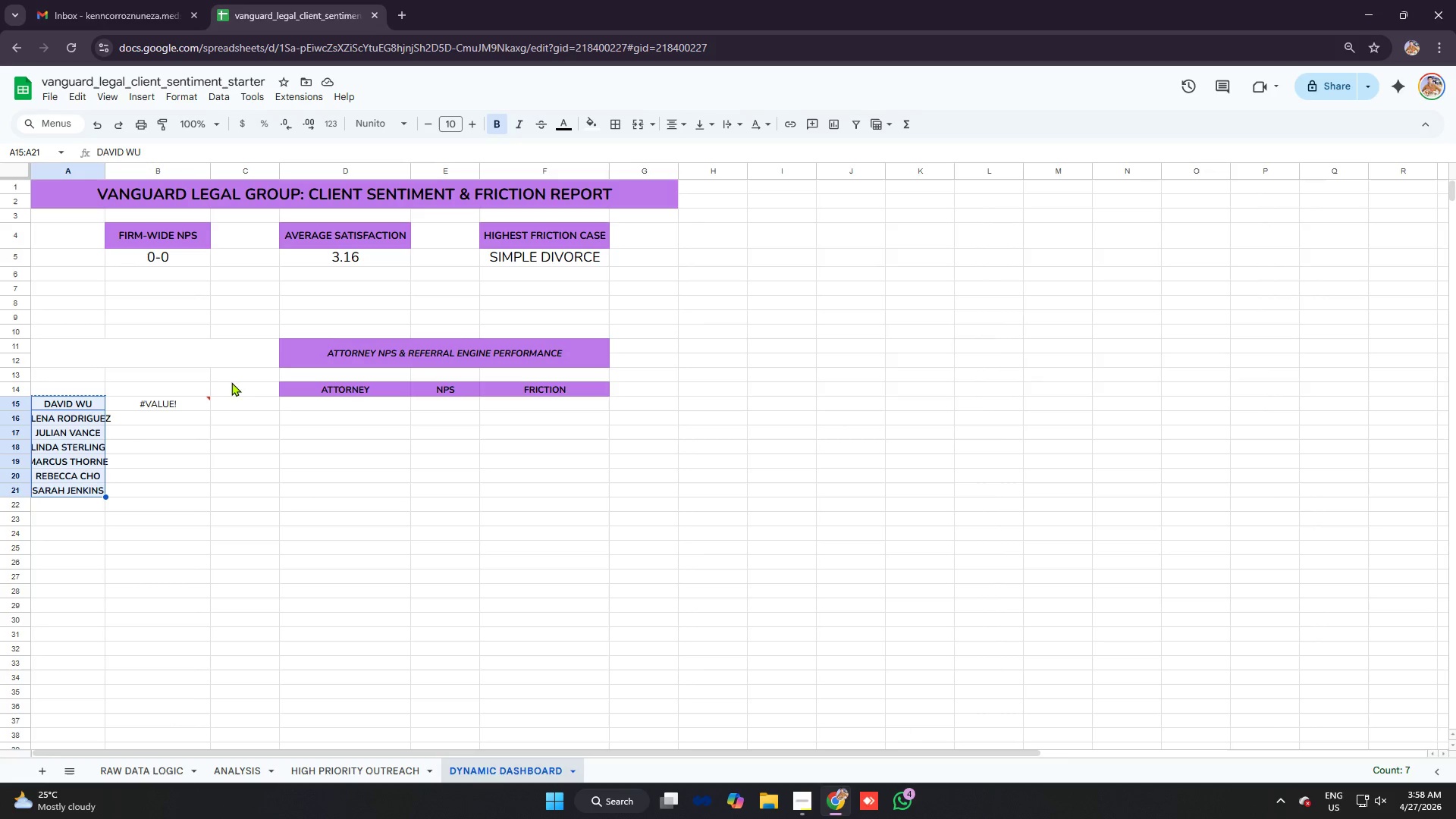 
left_click([190, 342])
 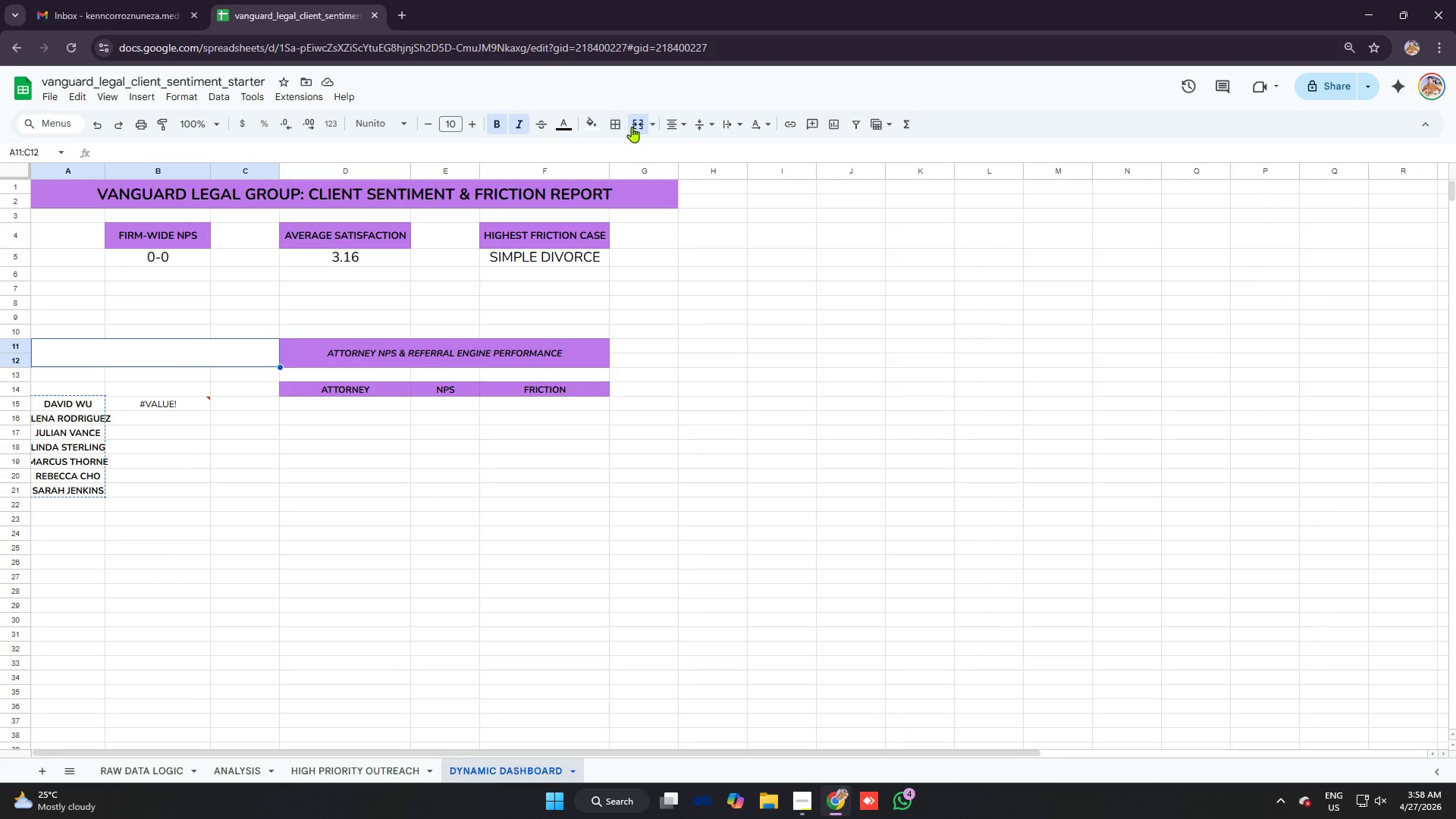 
left_click([638, 124])
 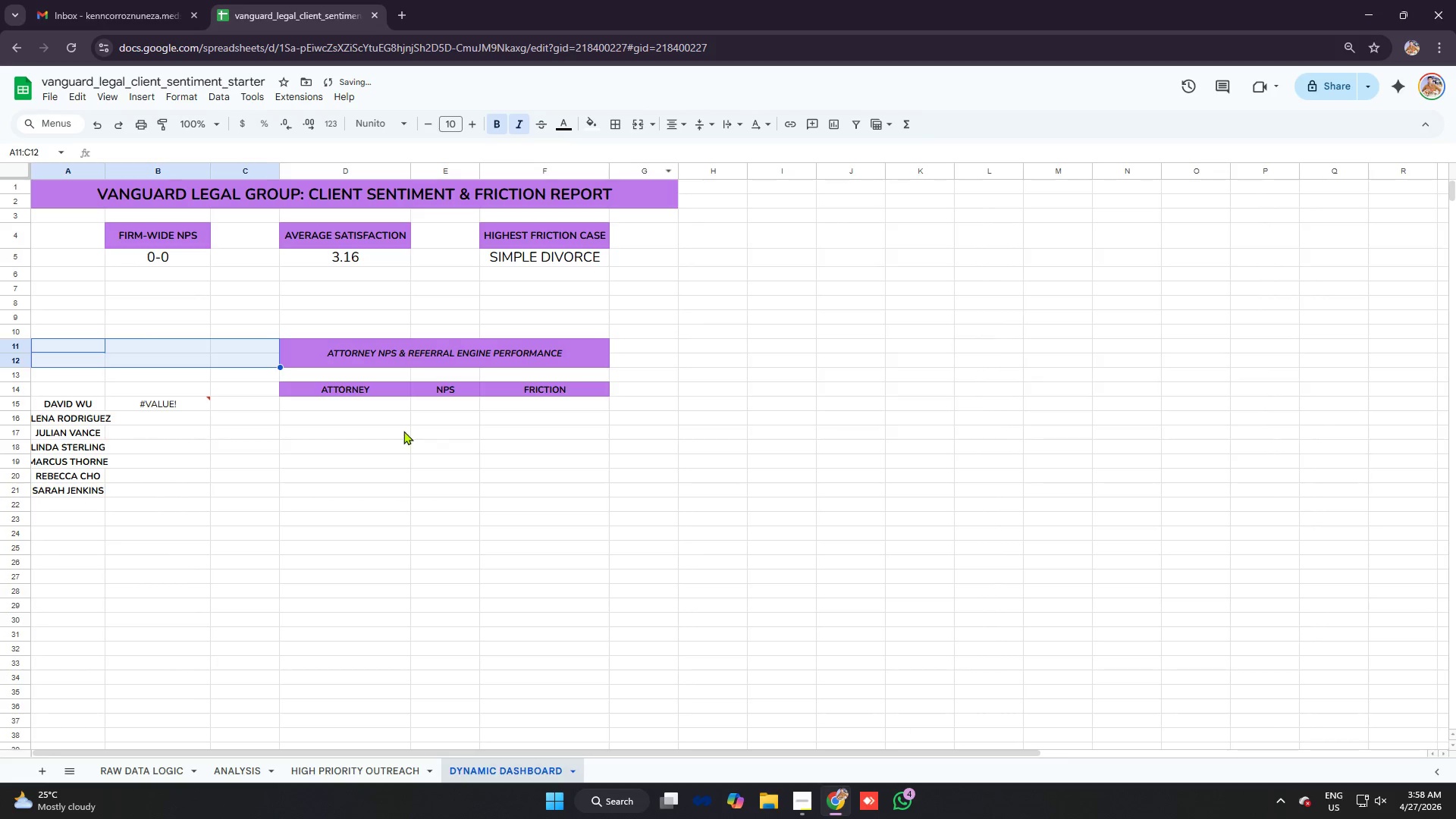 
left_click([403, 431])
 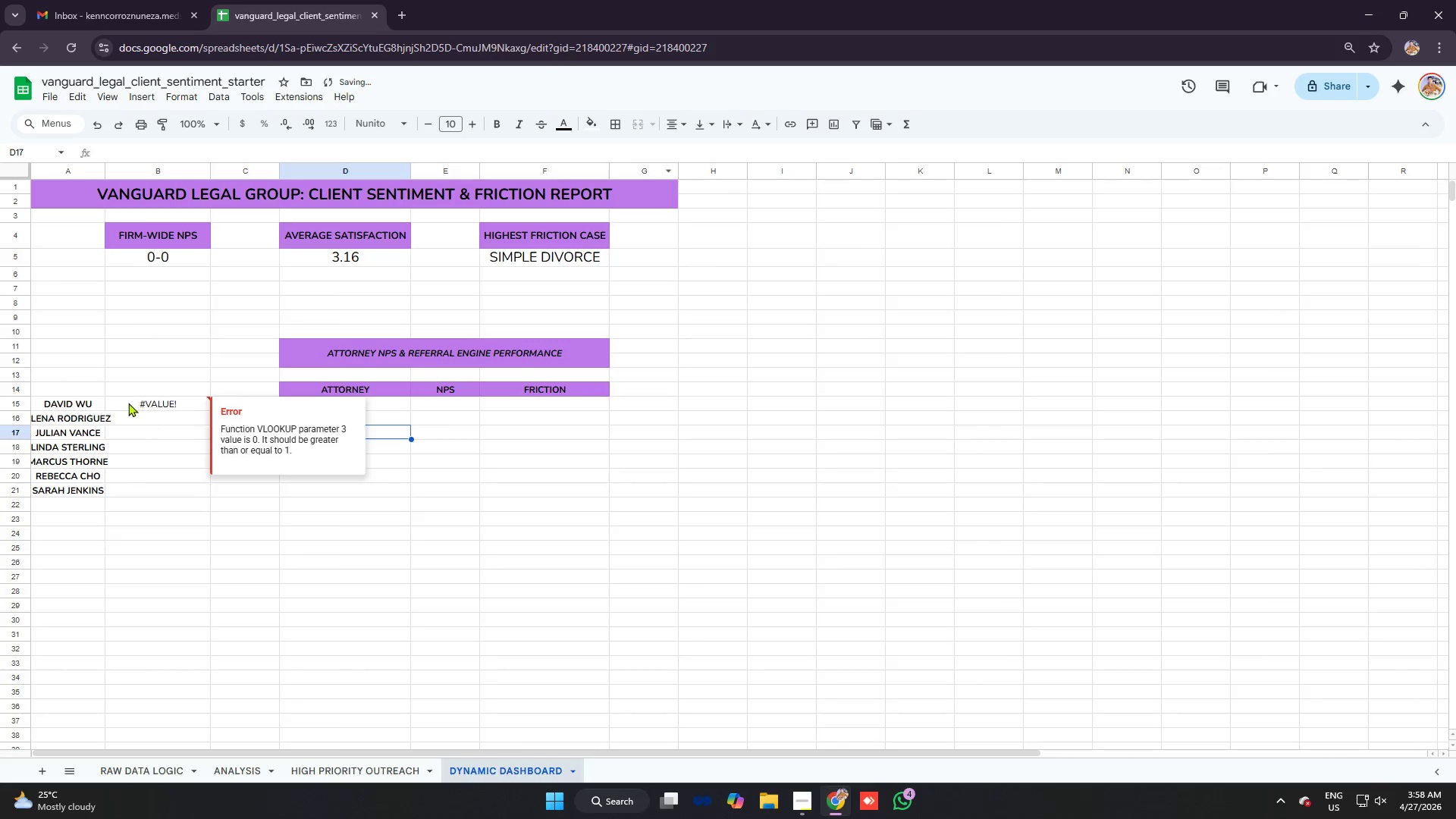 
left_click([133, 403])
 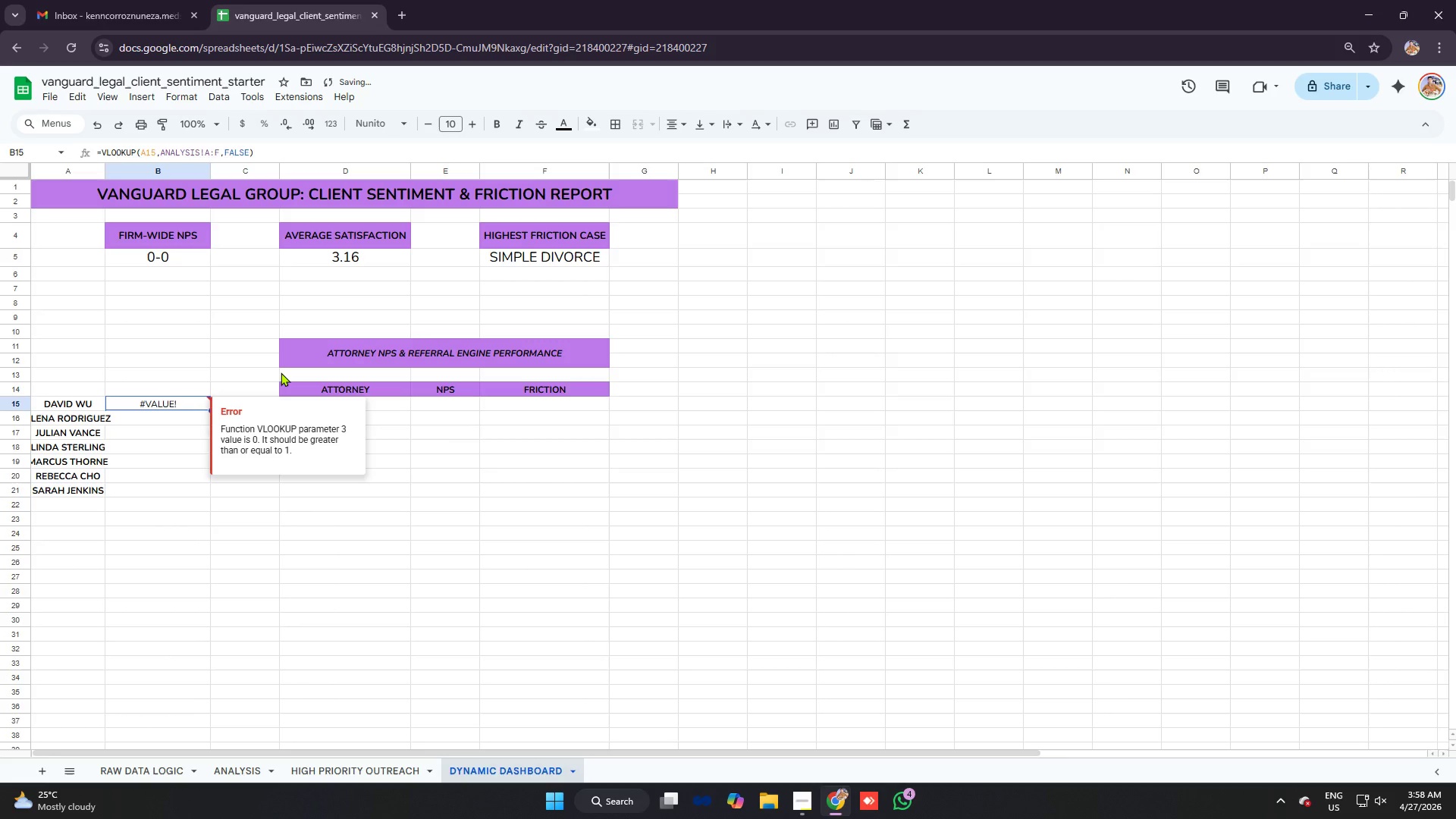 
key(Backspace)
 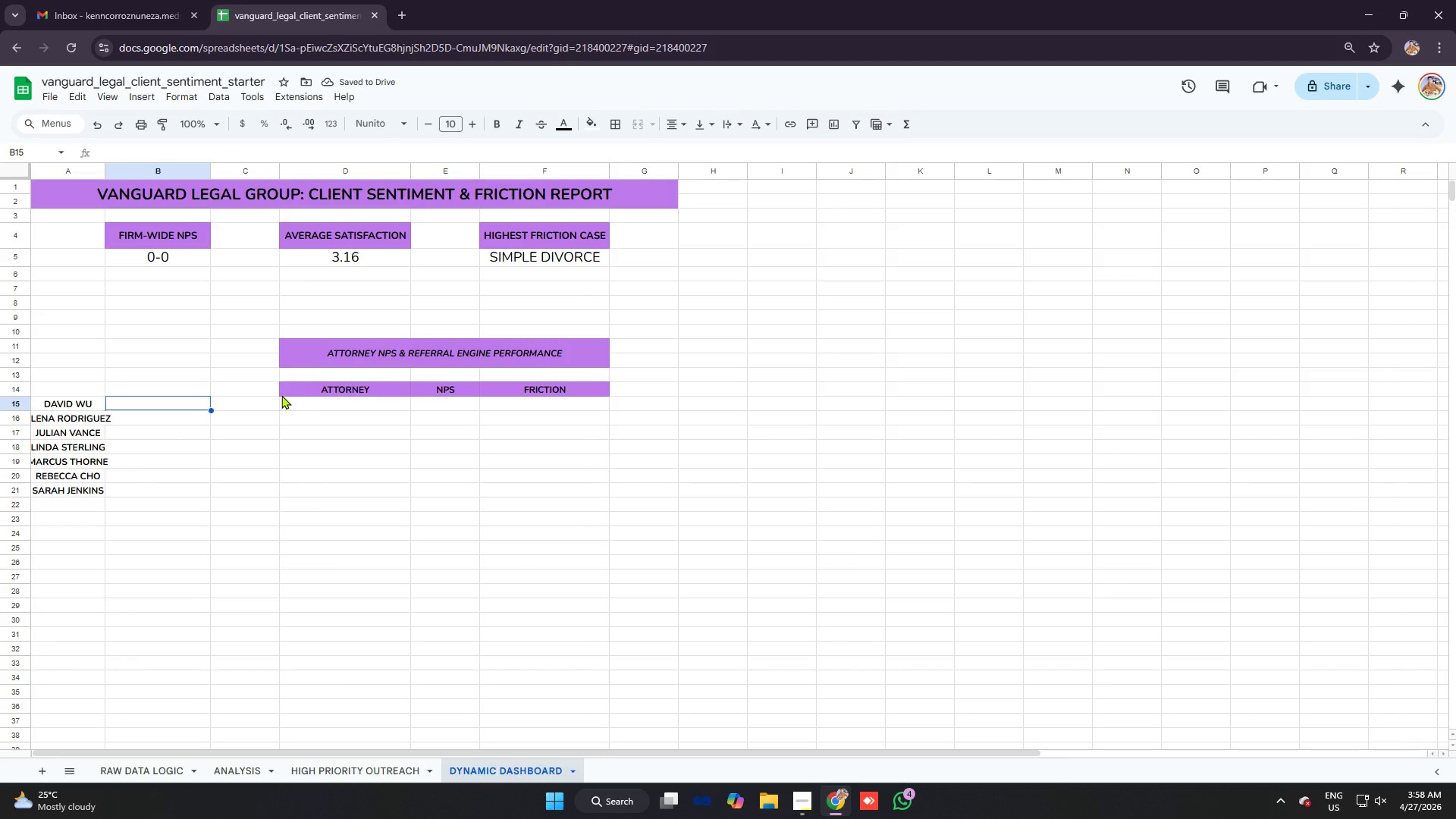 
left_click([397, 350])
 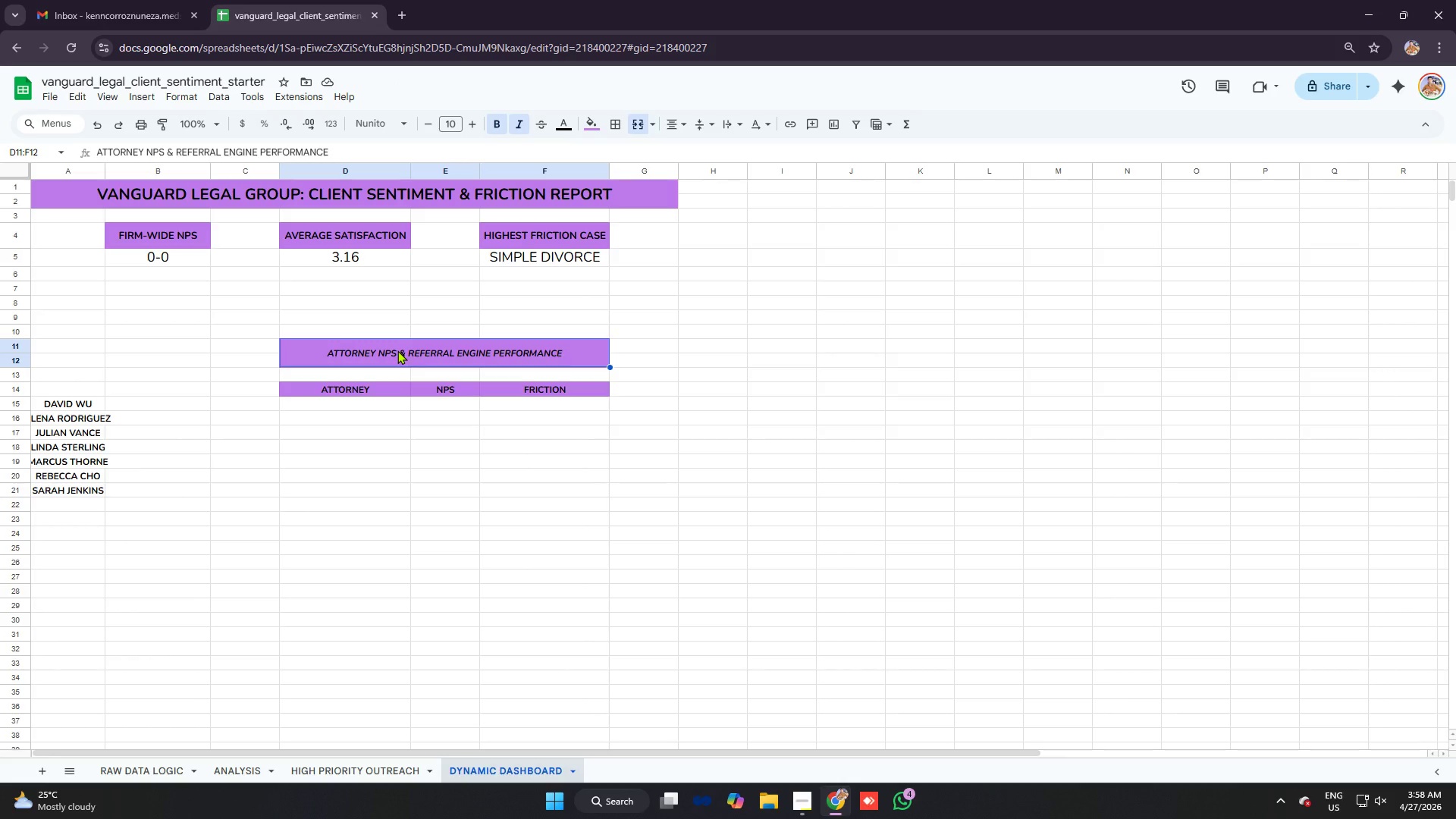 
key(Control+C)
 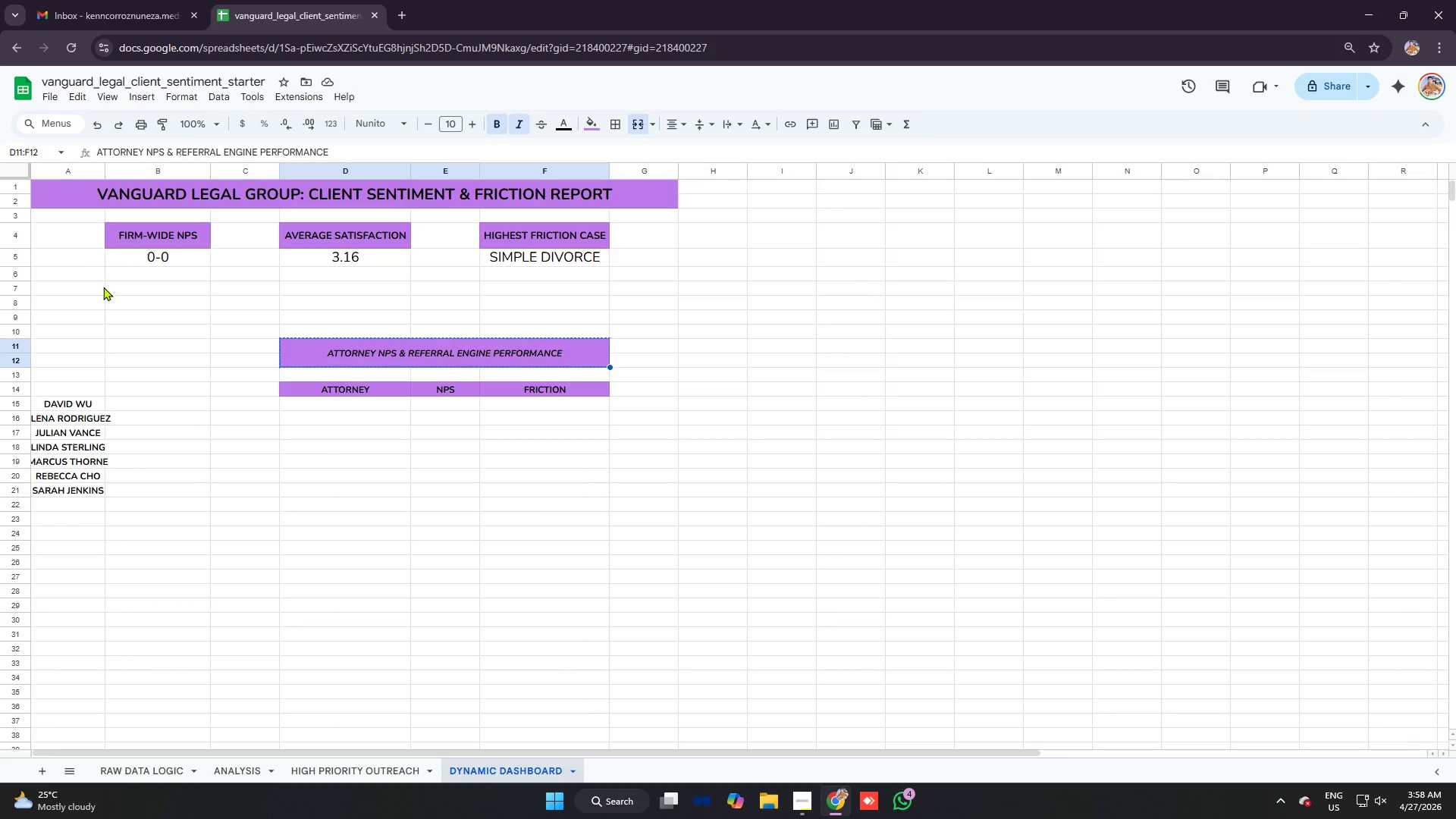 
wait(6.3)
 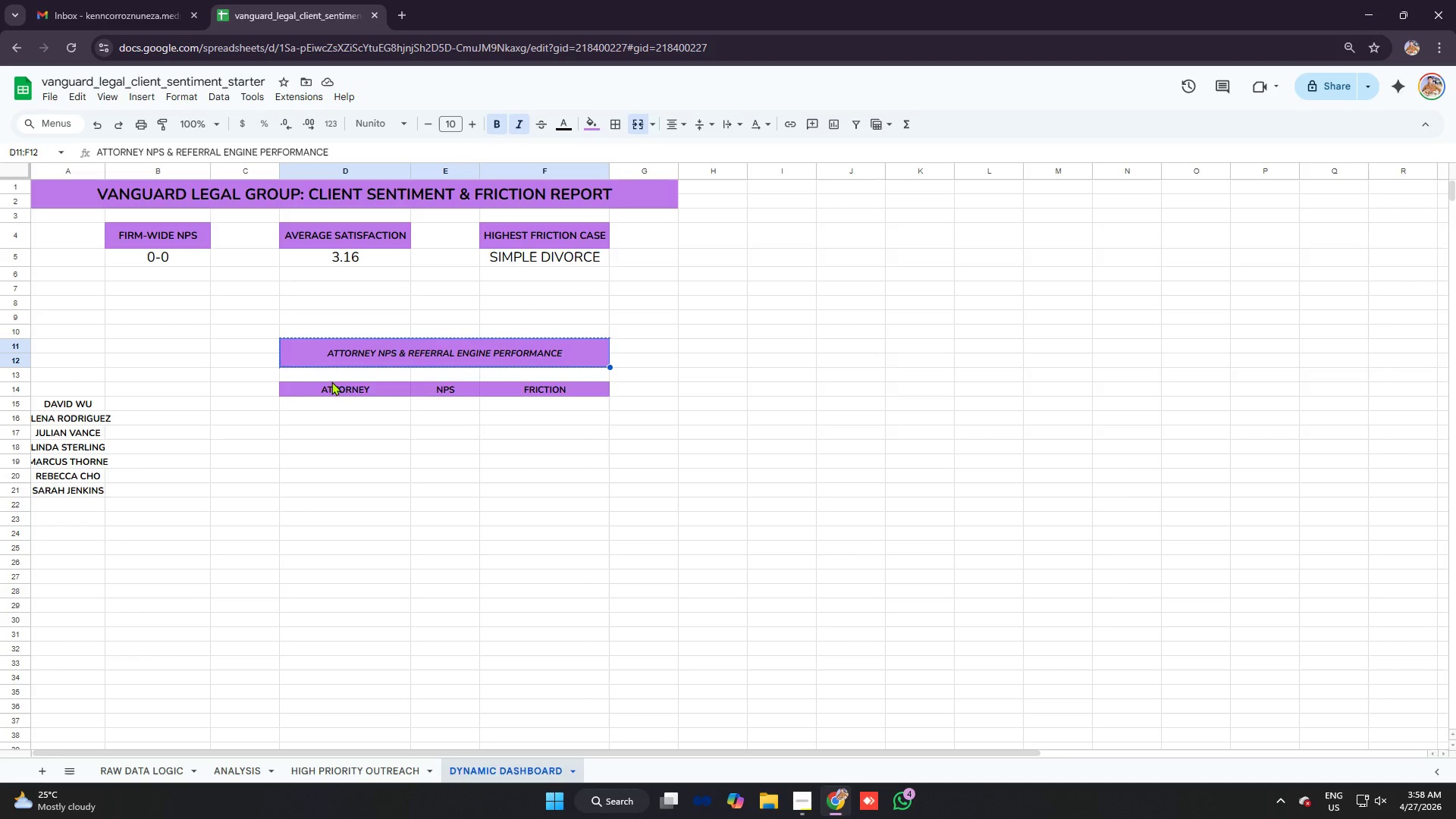 
left_click([64, 278])
 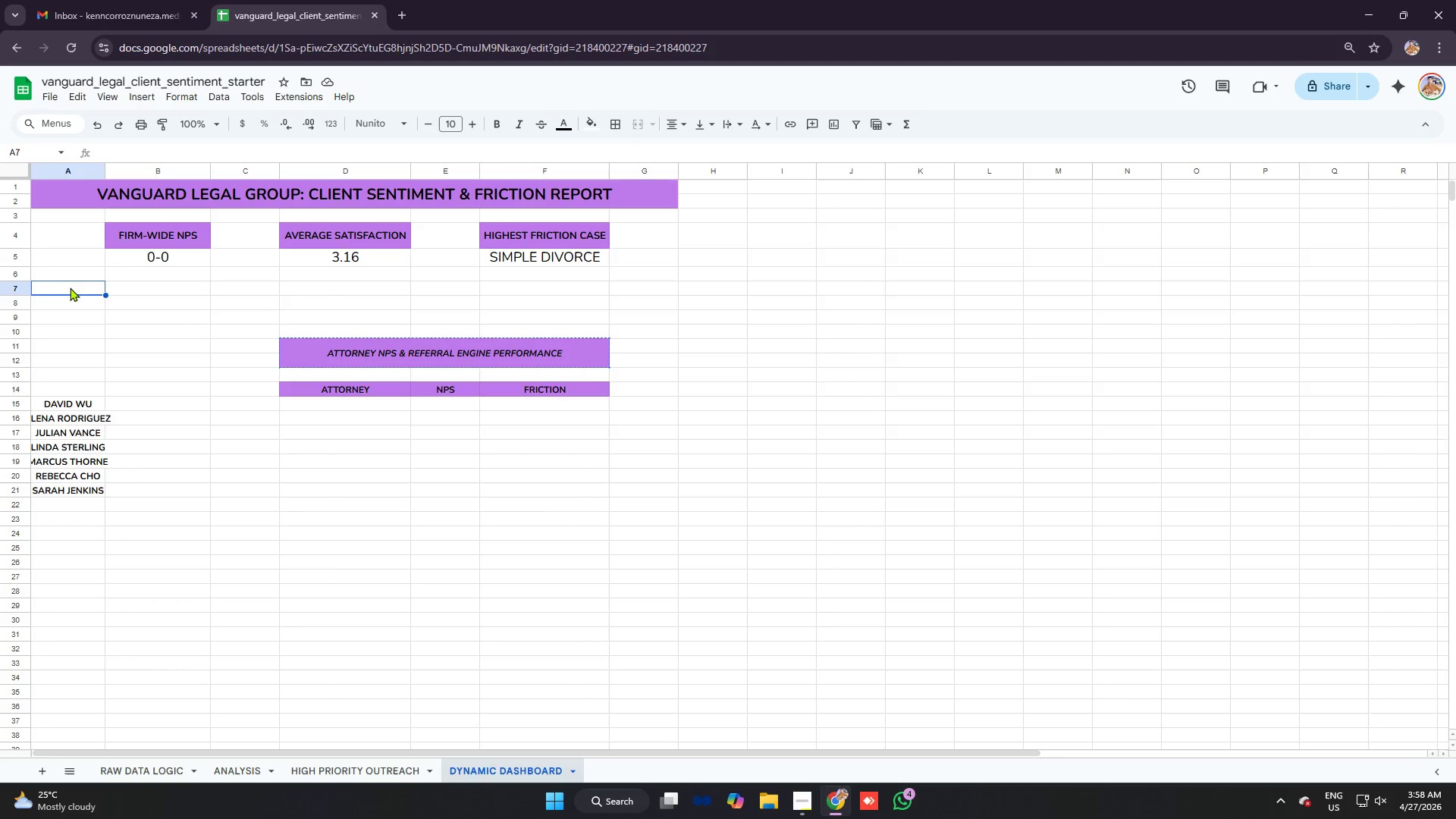 
key(Control+V)
 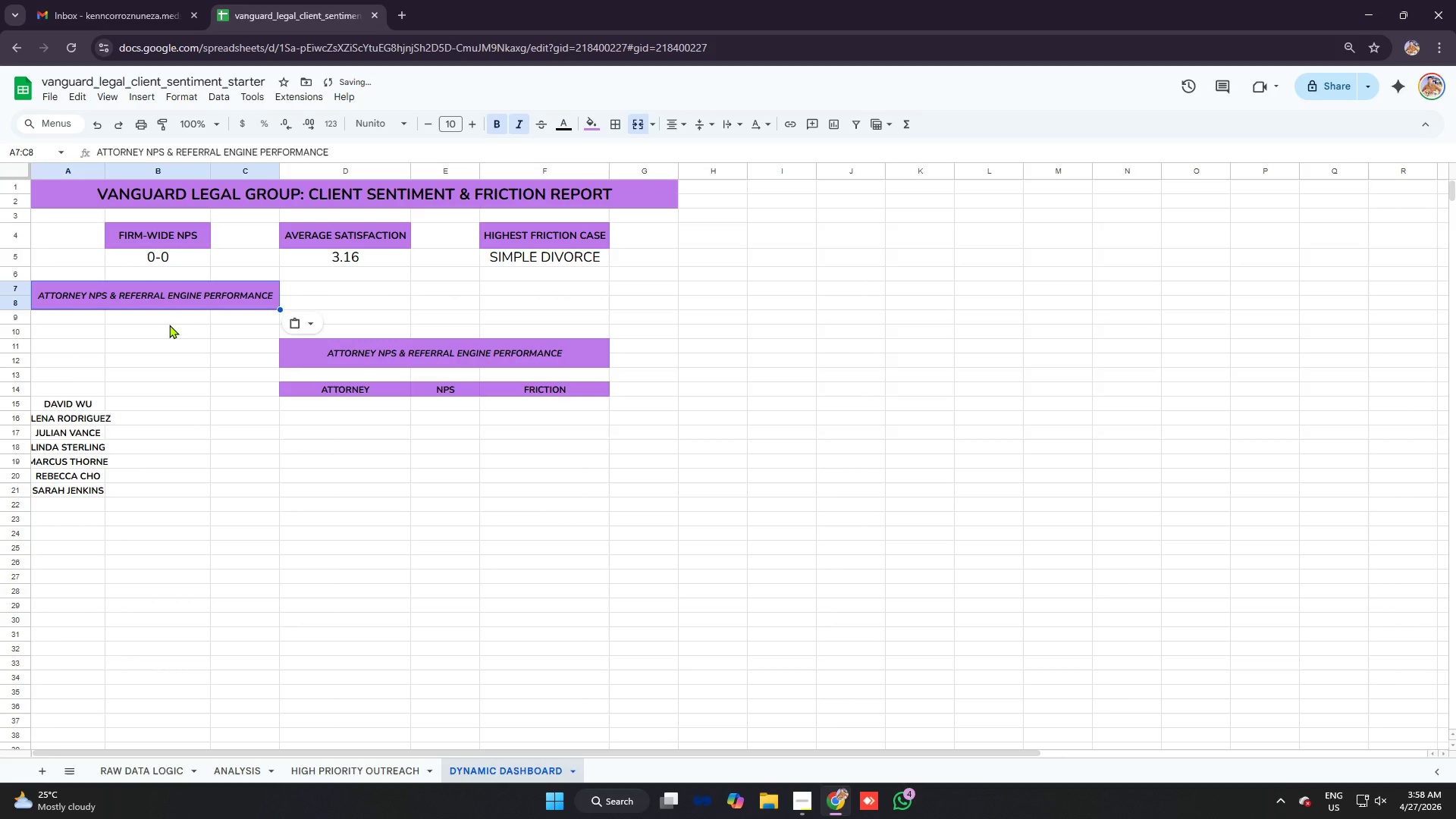 
left_click([169, 325])
 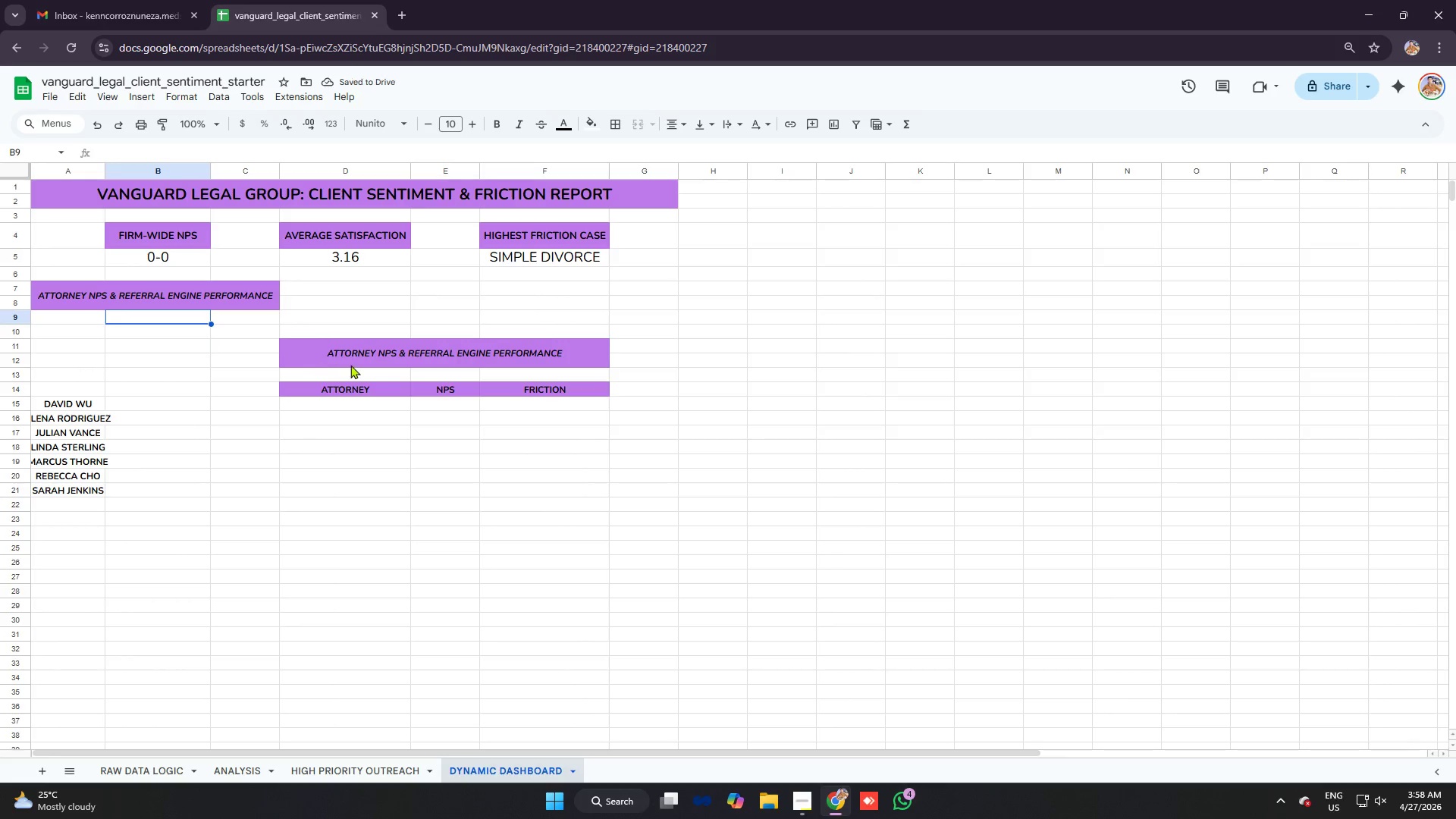 
left_click([318, 341])
 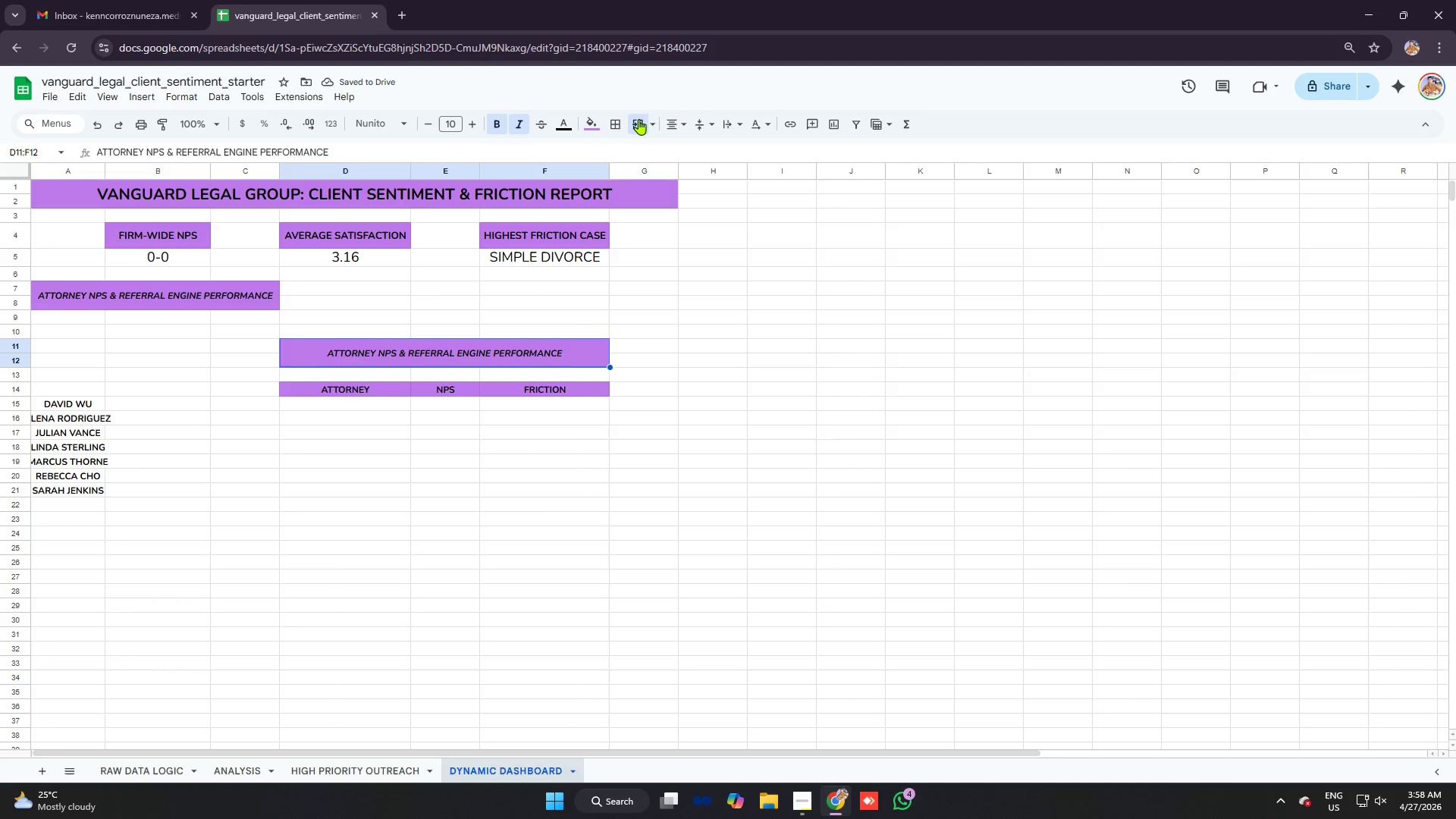 
left_click([639, 119])
 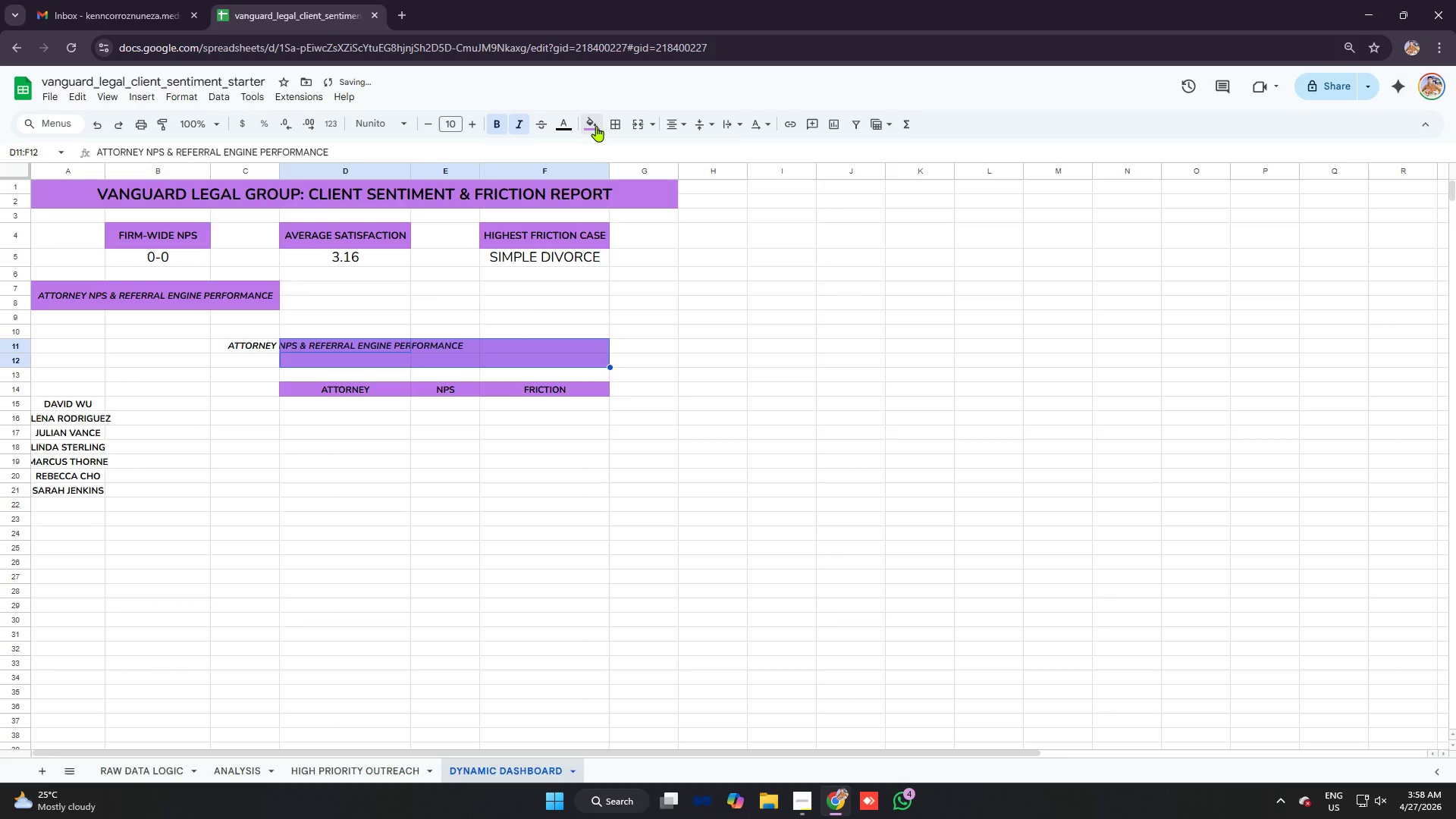 
left_click([596, 126])
 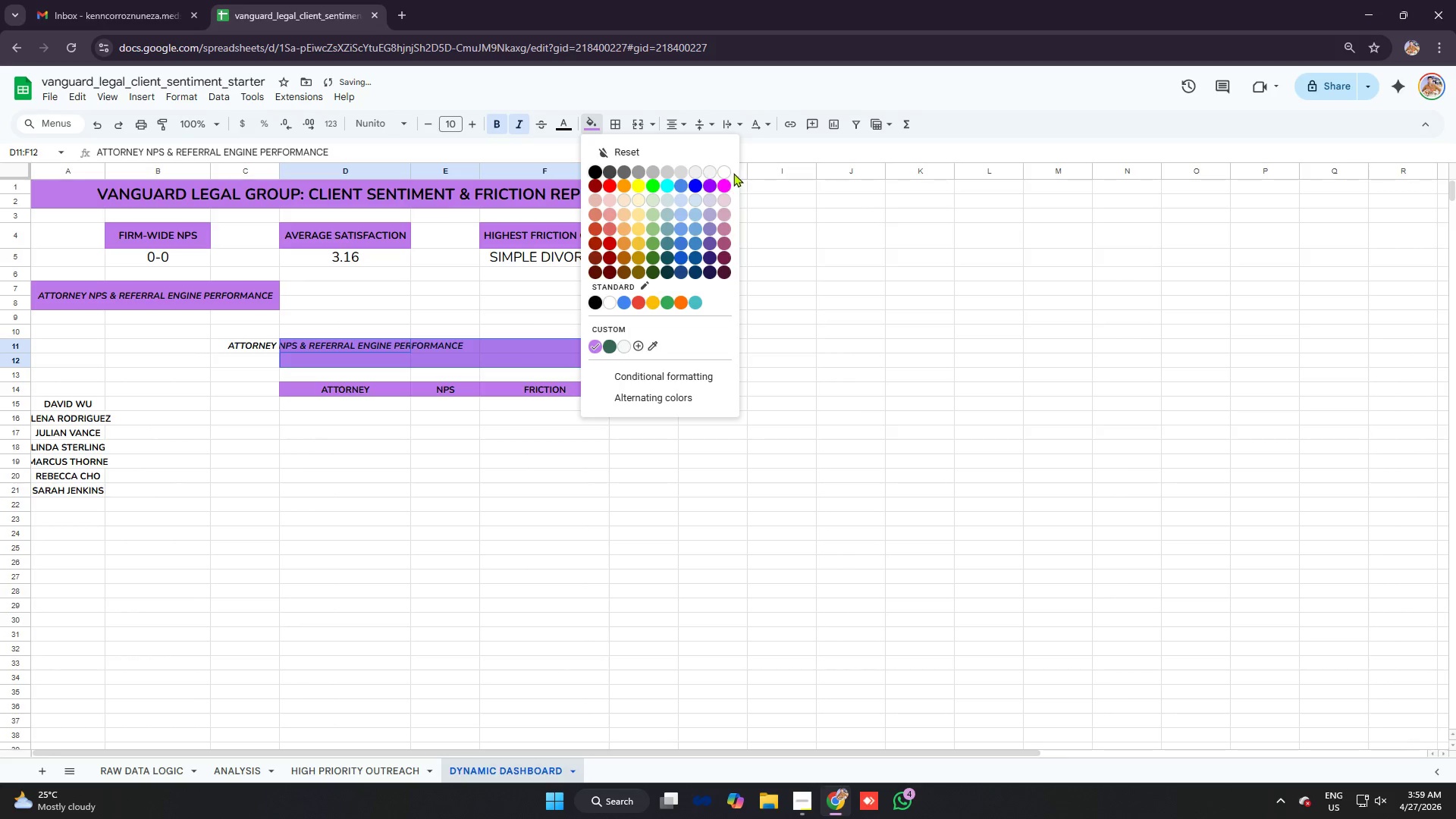 
left_click([728, 171])
 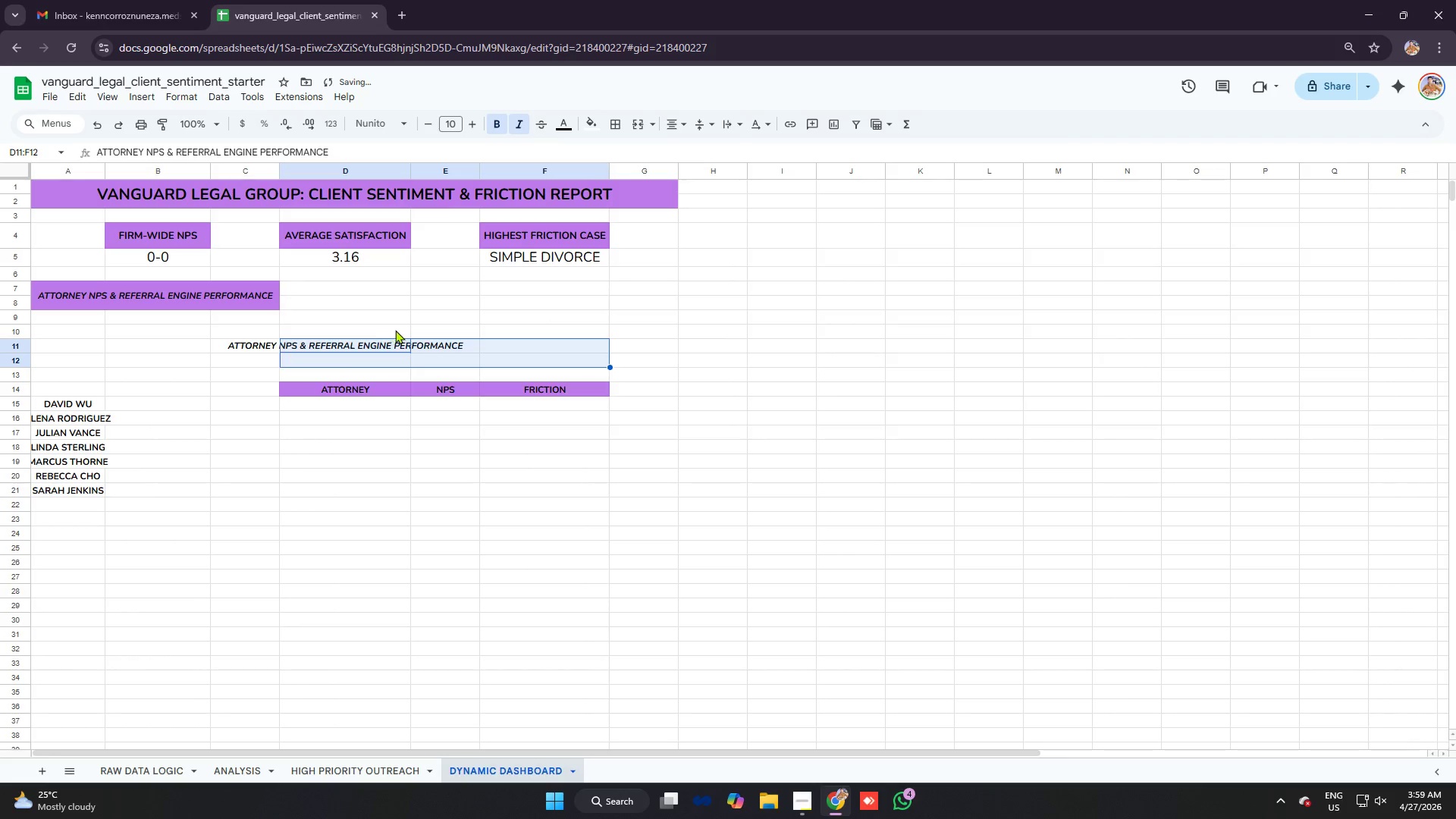 
key(Backspace)
 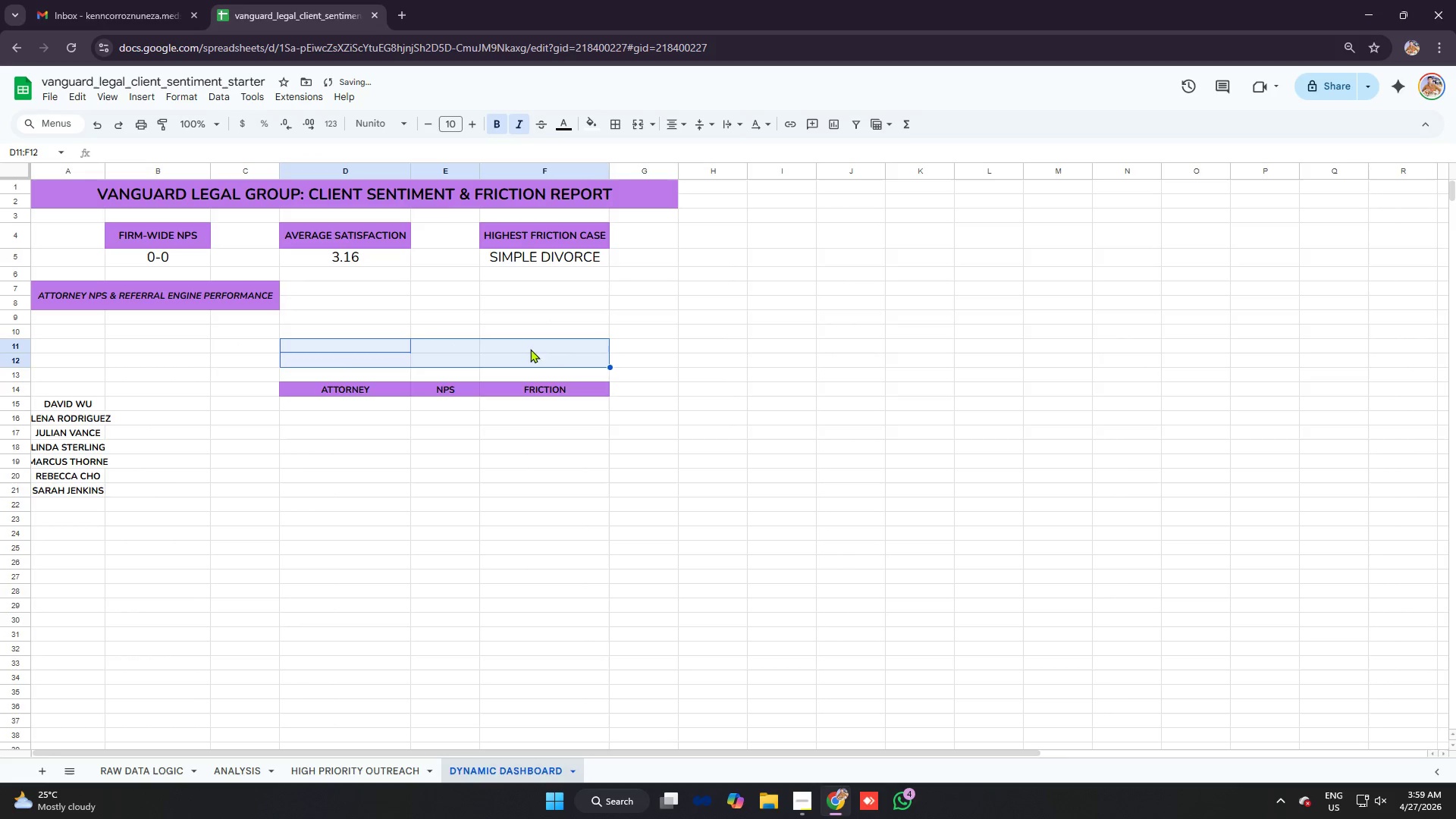 
left_click([551, 352])
 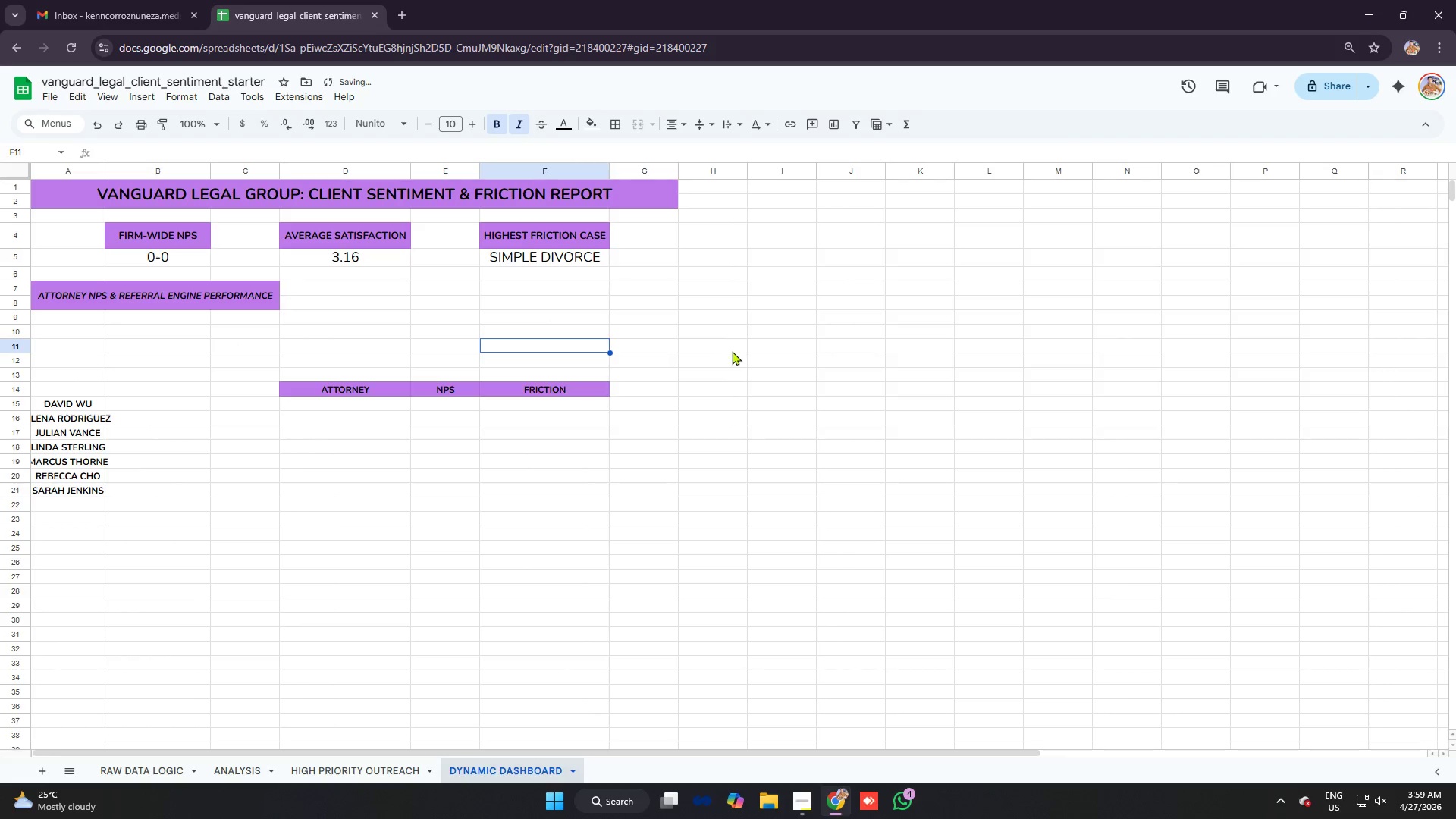 
left_click([745, 351])
 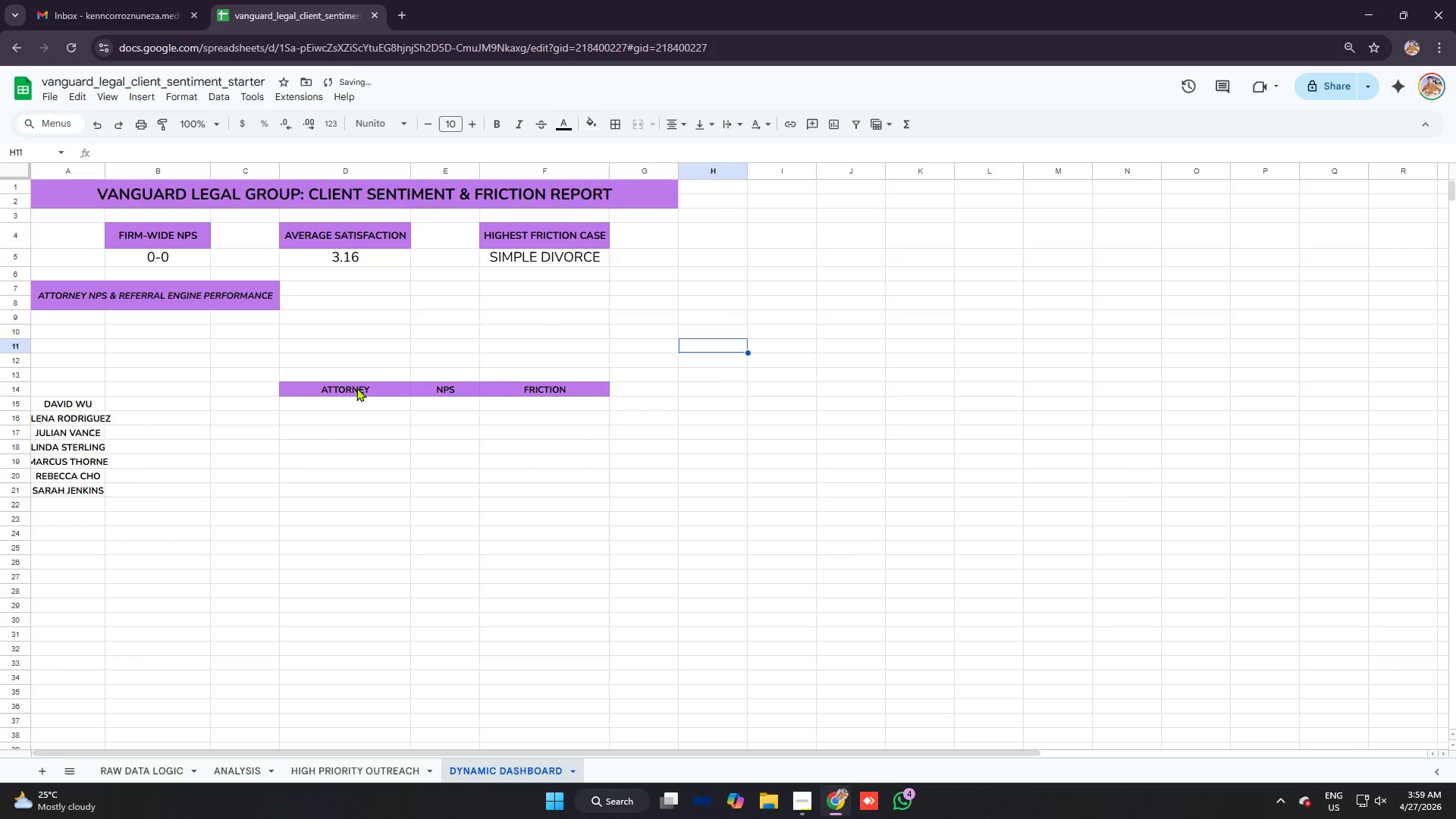 
left_click_drag(start_coordinate=[355, 388], to_coordinate=[541, 389])
 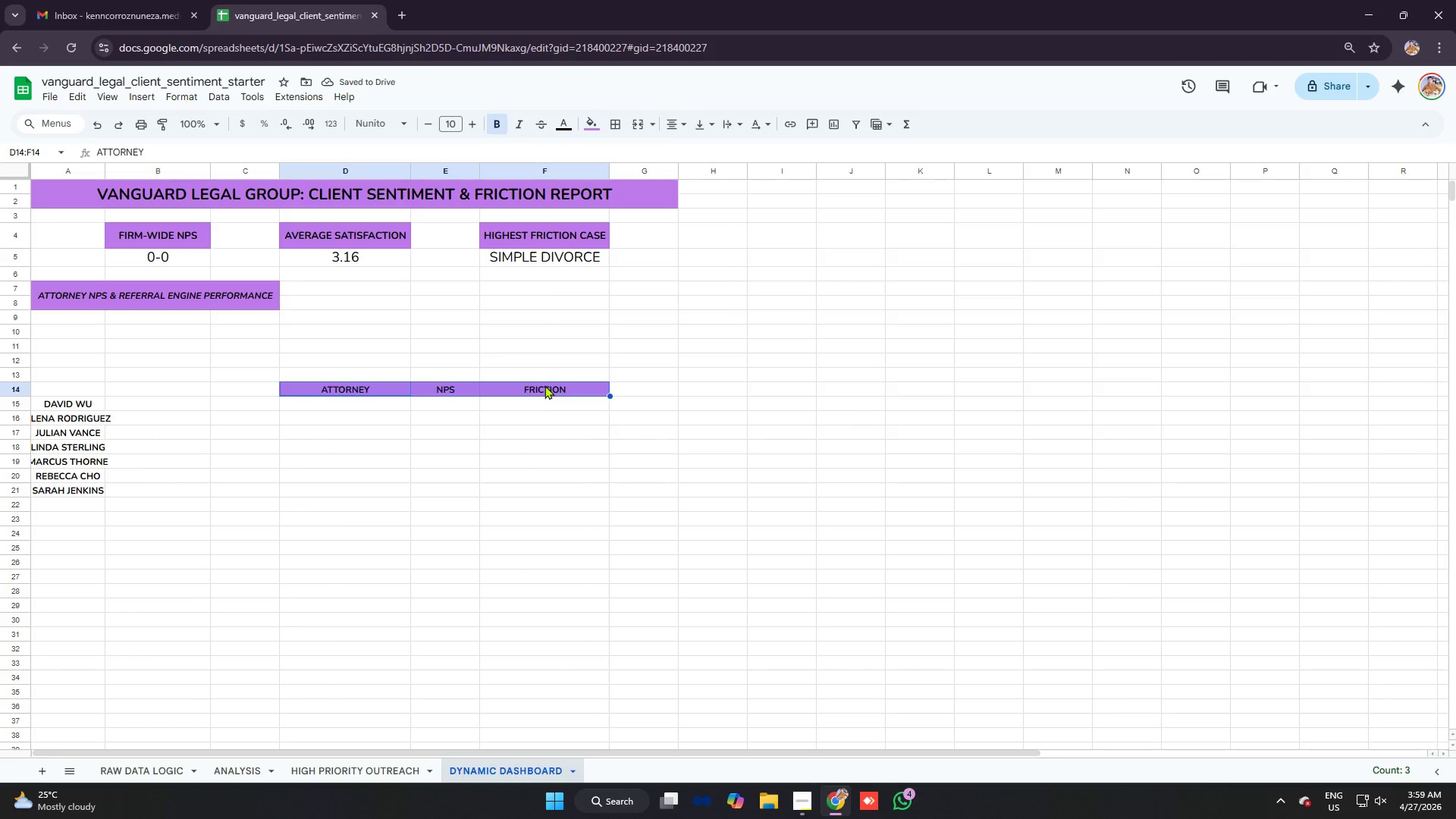 
key(Control+V)
 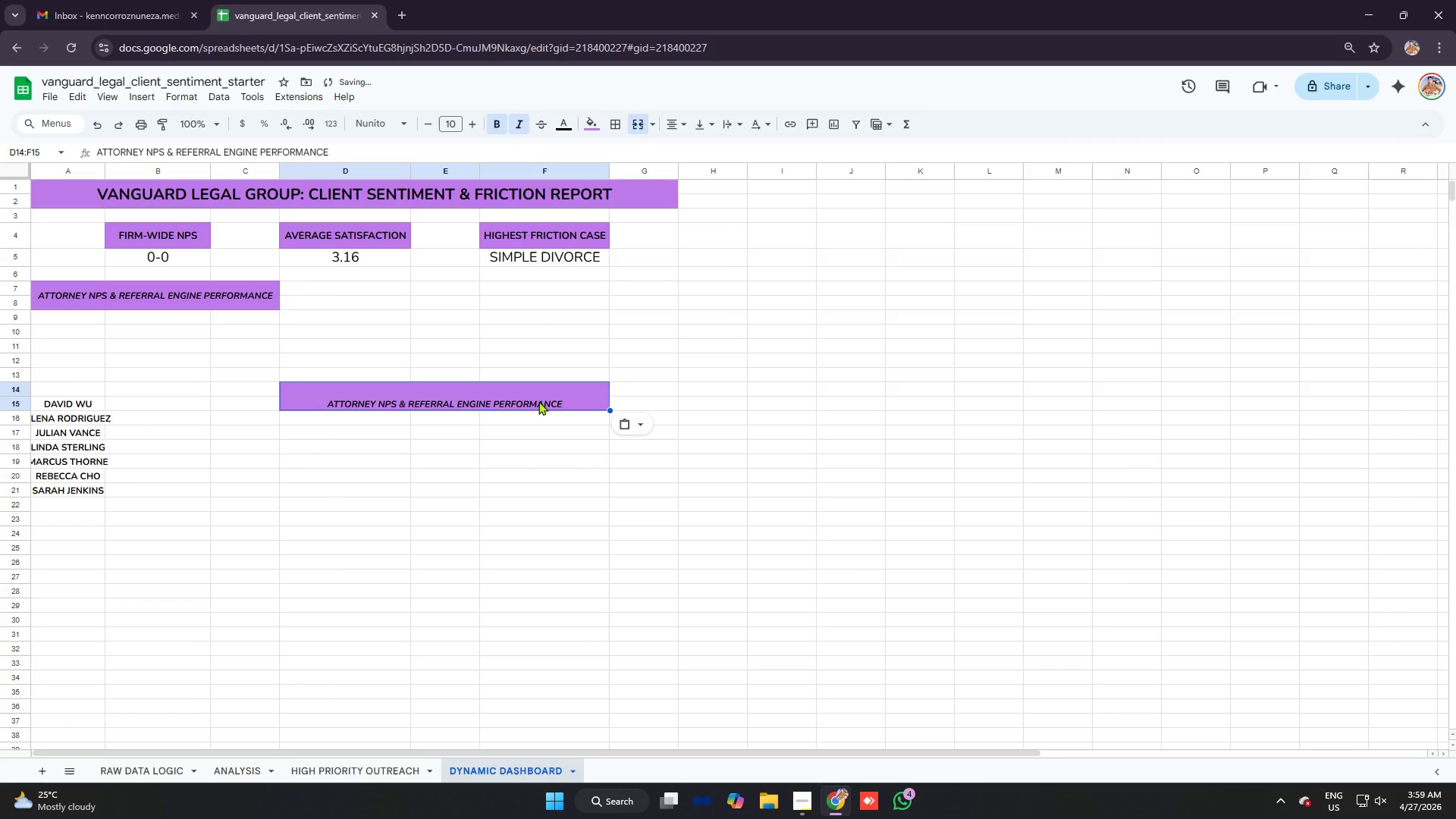 
key(Control+Z)
 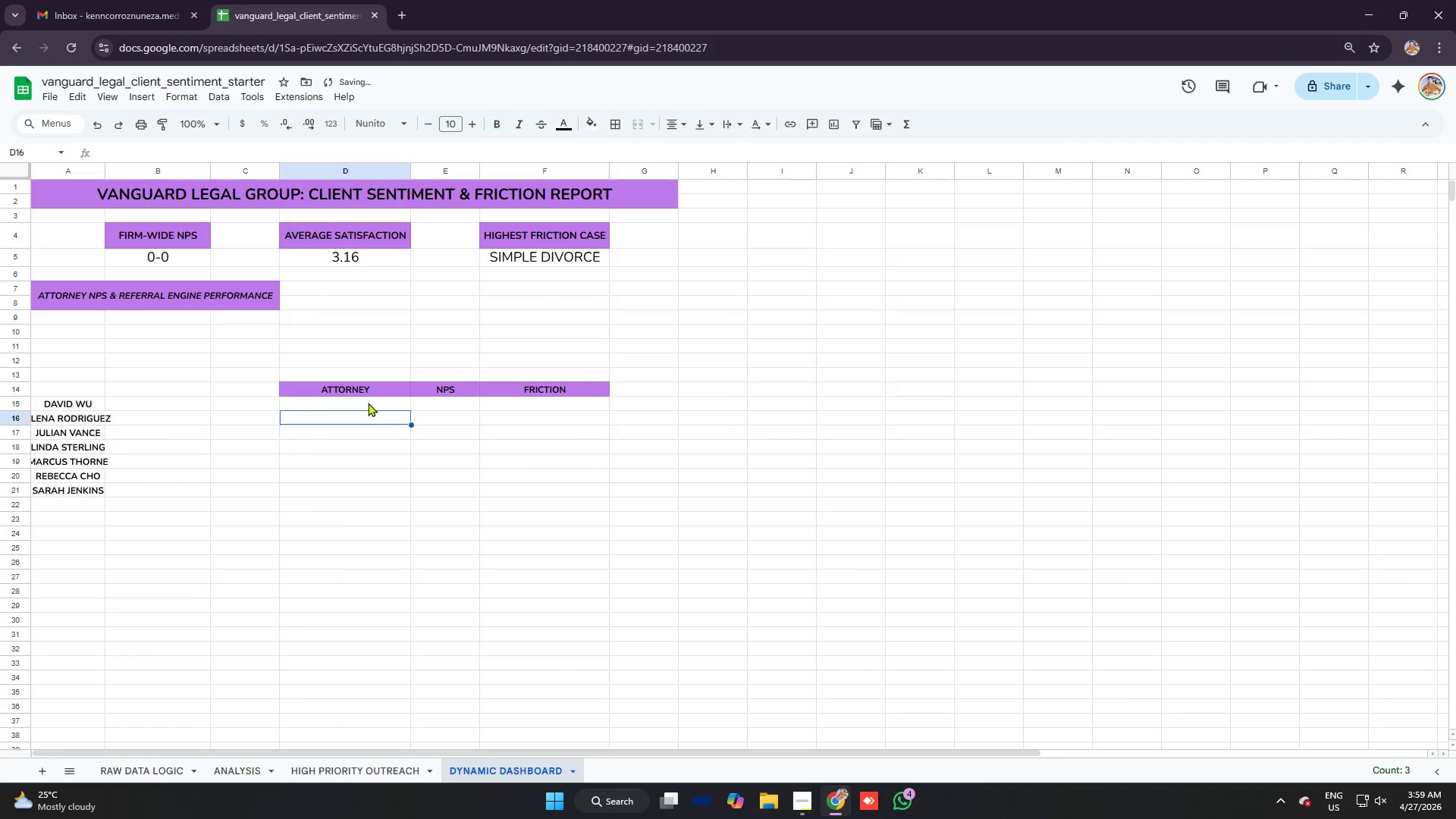 
left_click_drag(start_coordinate=[366, 390], to_coordinate=[563, 392])
 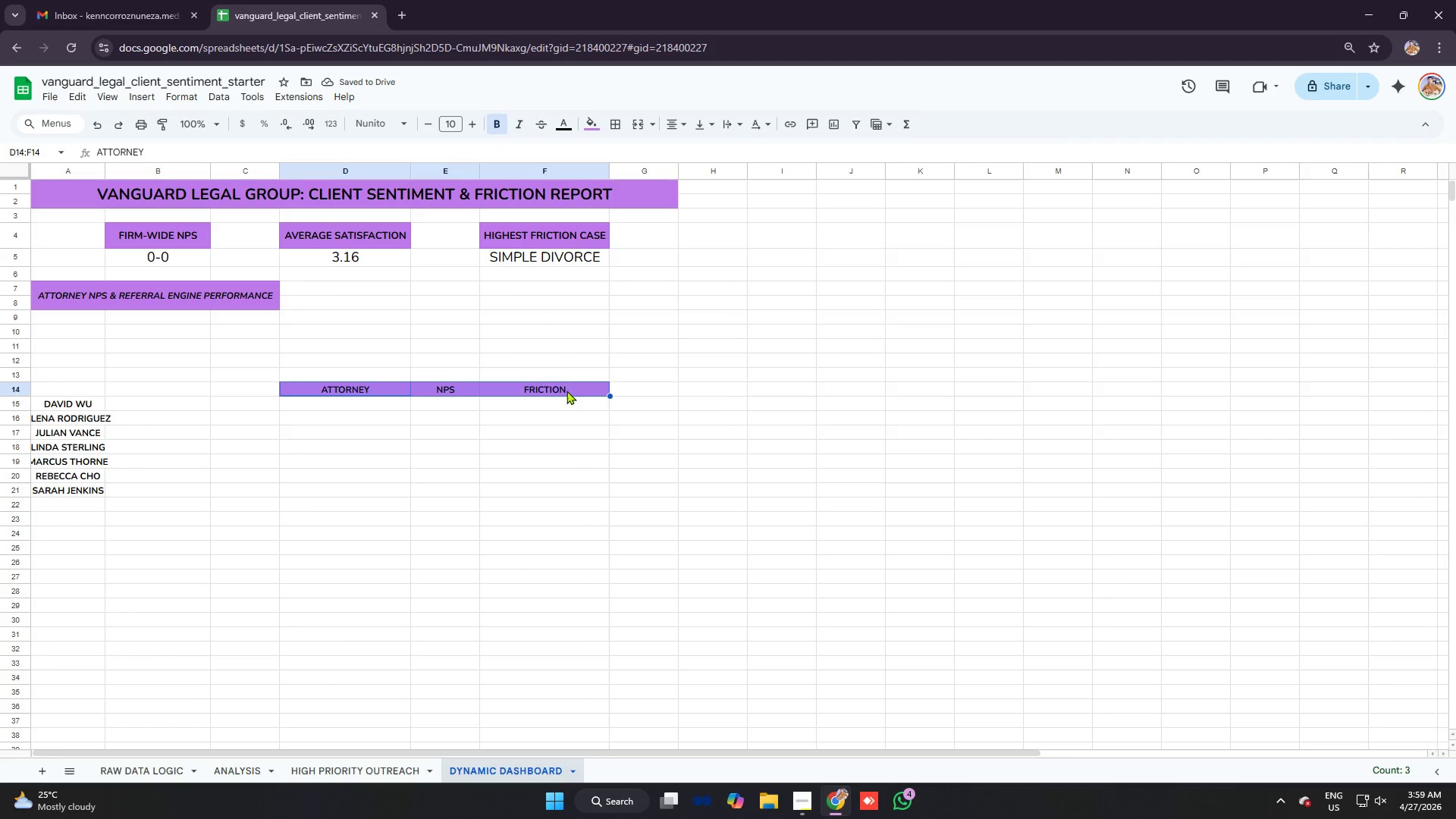 
key(Control+C)
 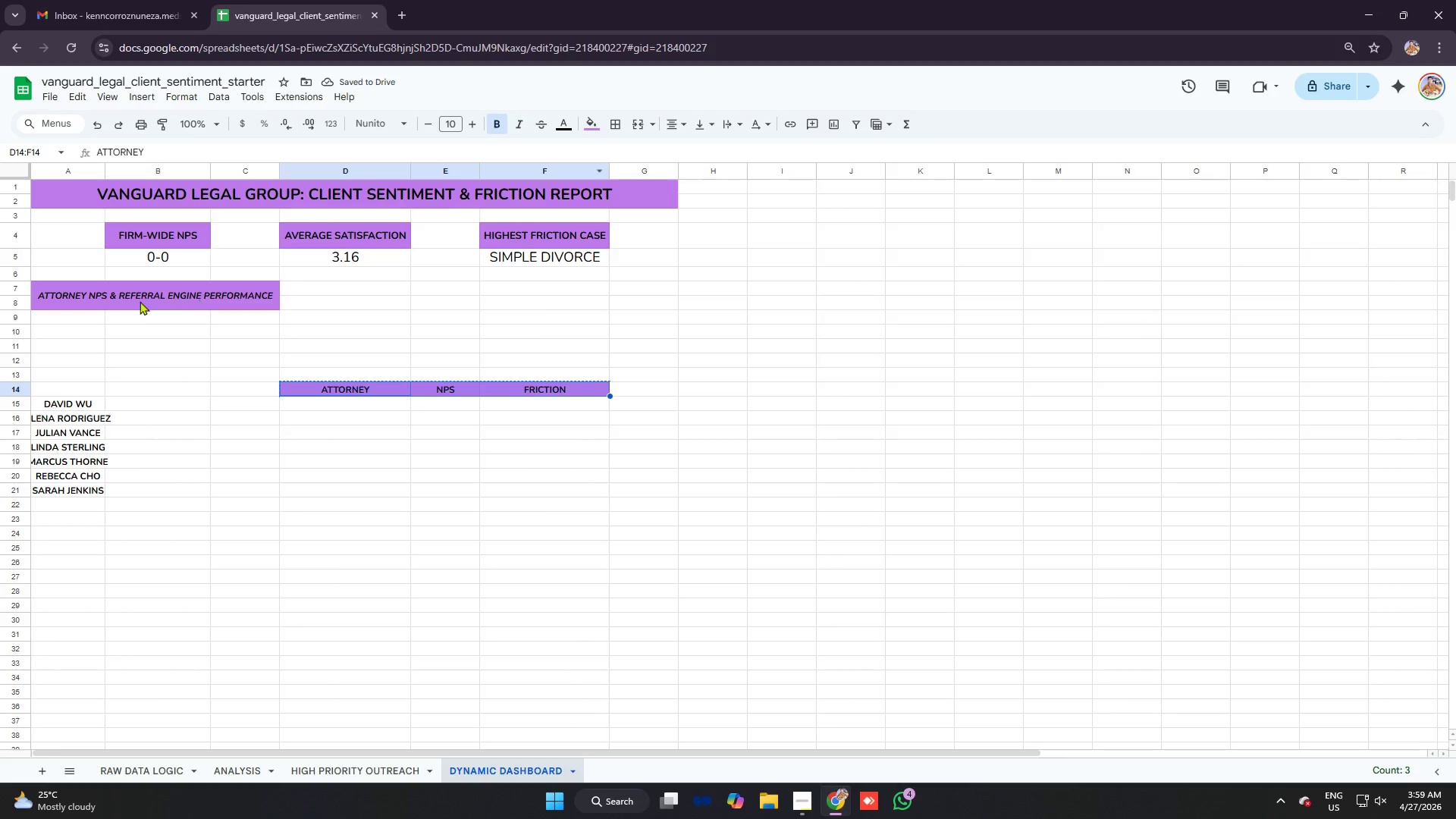 
left_click([62, 331])
 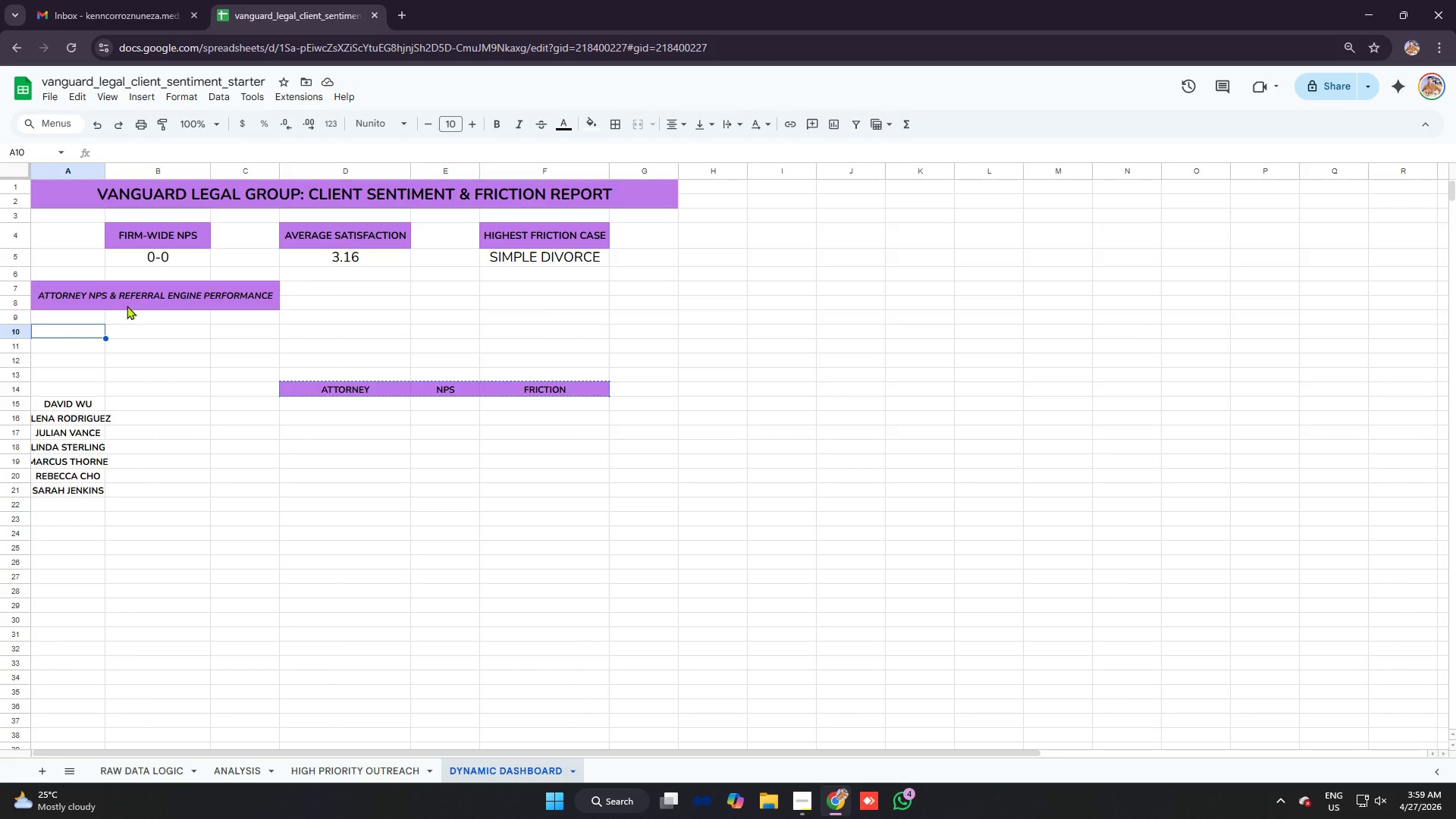 
left_click([115, 292])
 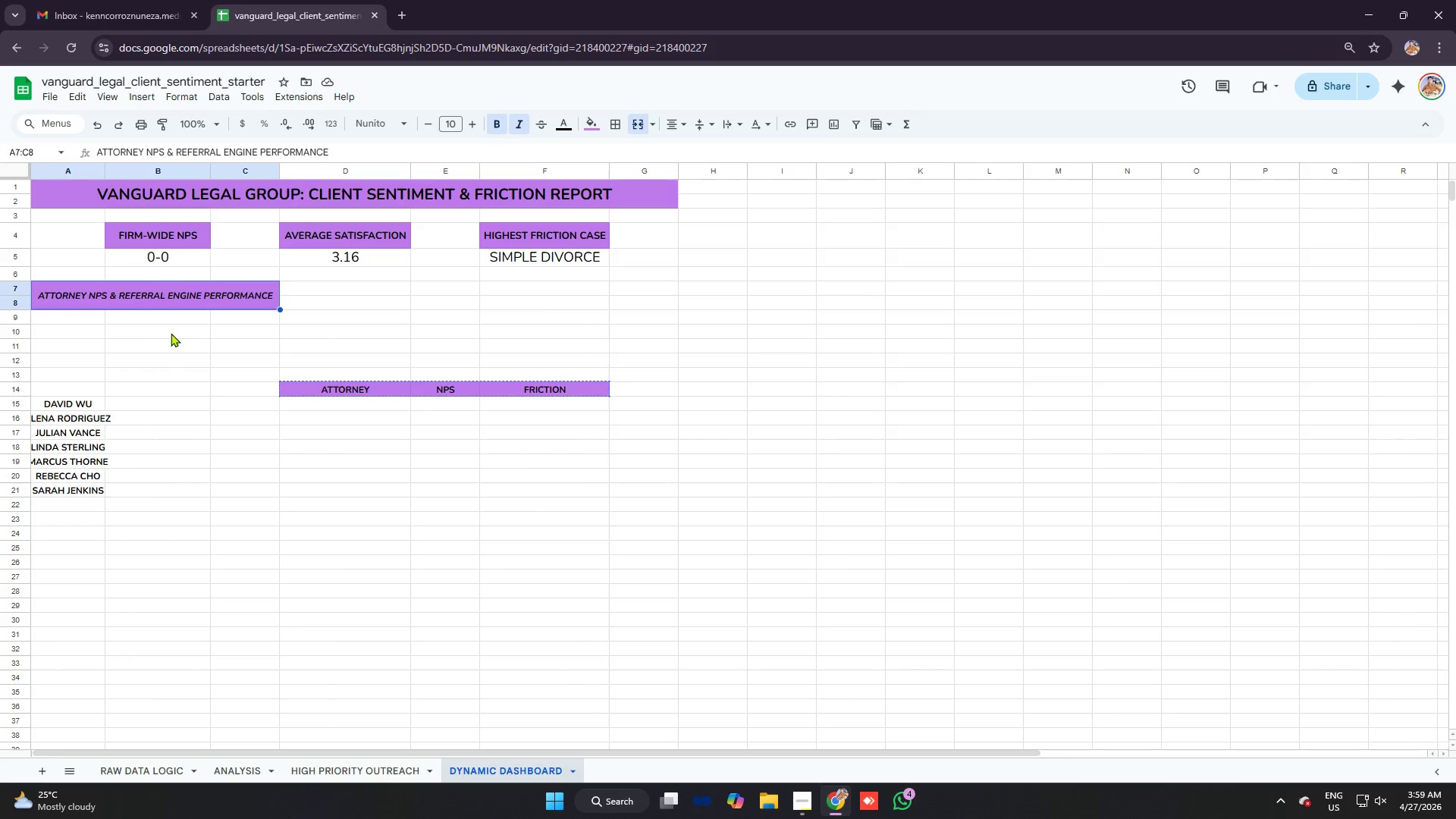 
left_click([146, 332])
 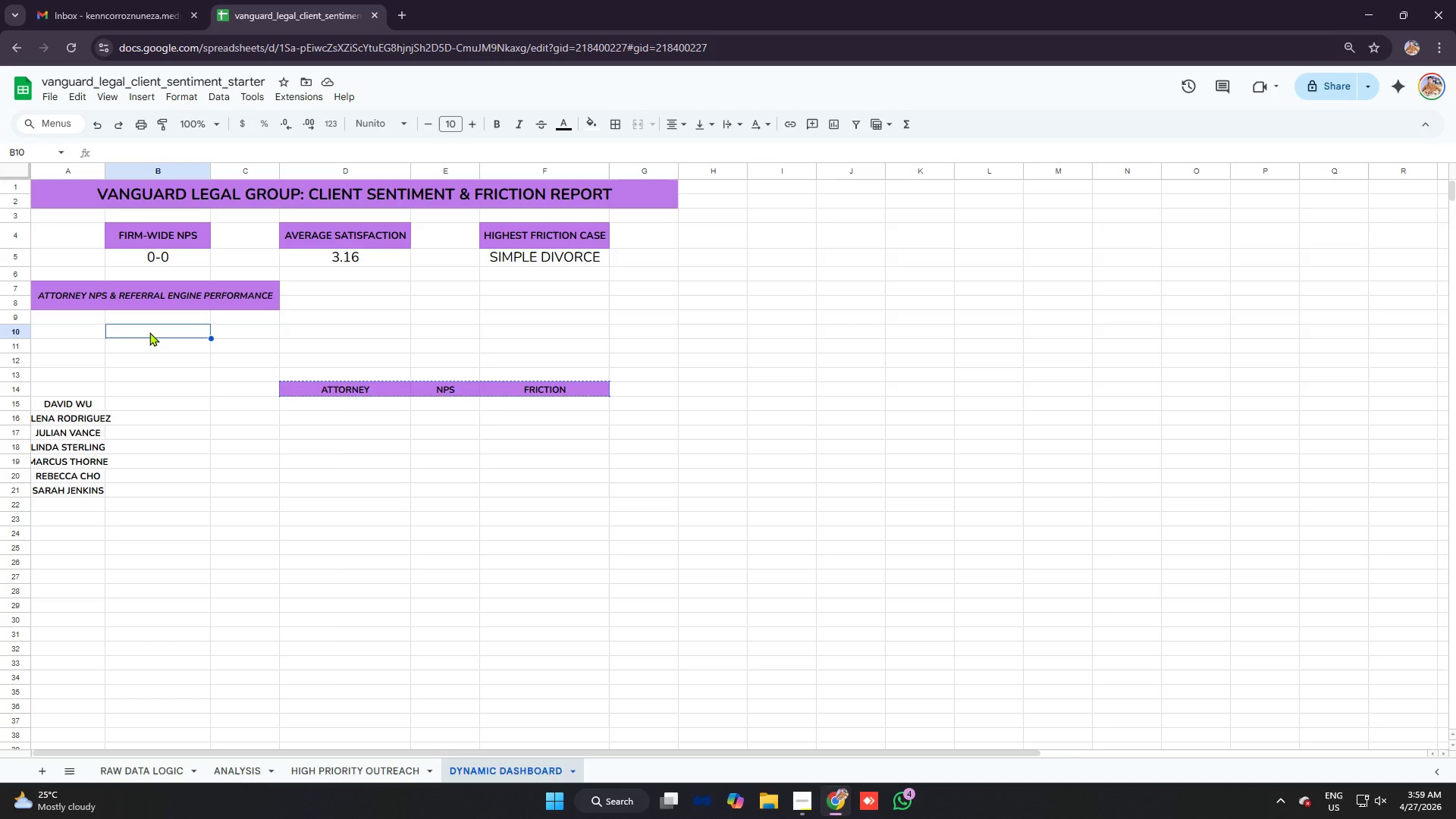 
key(Control+V)
 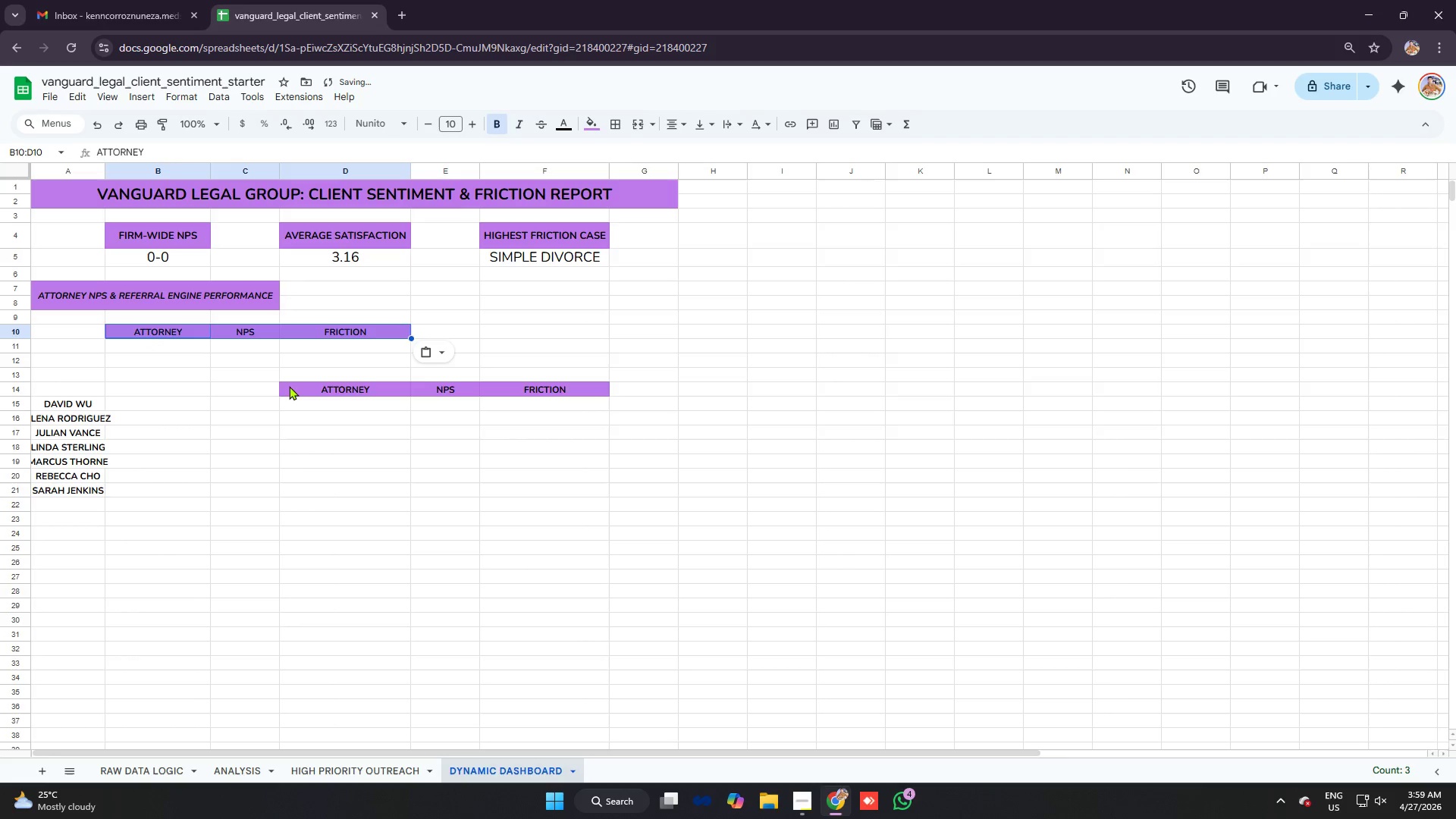 
left_click_drag(start_coordinate=[290, 385], to_coordinate=[579, 385])
 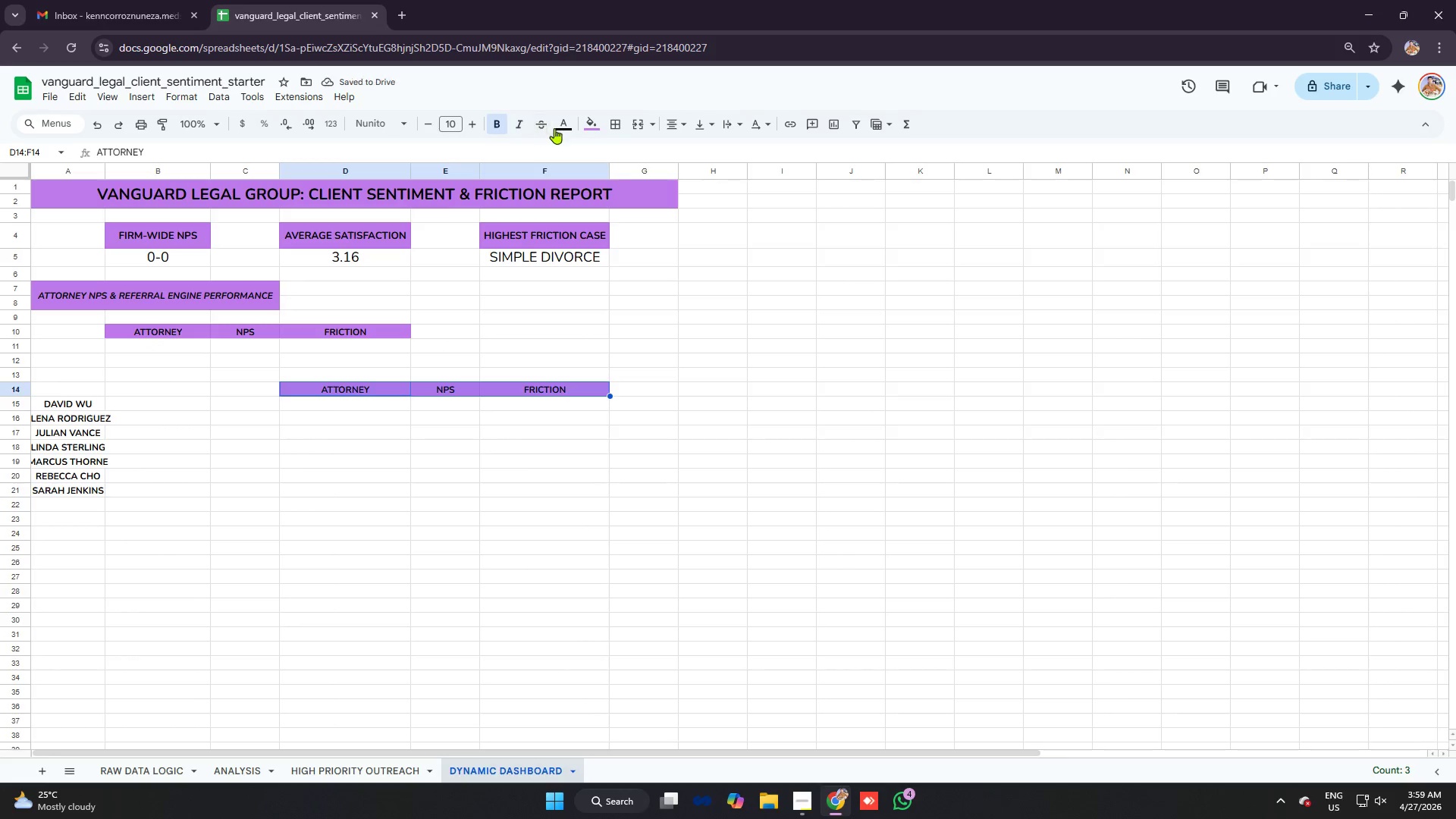 
mouse_move([607, 127])
 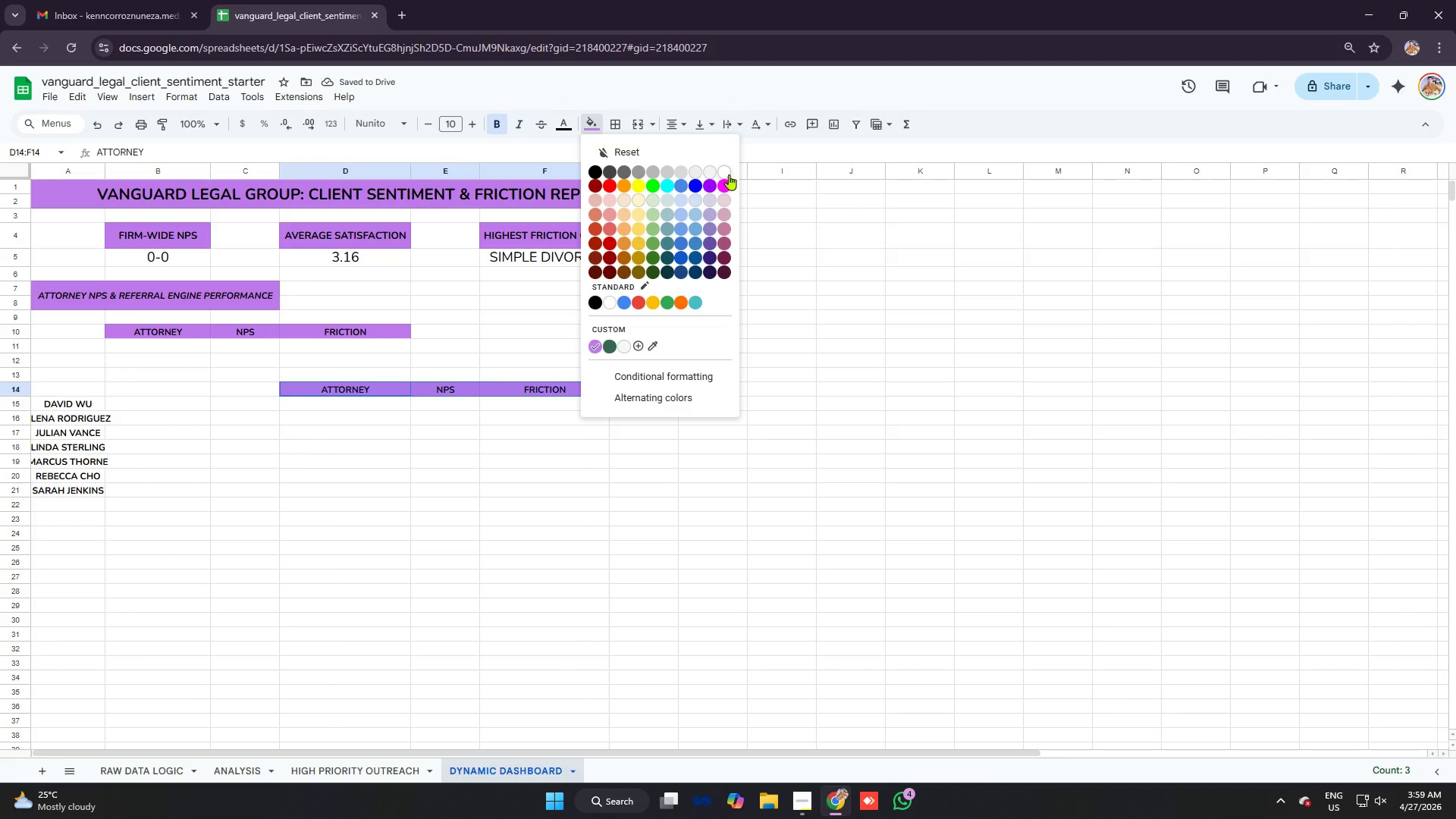 
left_click([725, 172])
 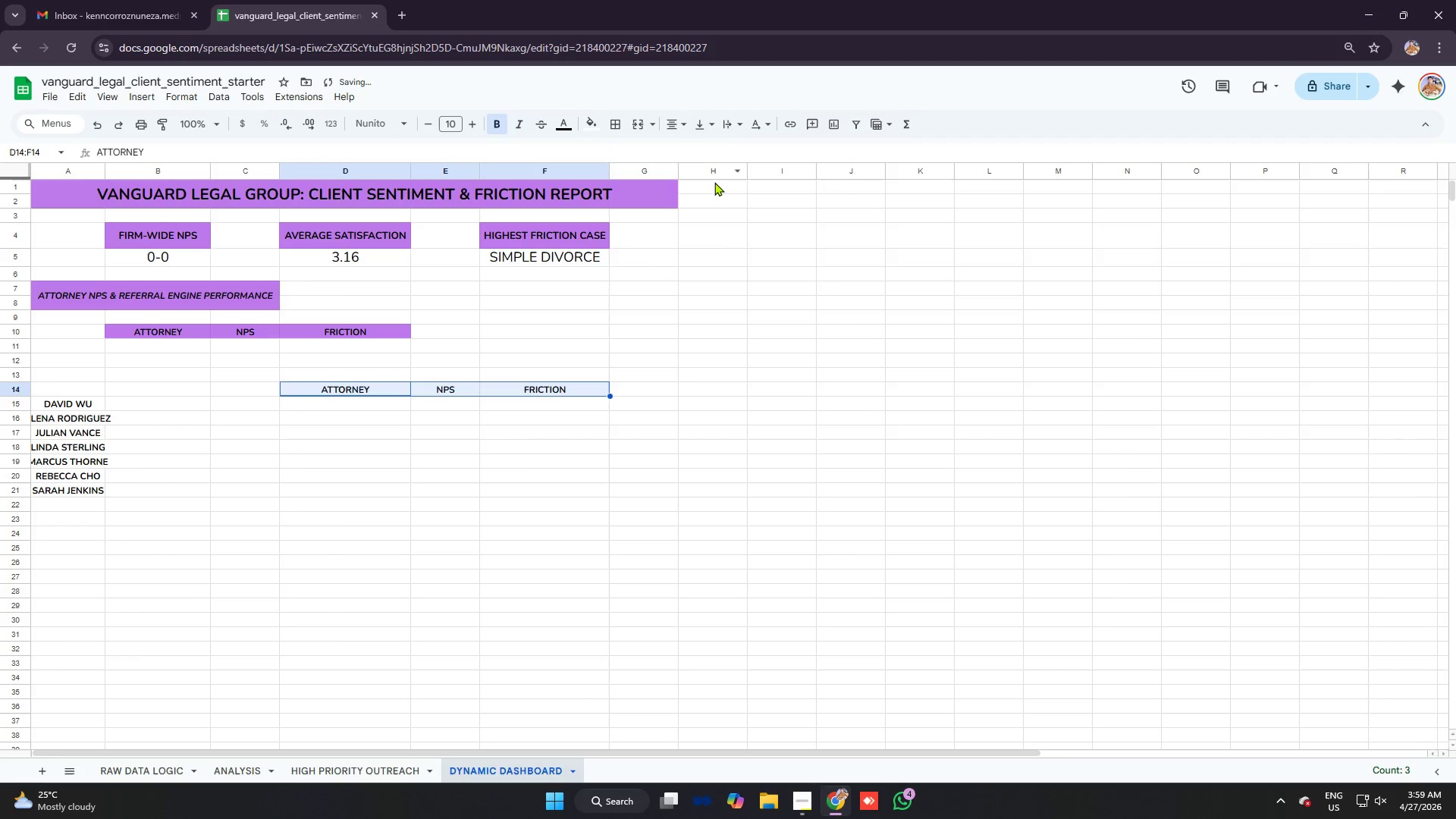 
key(Backspace)
 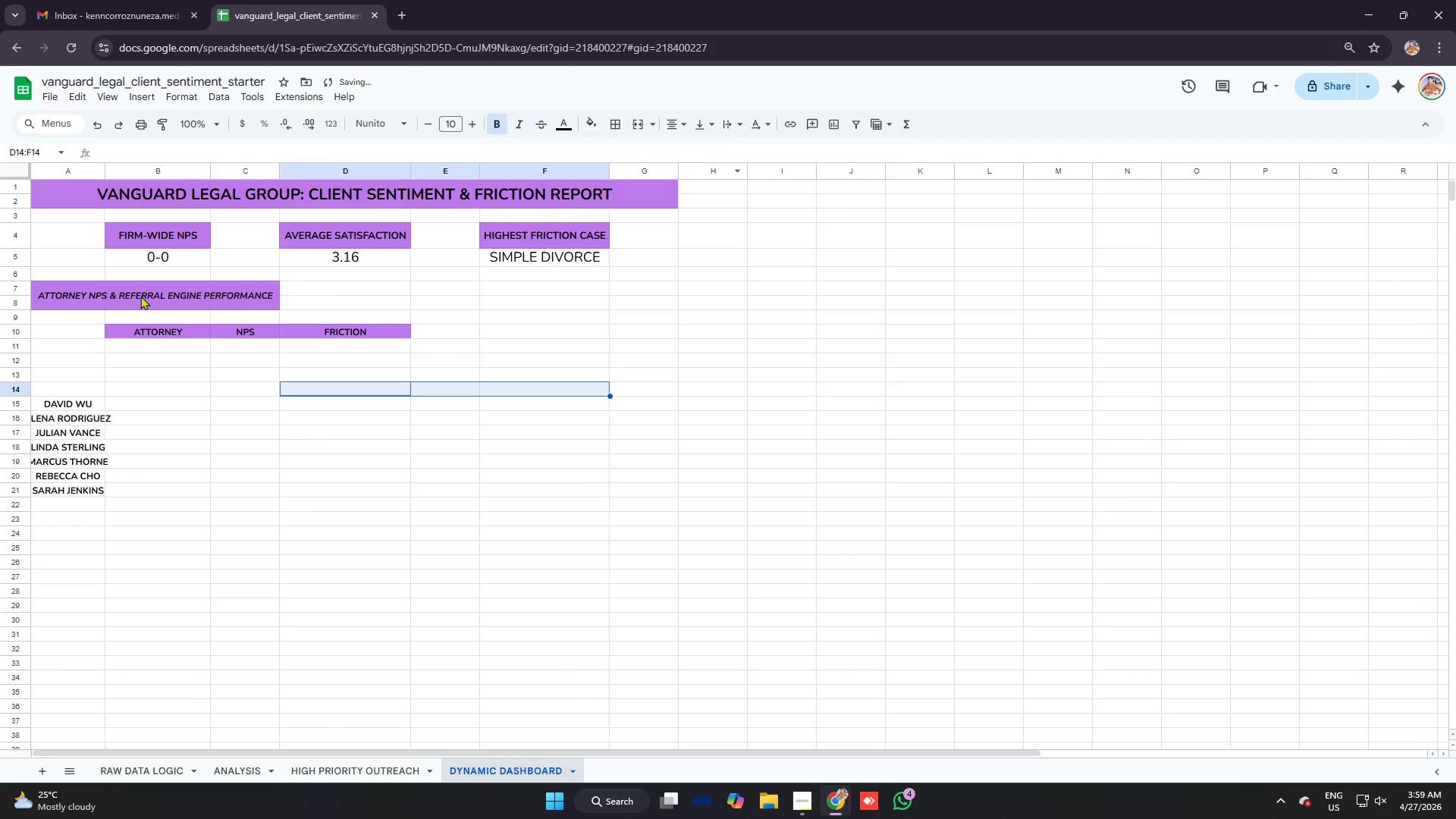 
left_click([99, 296])
 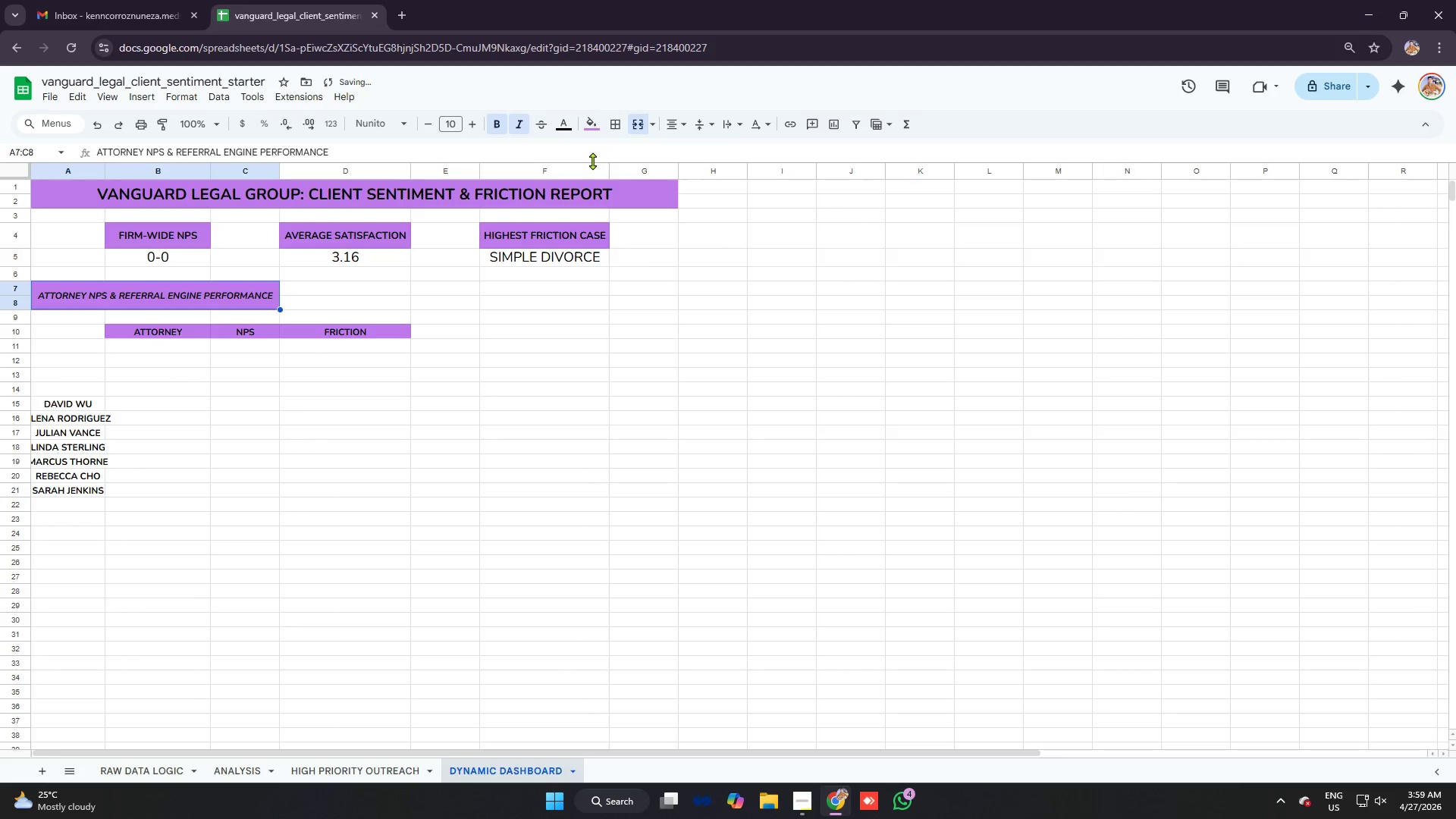 
key(Control+ControlLeft)
 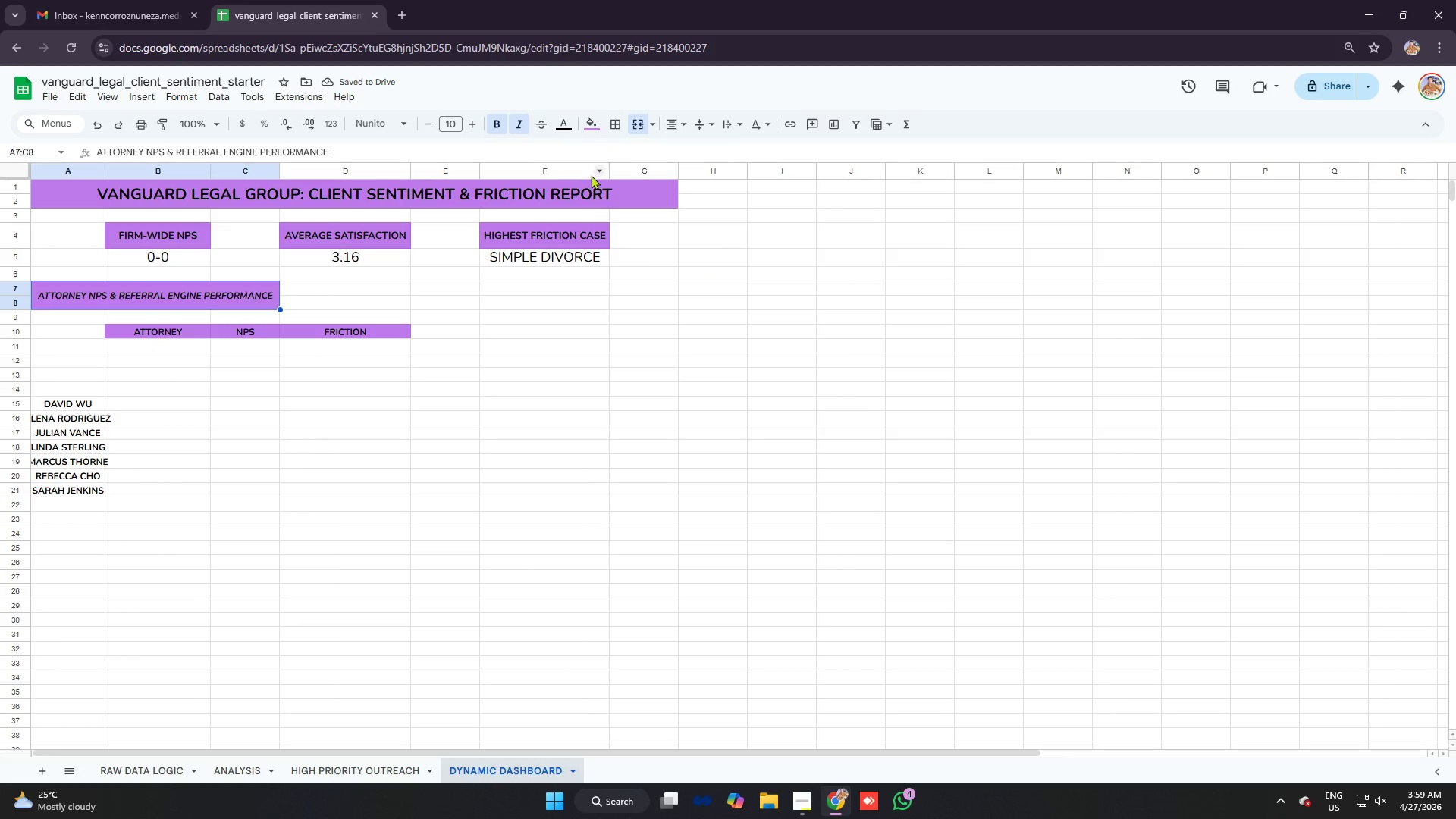 
key(Control+C)
 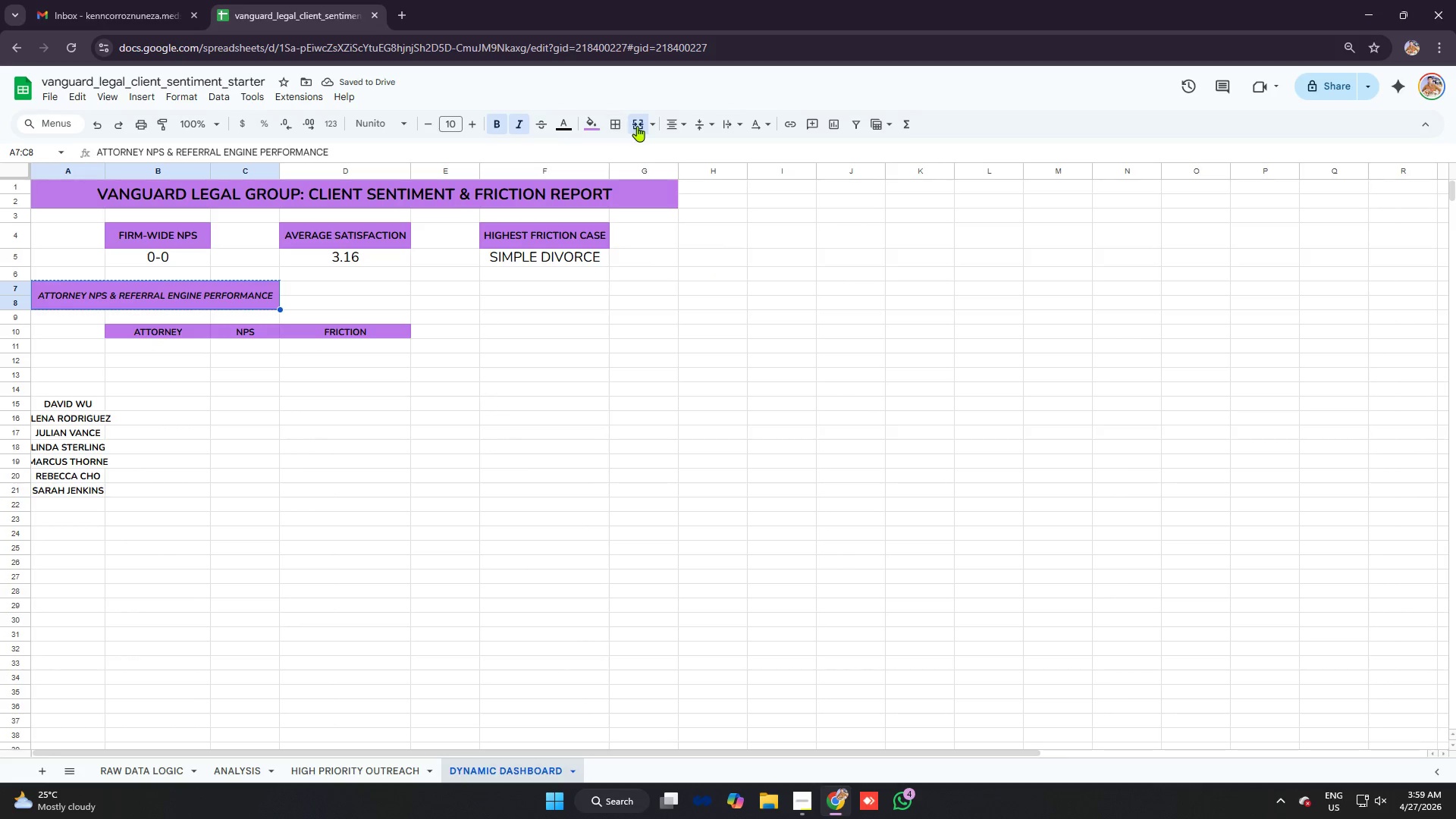 
left_click([638, 124])
 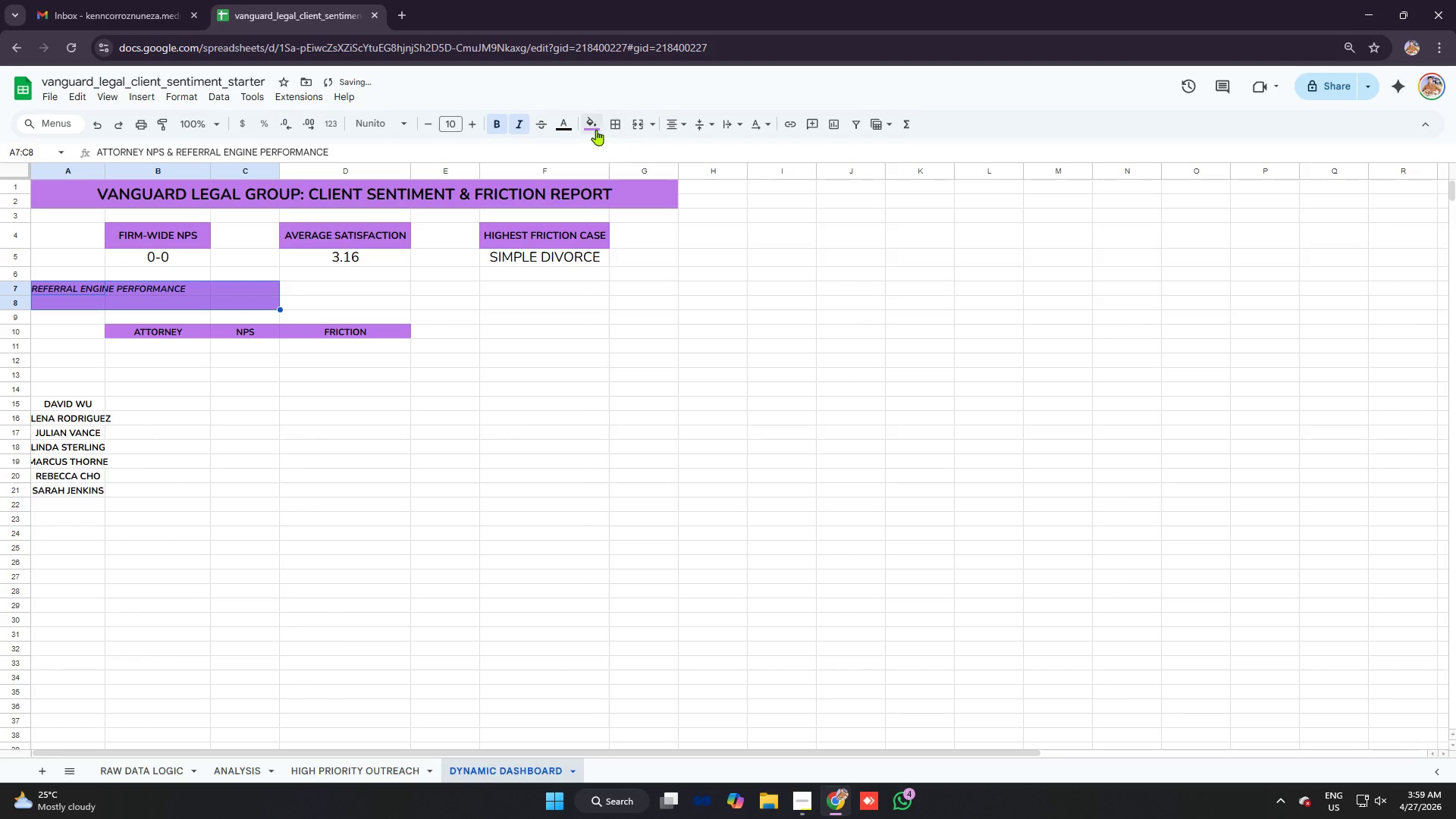 
left_click([593, 127])
 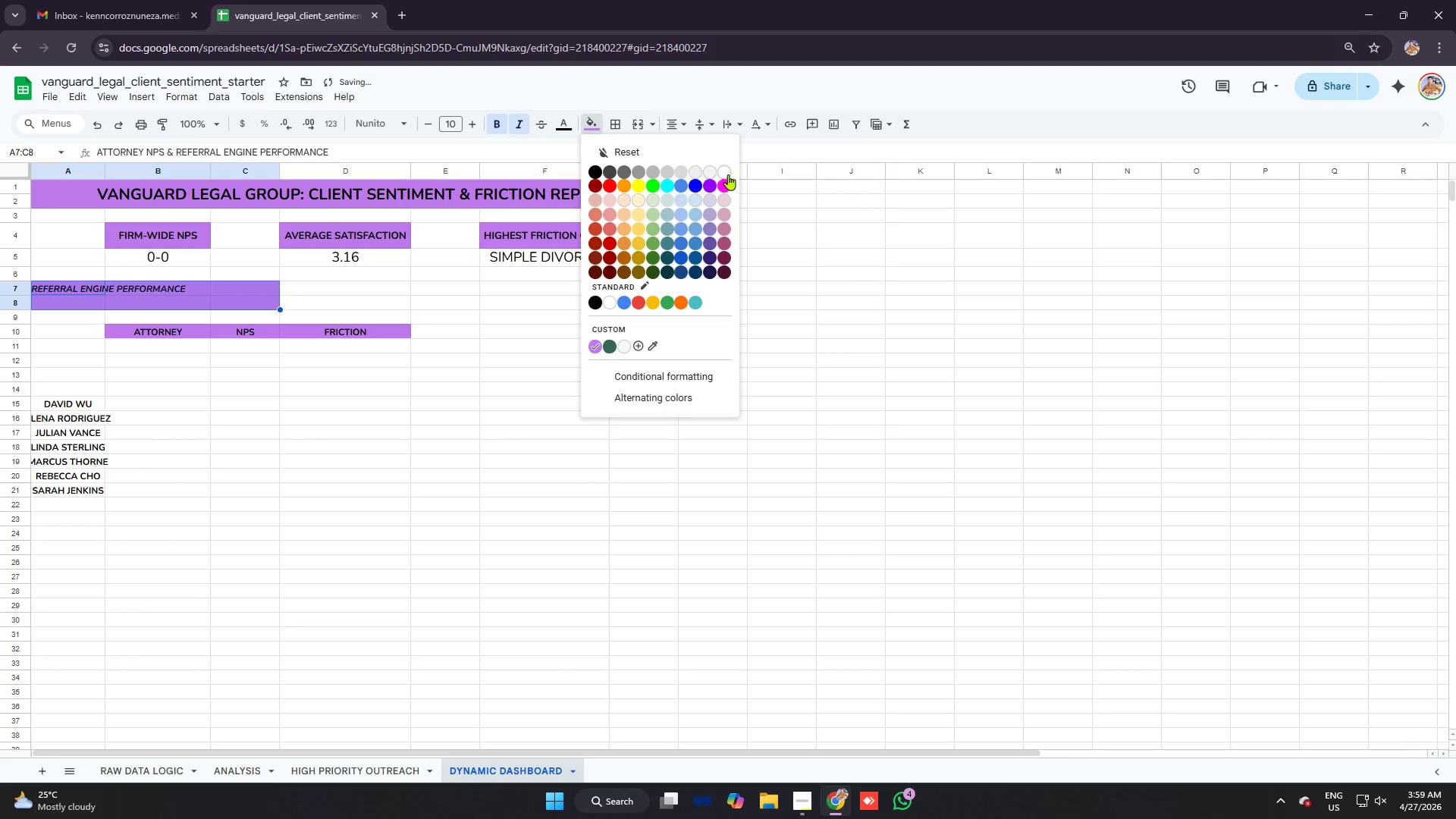 
left_click([728, 174])
 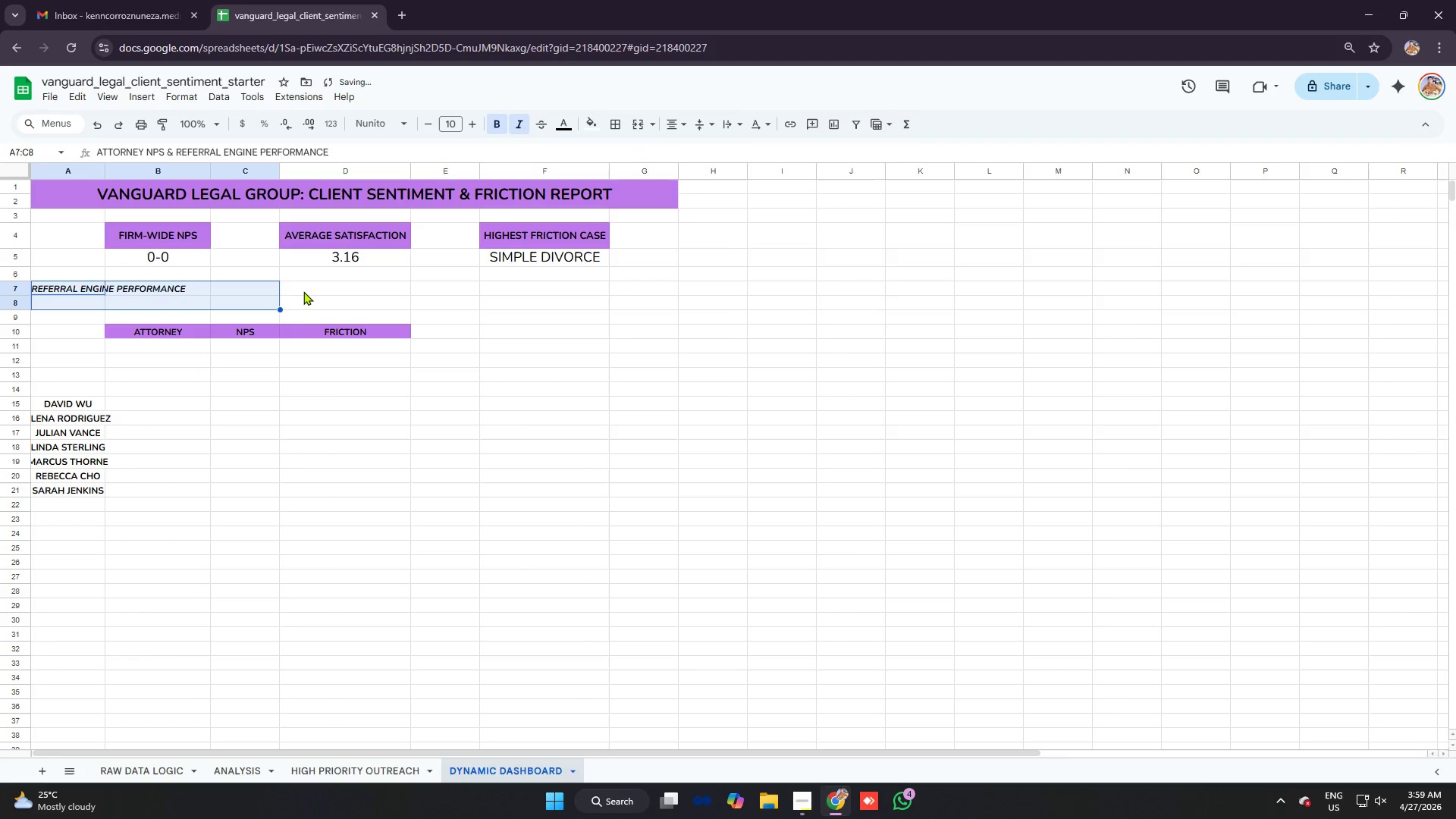 
key(Backspace)
 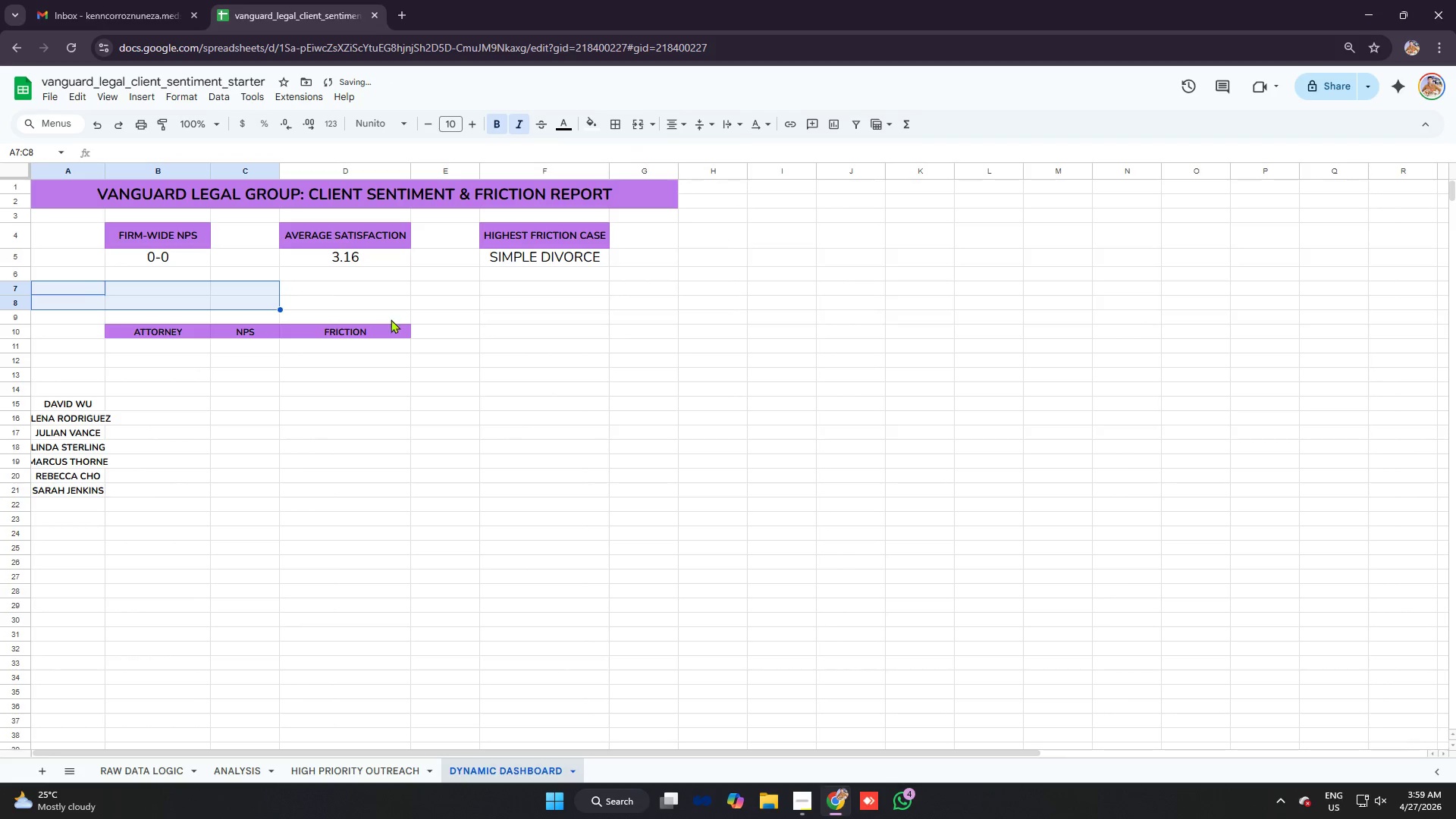 
left_click([343, 294])
 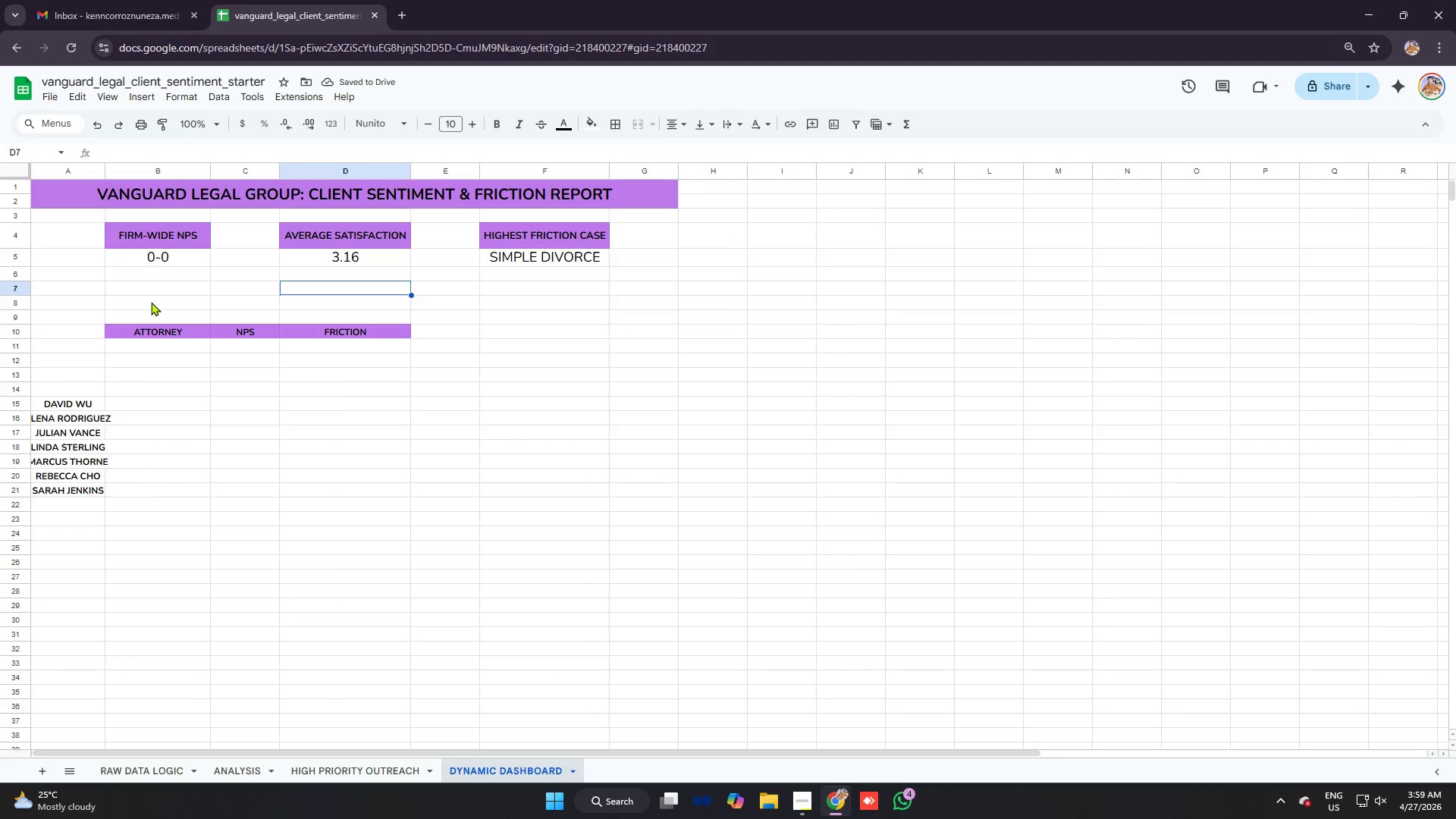 
left_click([149, 301])
 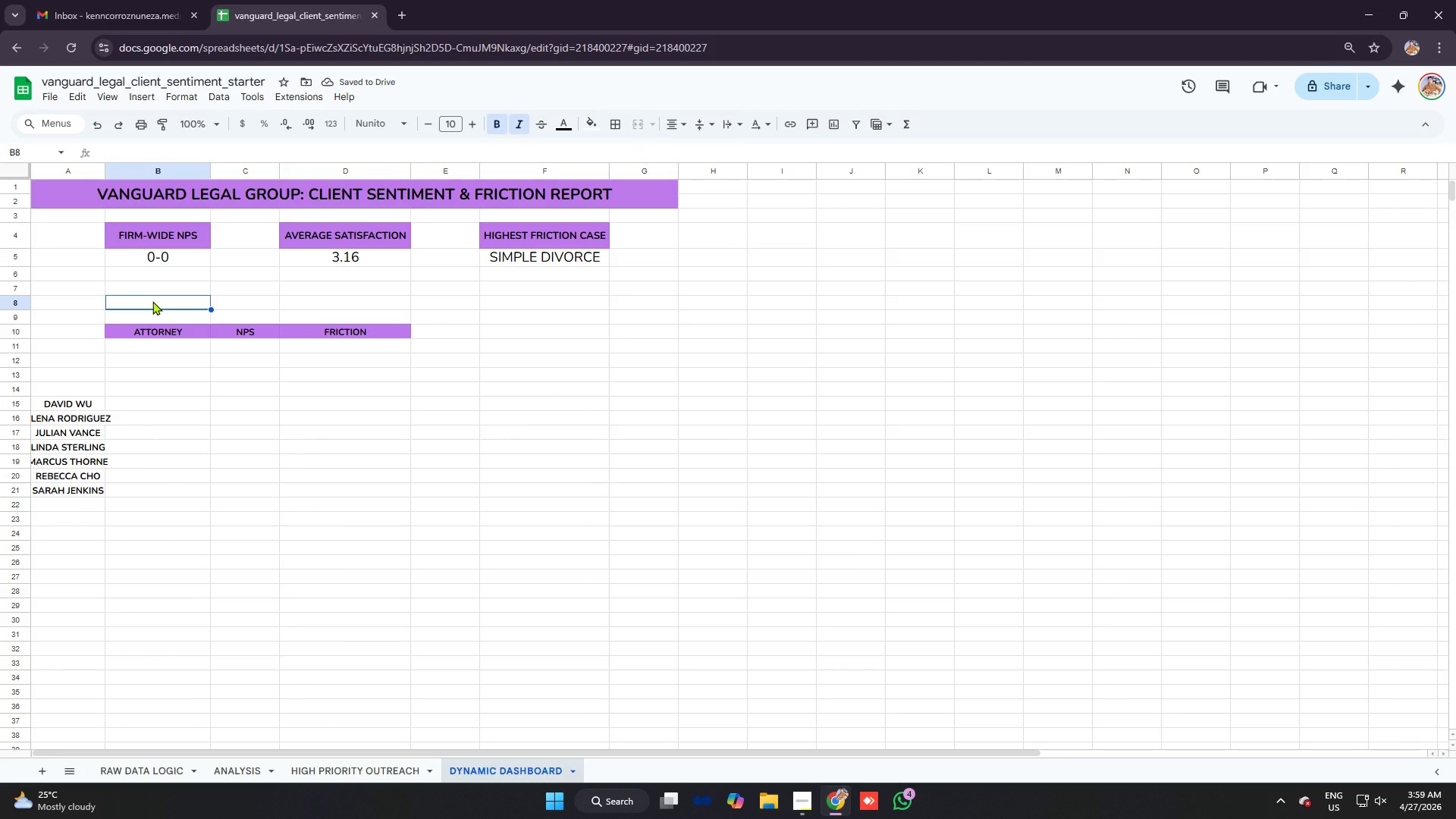 
key(Control+V)
 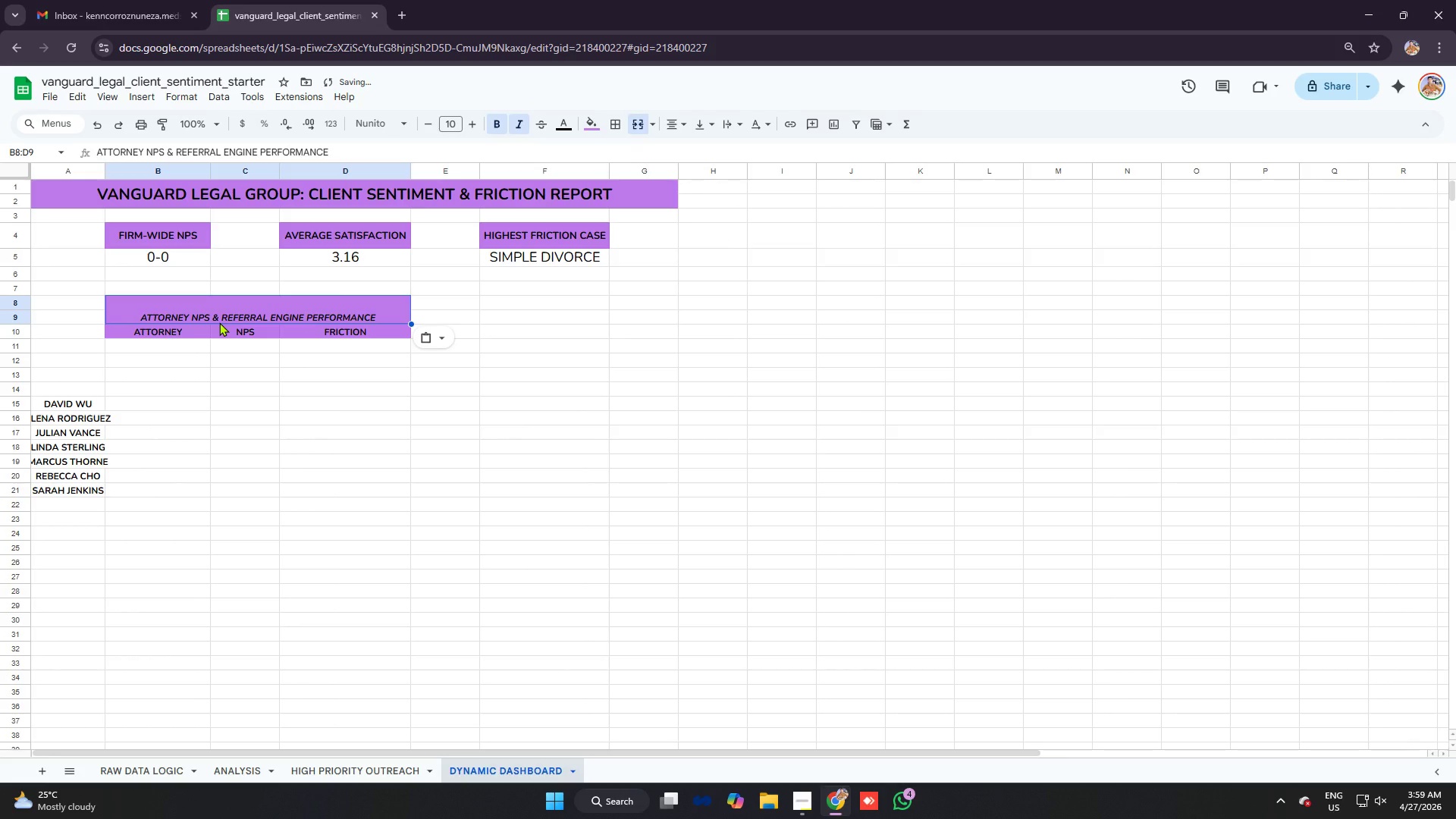 
key(Control+Z)
 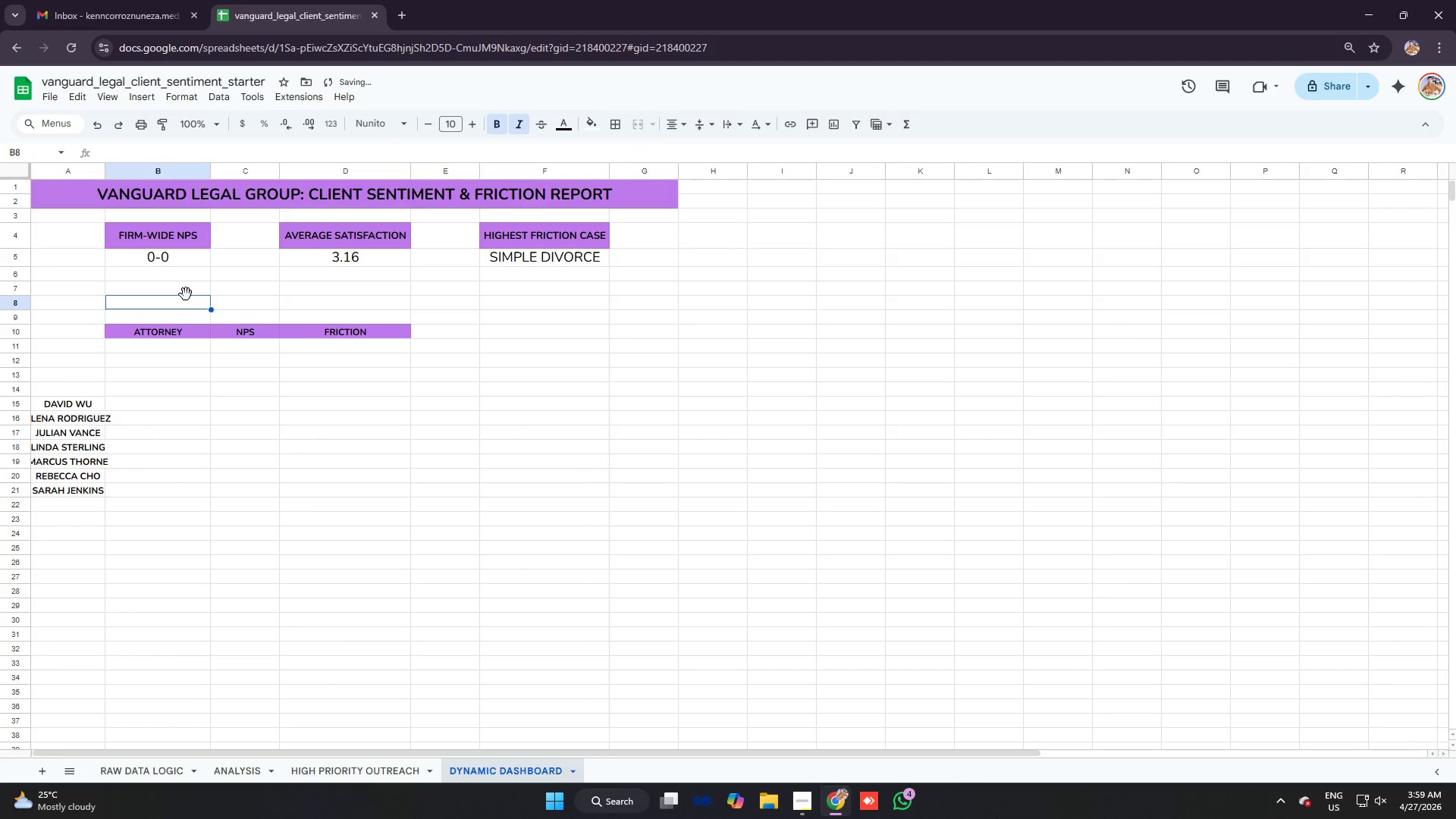 
left_click([180, 290])
 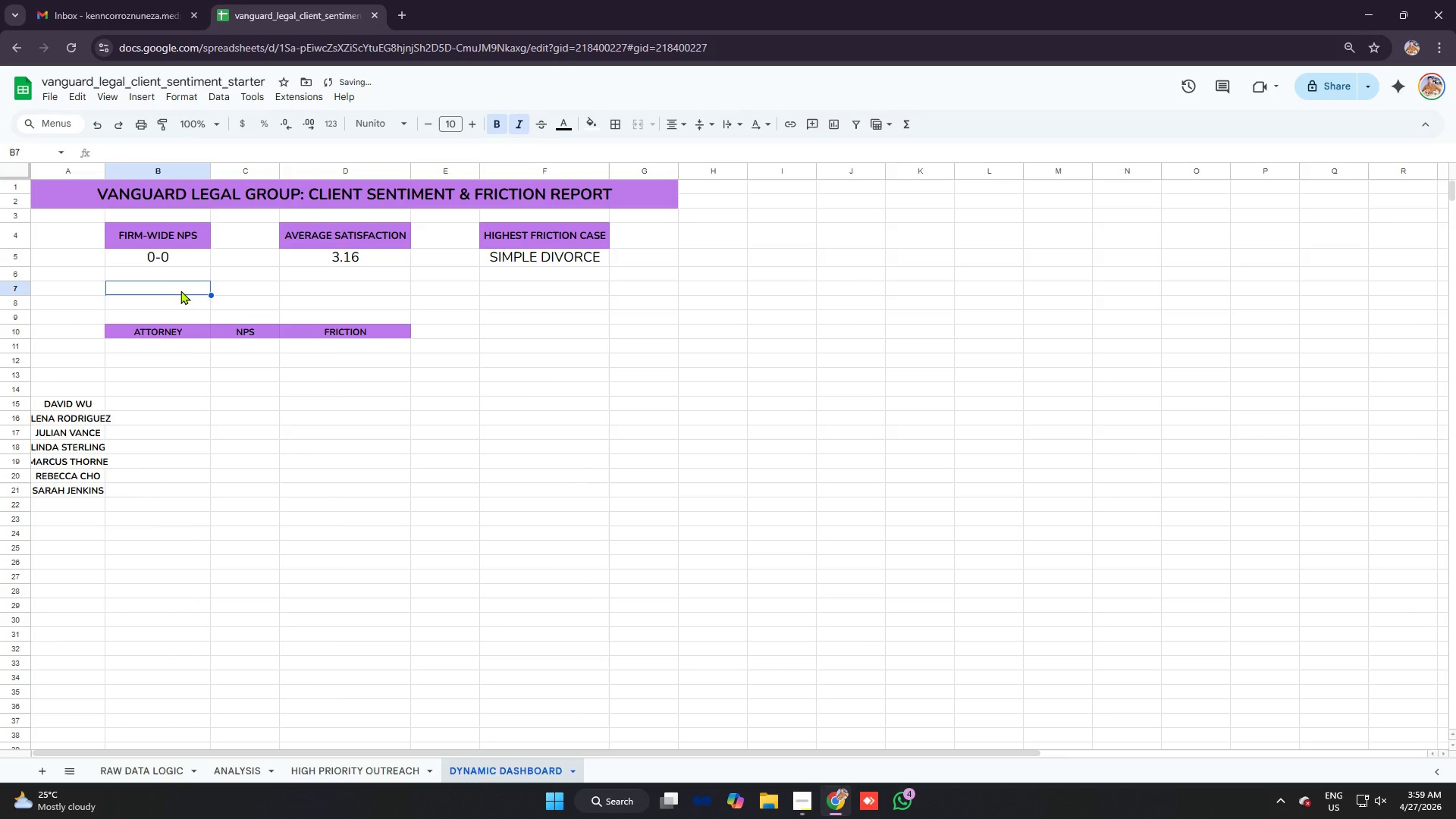 
key(Control+V)
 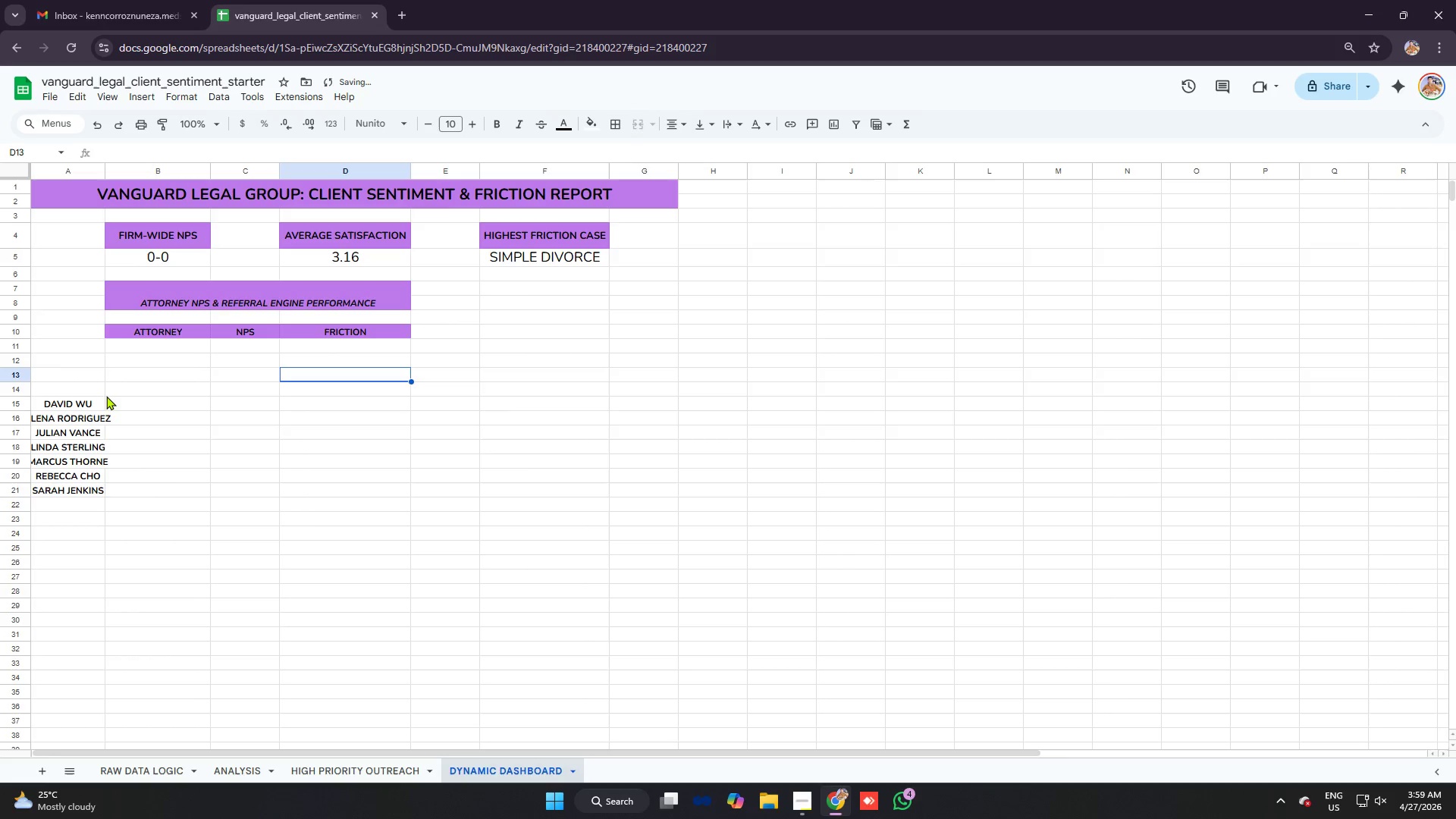 
left_click_drag(start_coordinate=[67, 406], to_coordinate=[77, 497])
 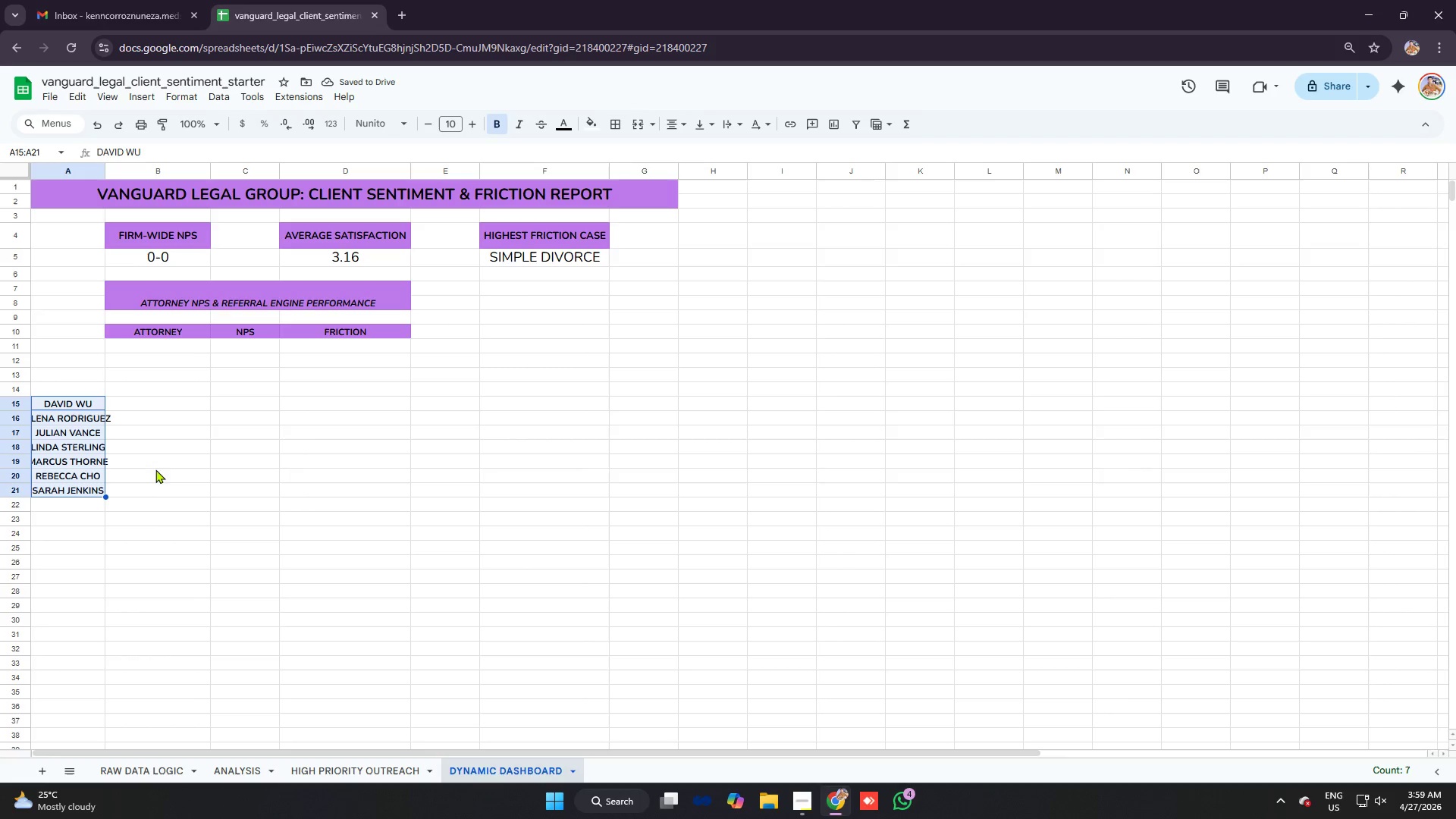 
key(Control+ControlLeft)
 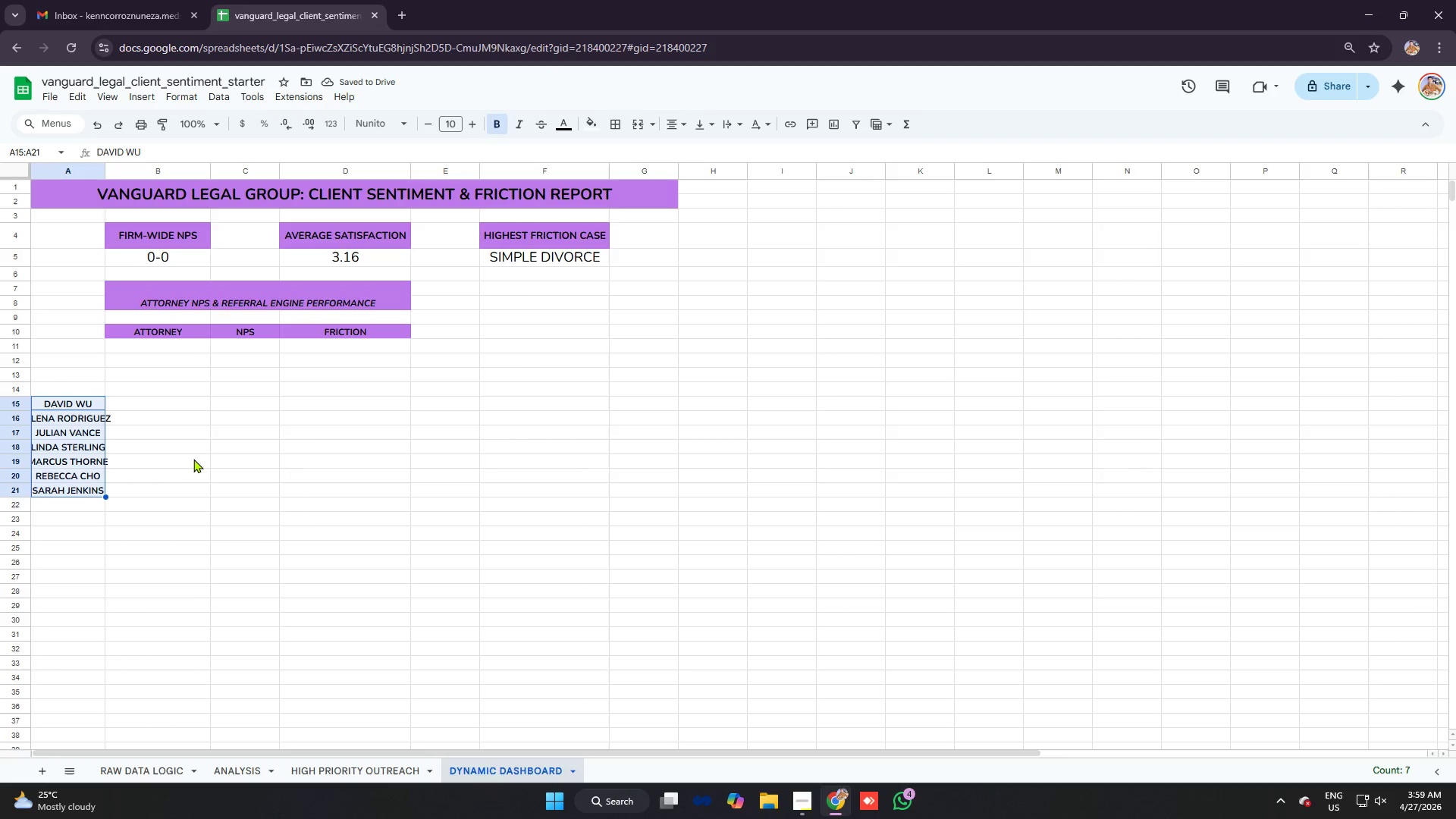 
key(Control+C)
 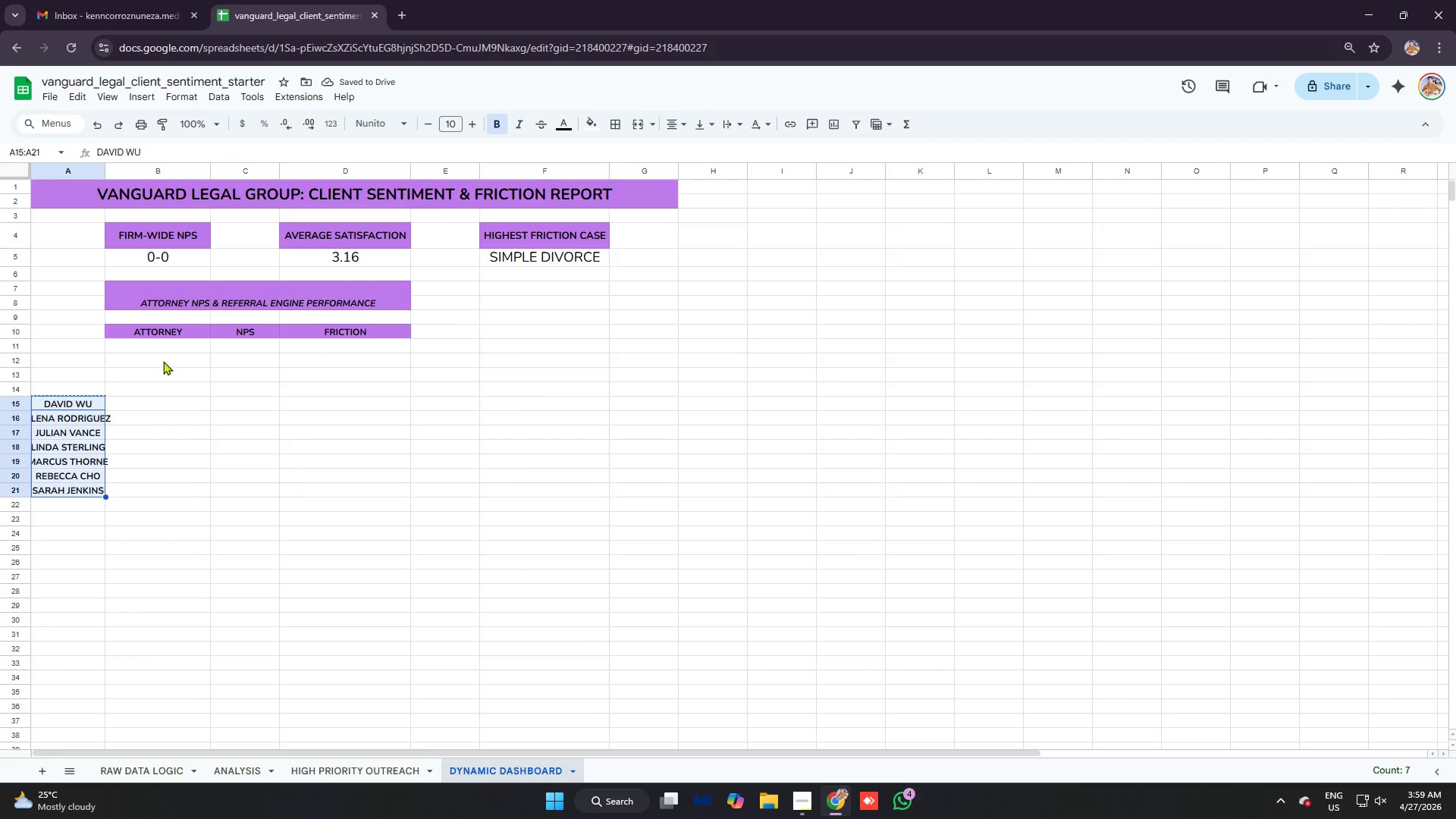 
left_click([163, 361])
 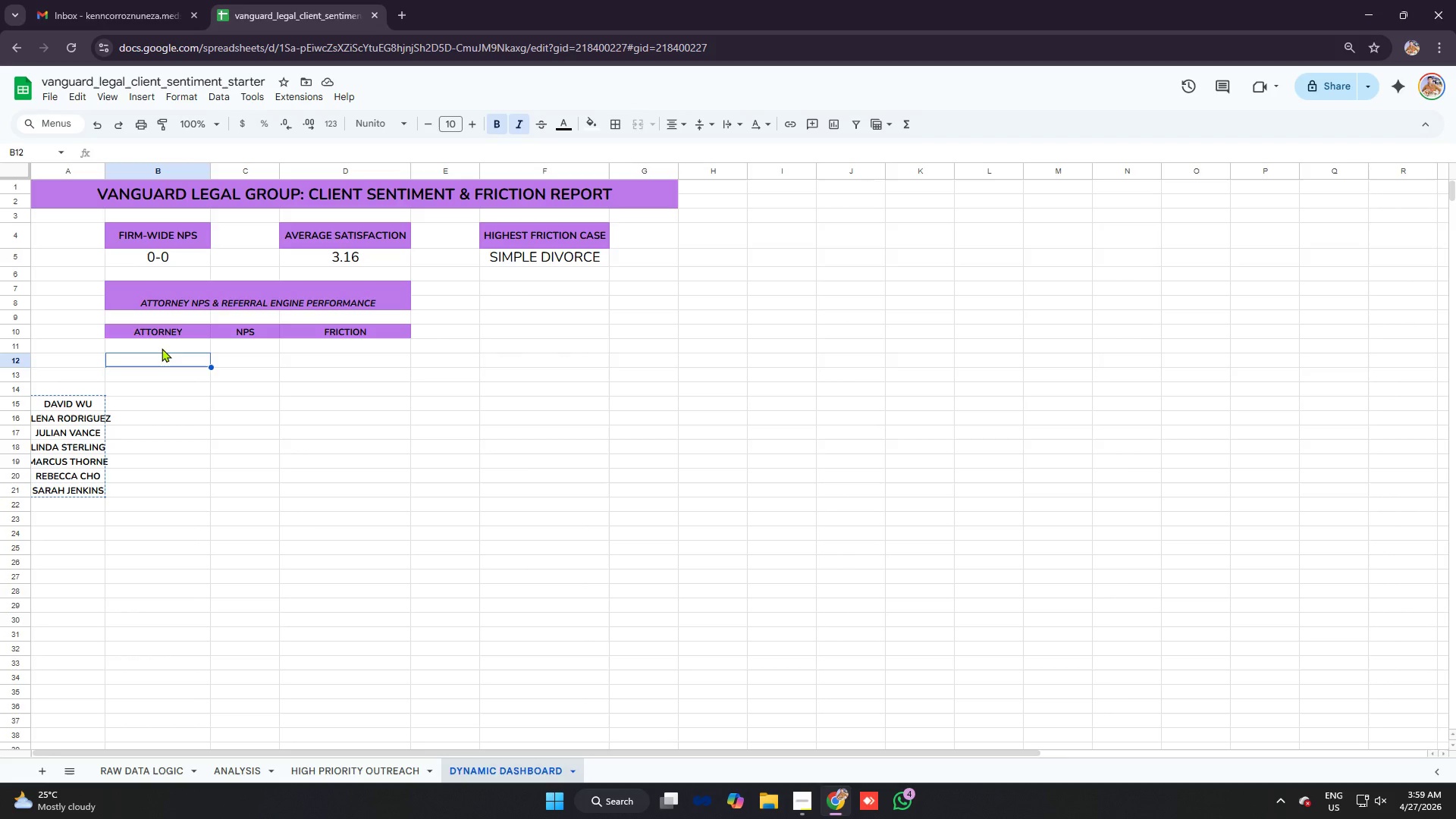 
key(Control+V)
 